 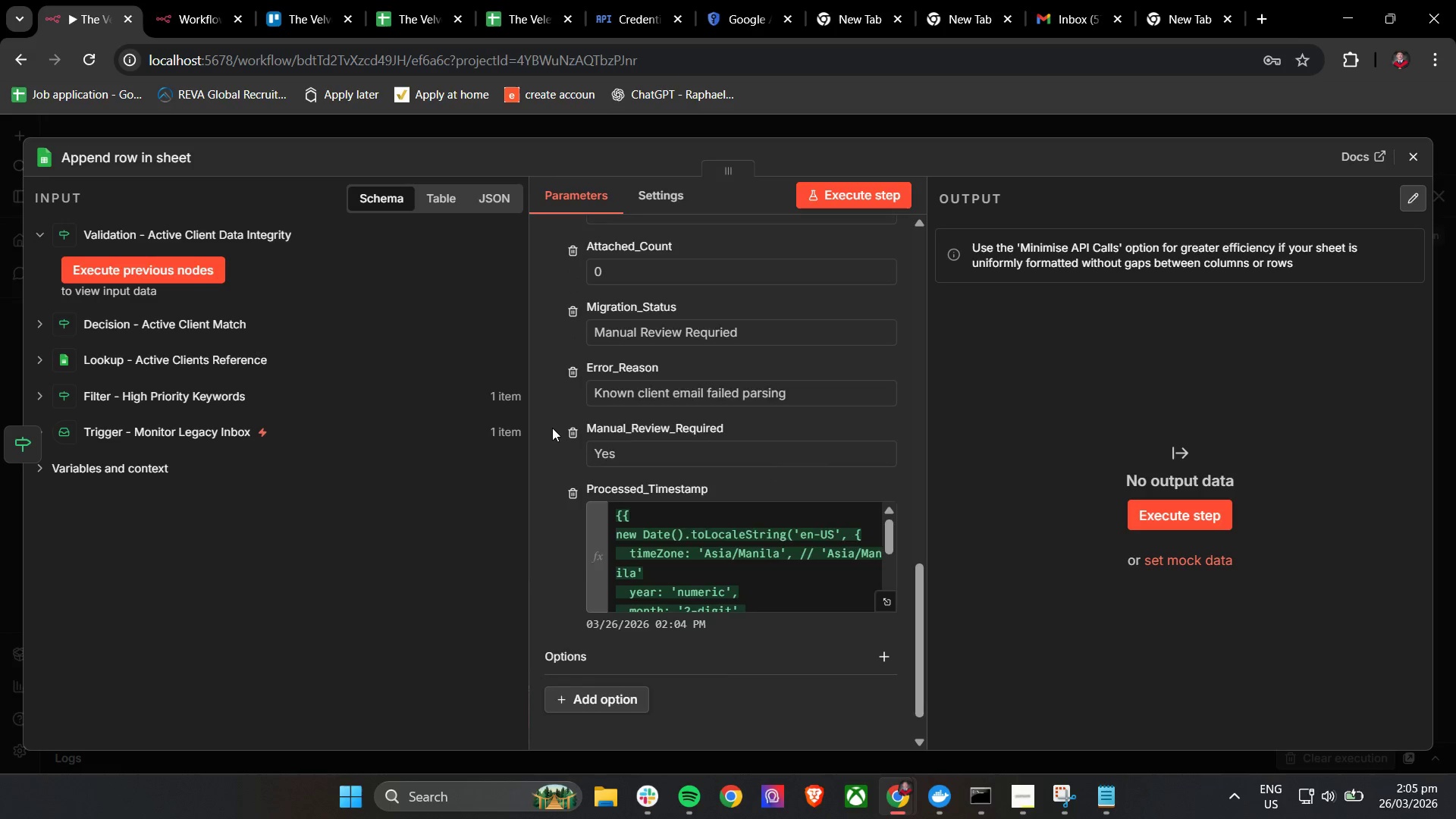 
scroll: coordinate [552, 440], scroll_direction: up, amount: 4.0
 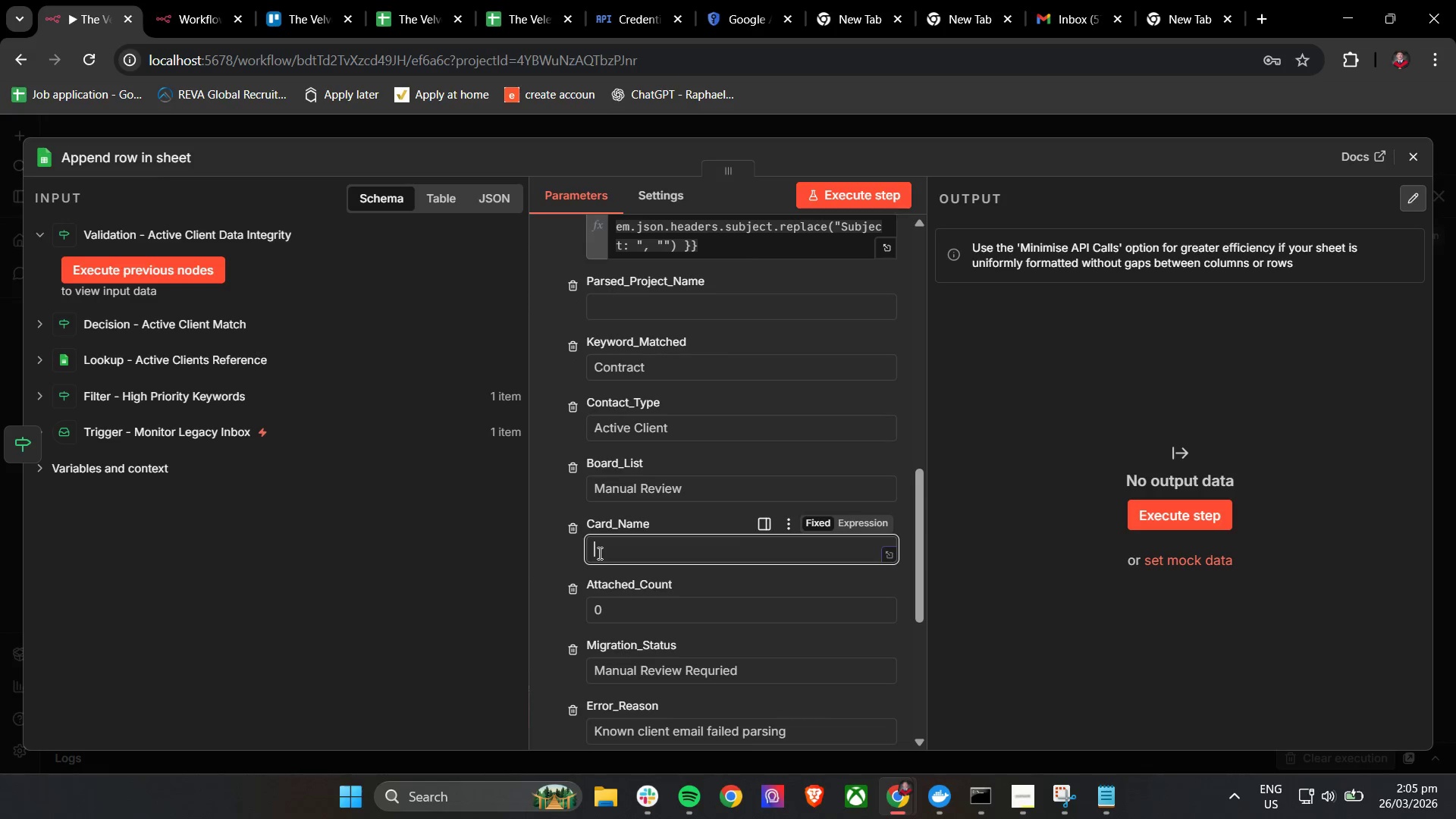 
wait(10.71)
 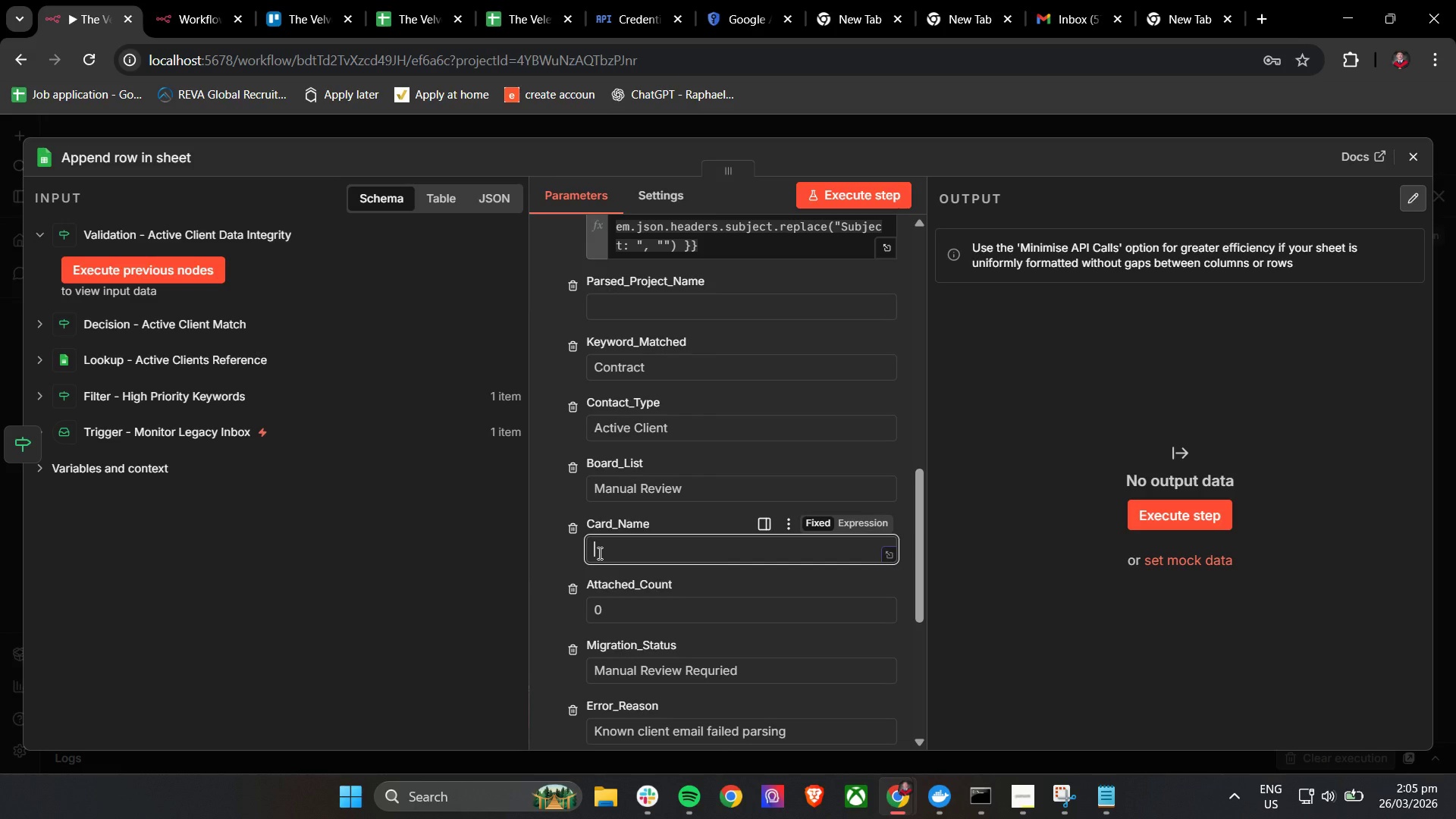 
key(Shift+BracketLeft)
 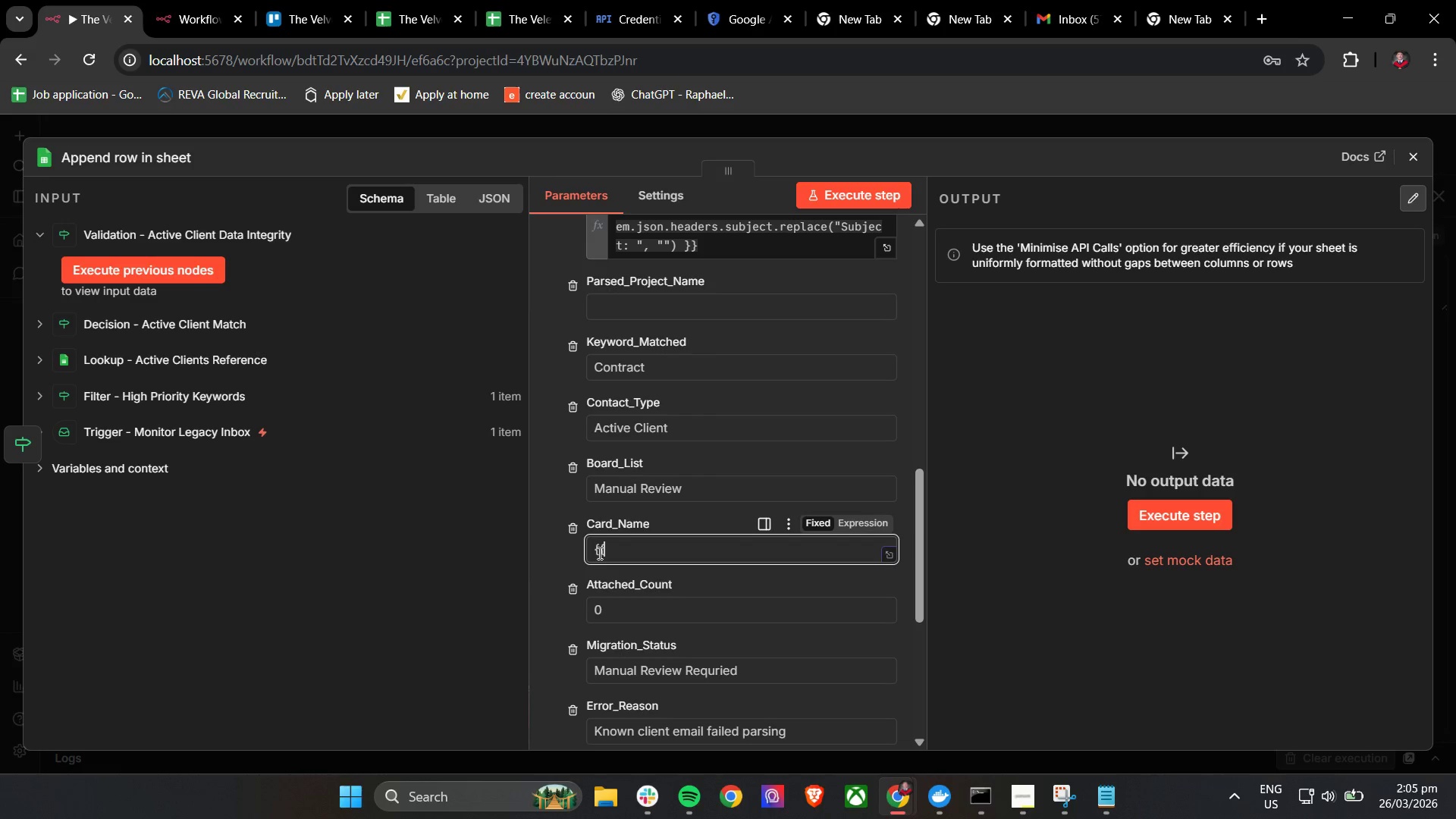 
key(Shift+BracketLeft)
 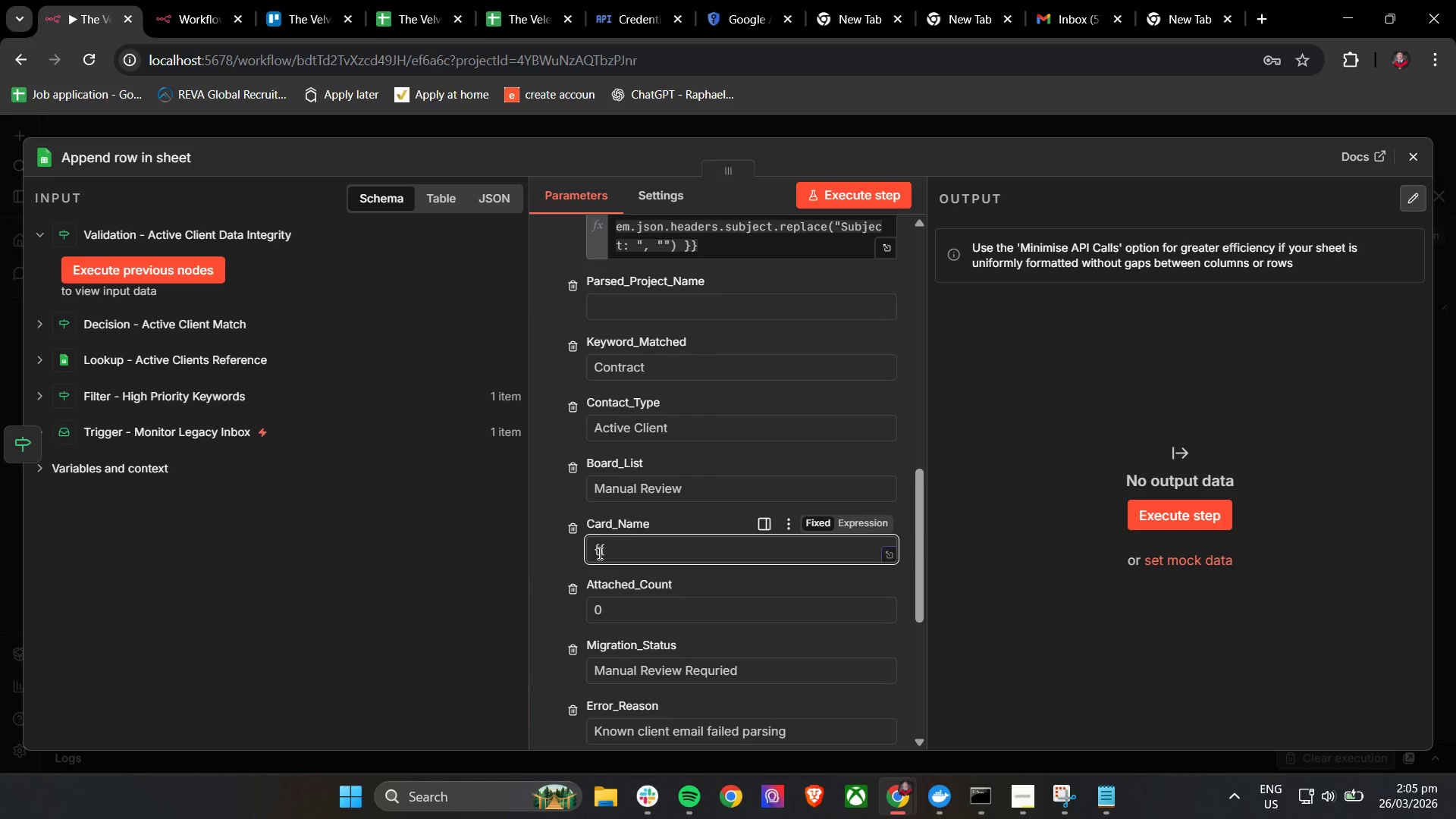 
key(Space)
 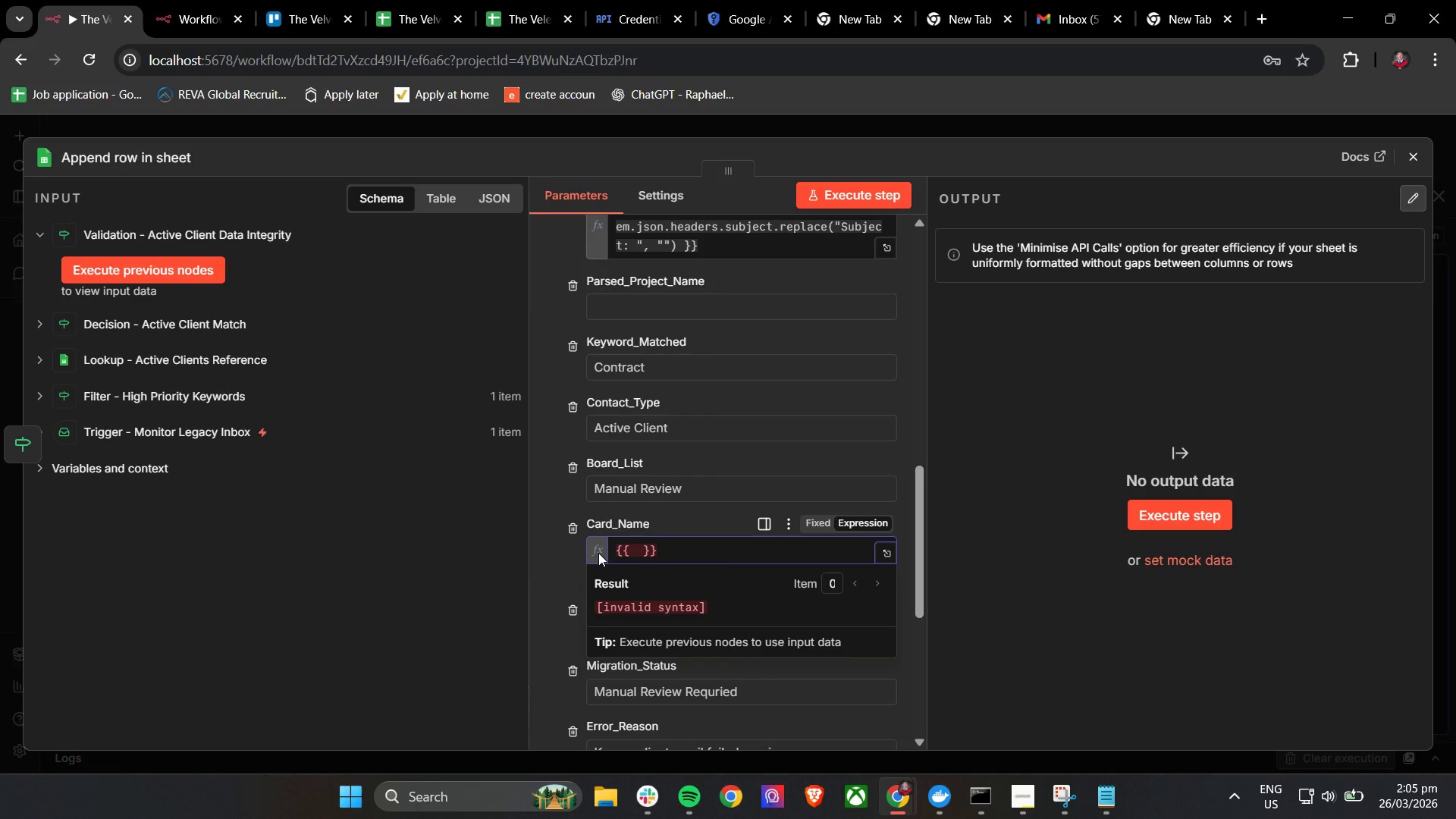 
key(ArrowLeft)
 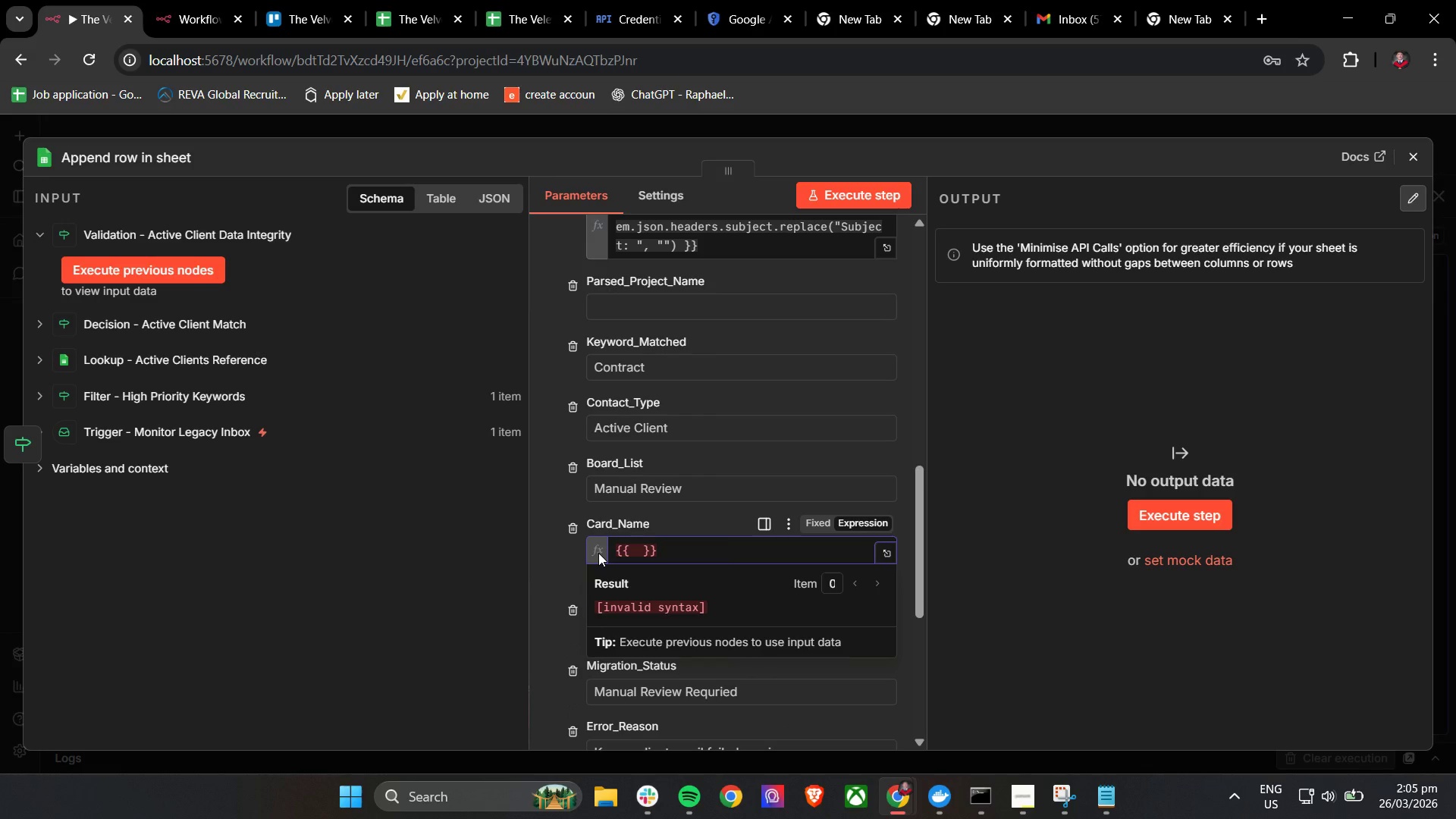 
key(ArrowRight)
 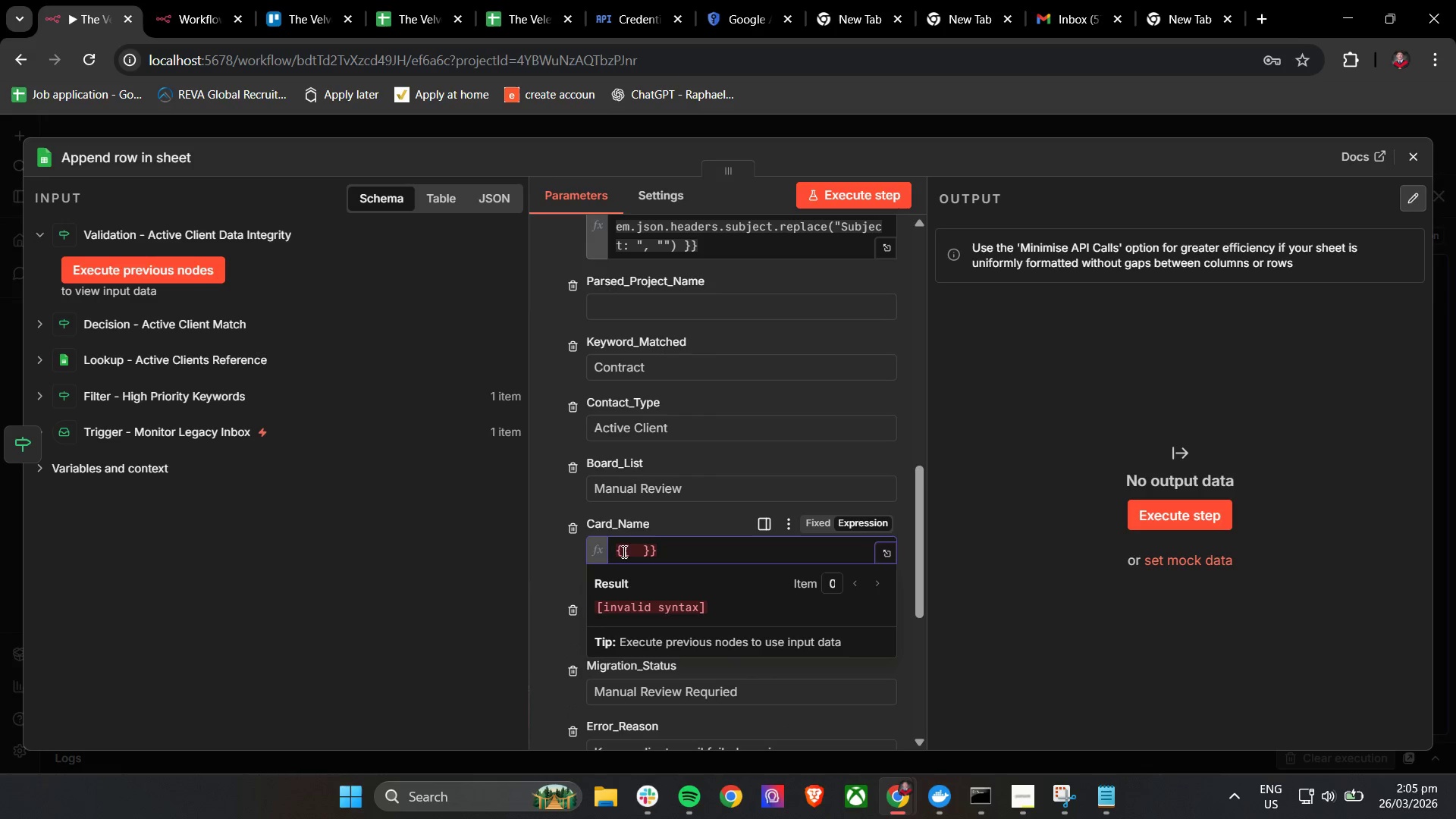 
left_click([632, 548])
 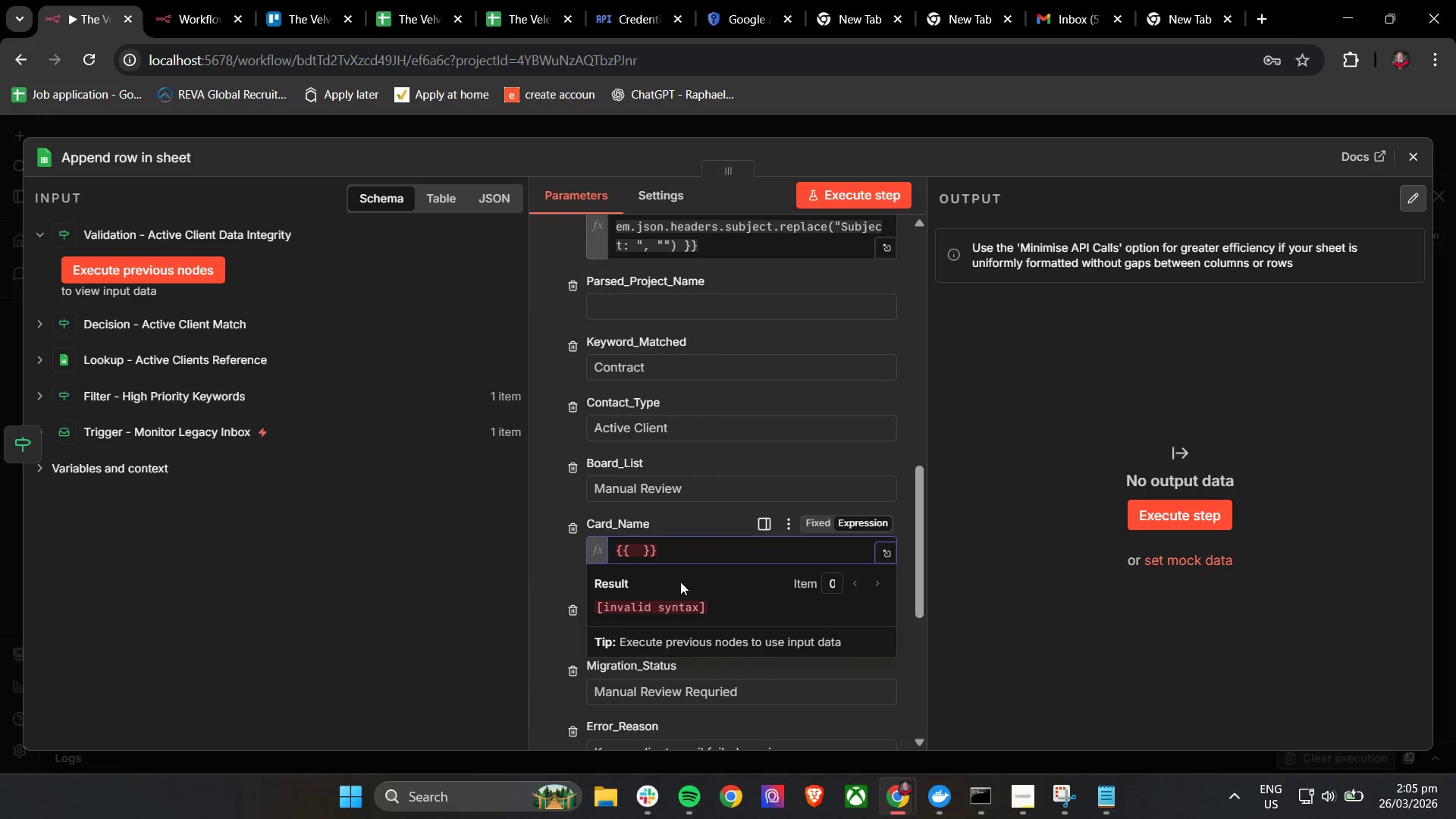 
key(ArrowRight)
 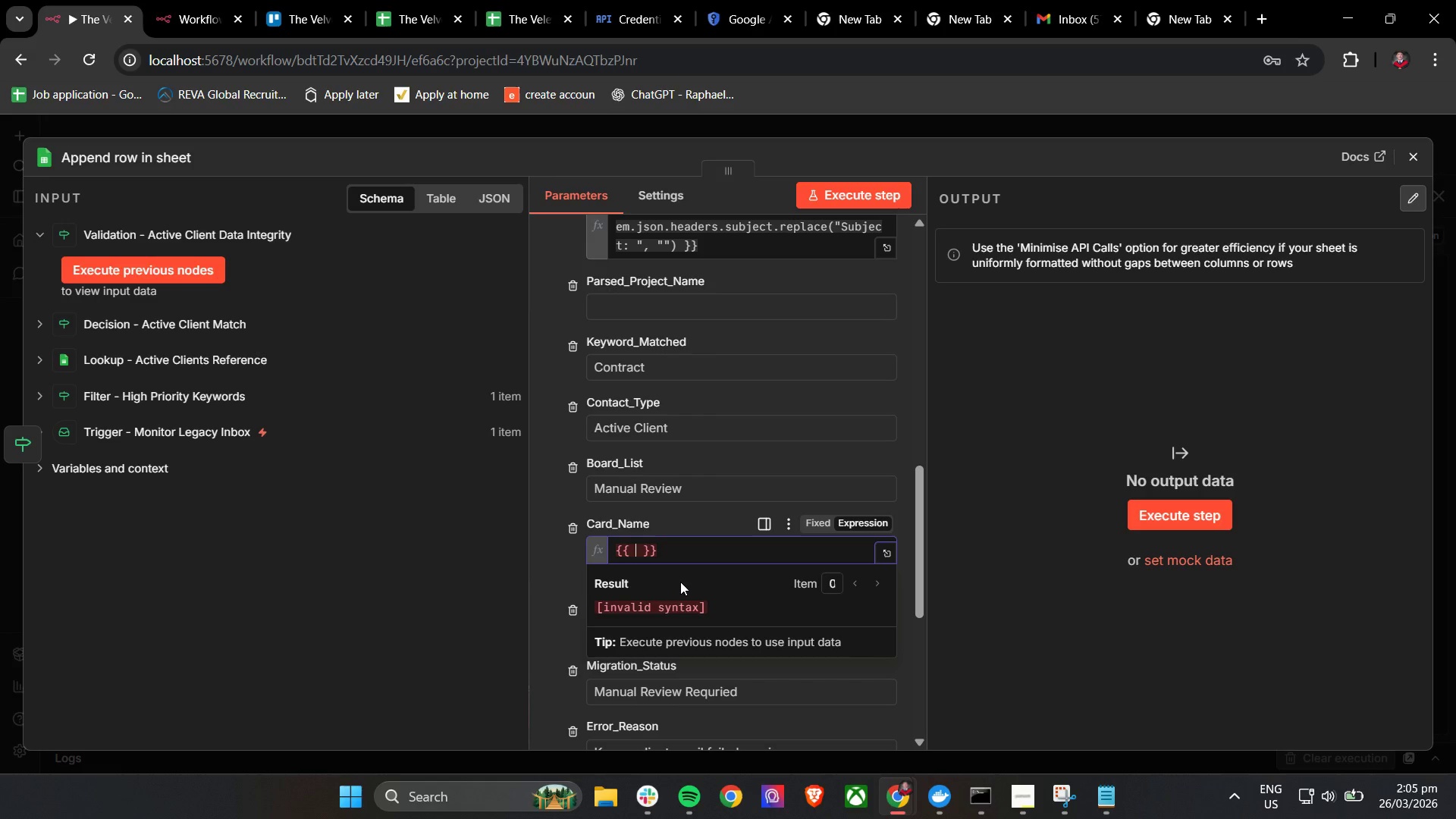 
key(Shift+4)
 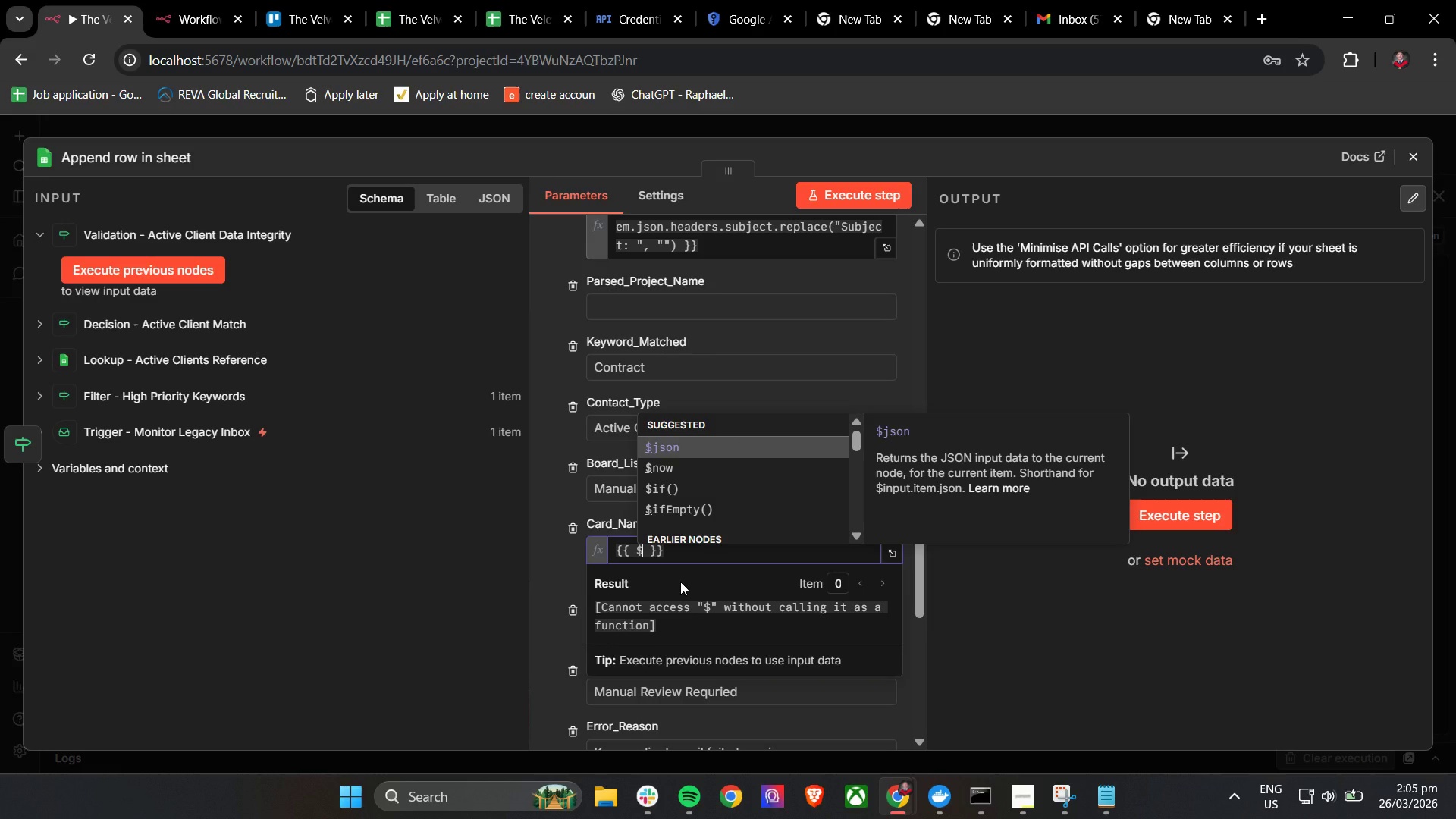 
type(:)
key(Backspace)
type((Triggr - mo)
key(Backspace)
key(Backspace)
type(Monitor Legacy Inbox'0)
key(Backspace)
 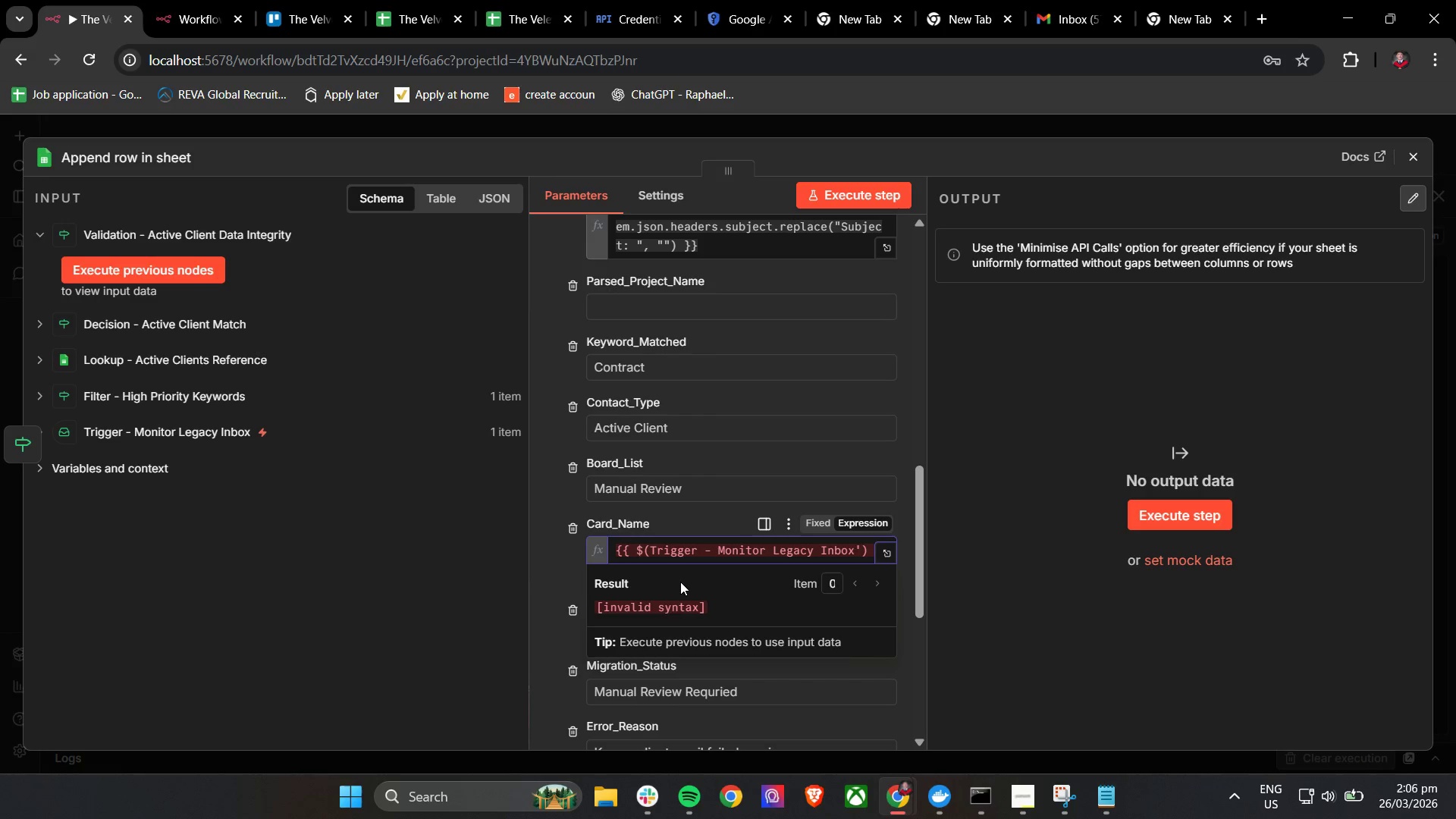 
 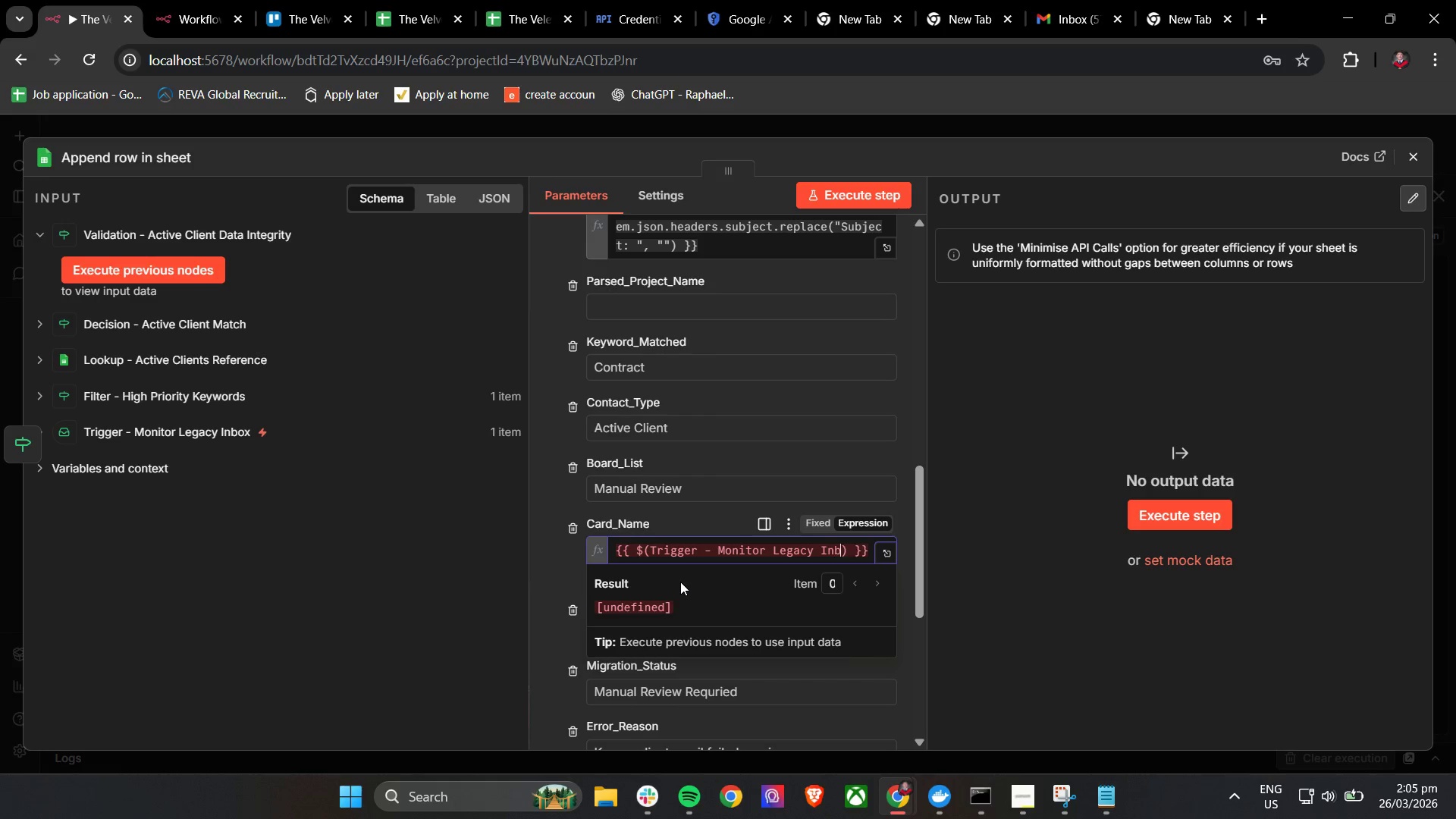 
hold_key(key=ShiftLeft, duration=0.47)
 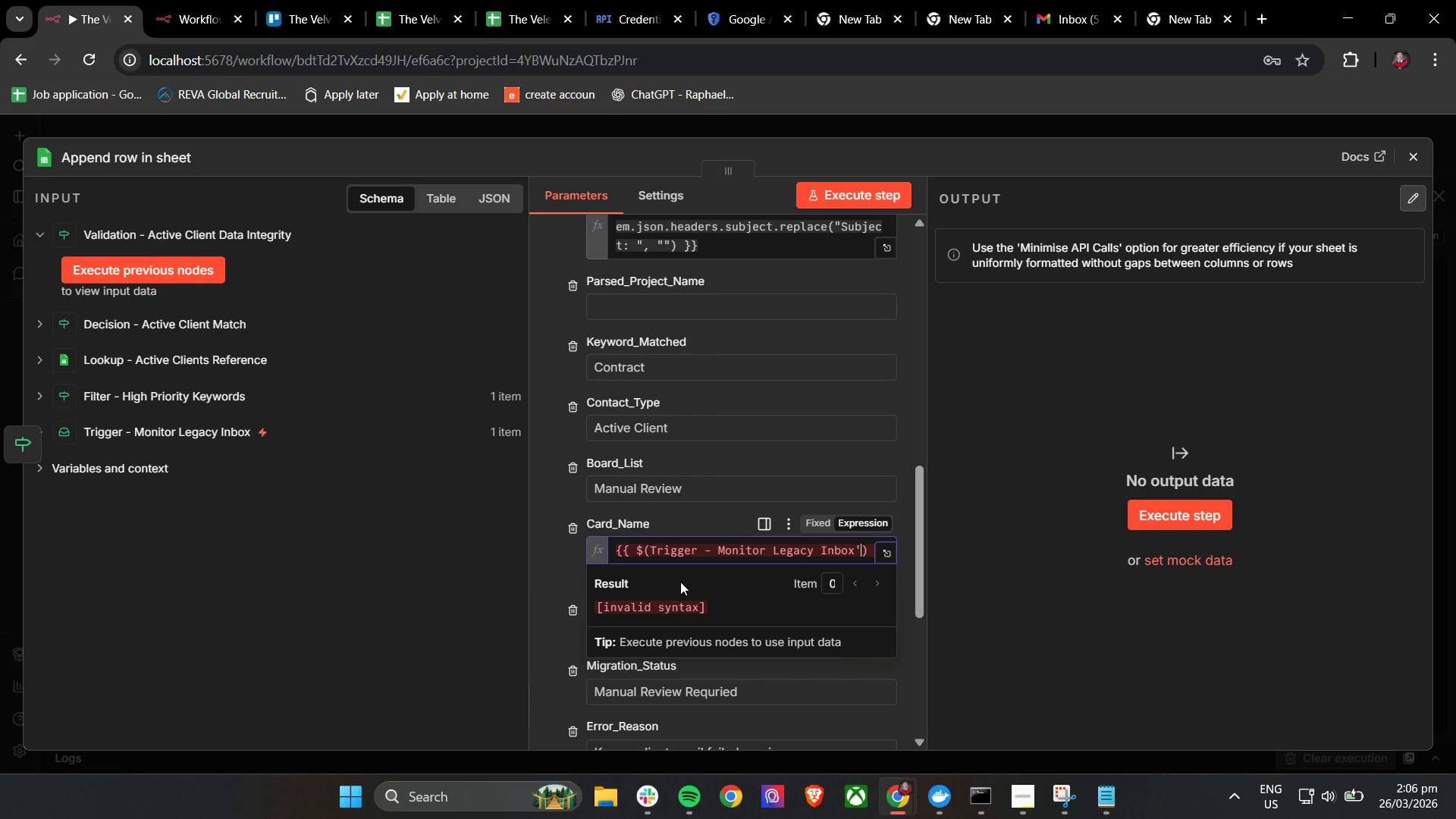 
key(ArrowRight)
 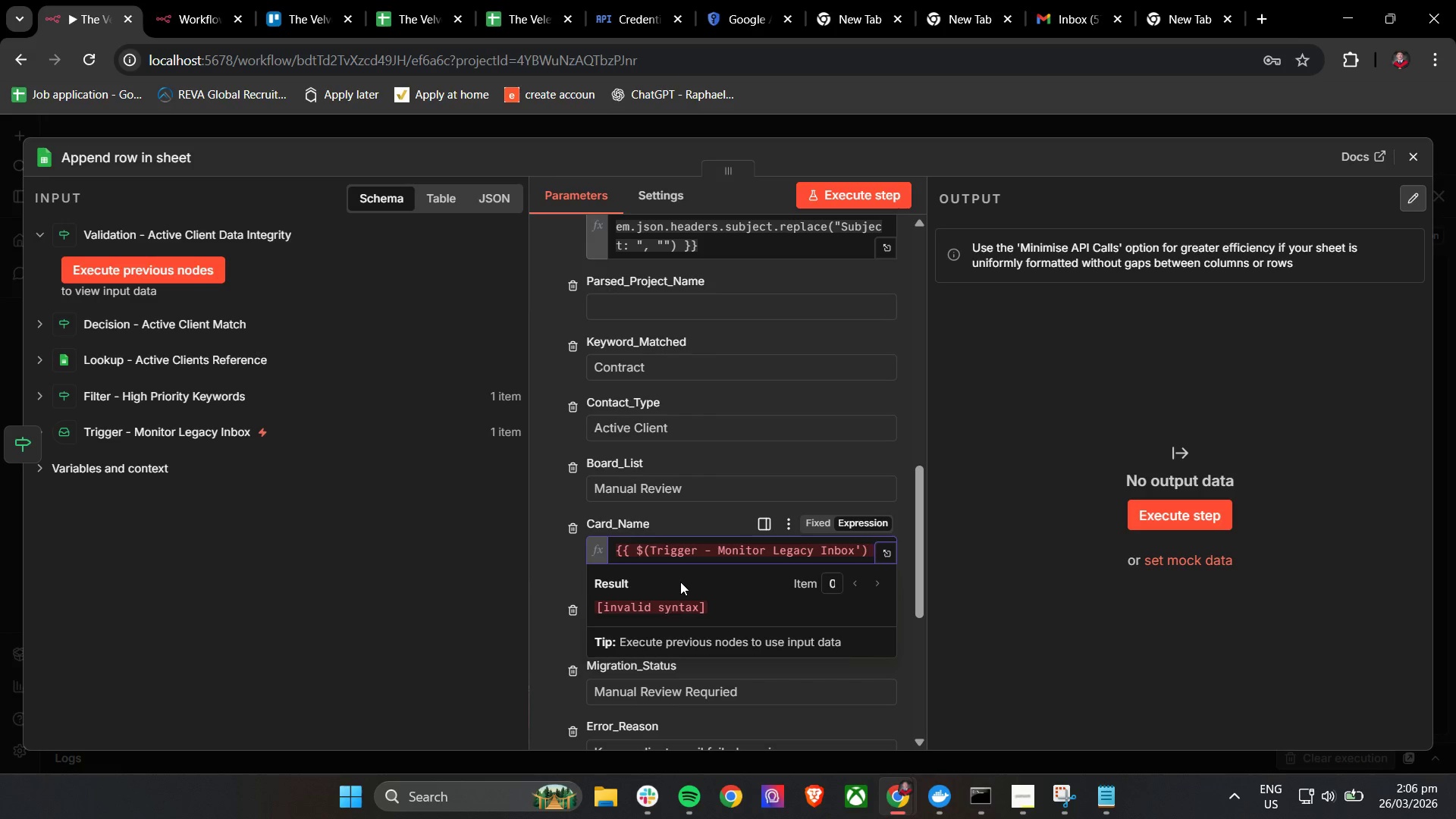 
key(ArrowRight)
 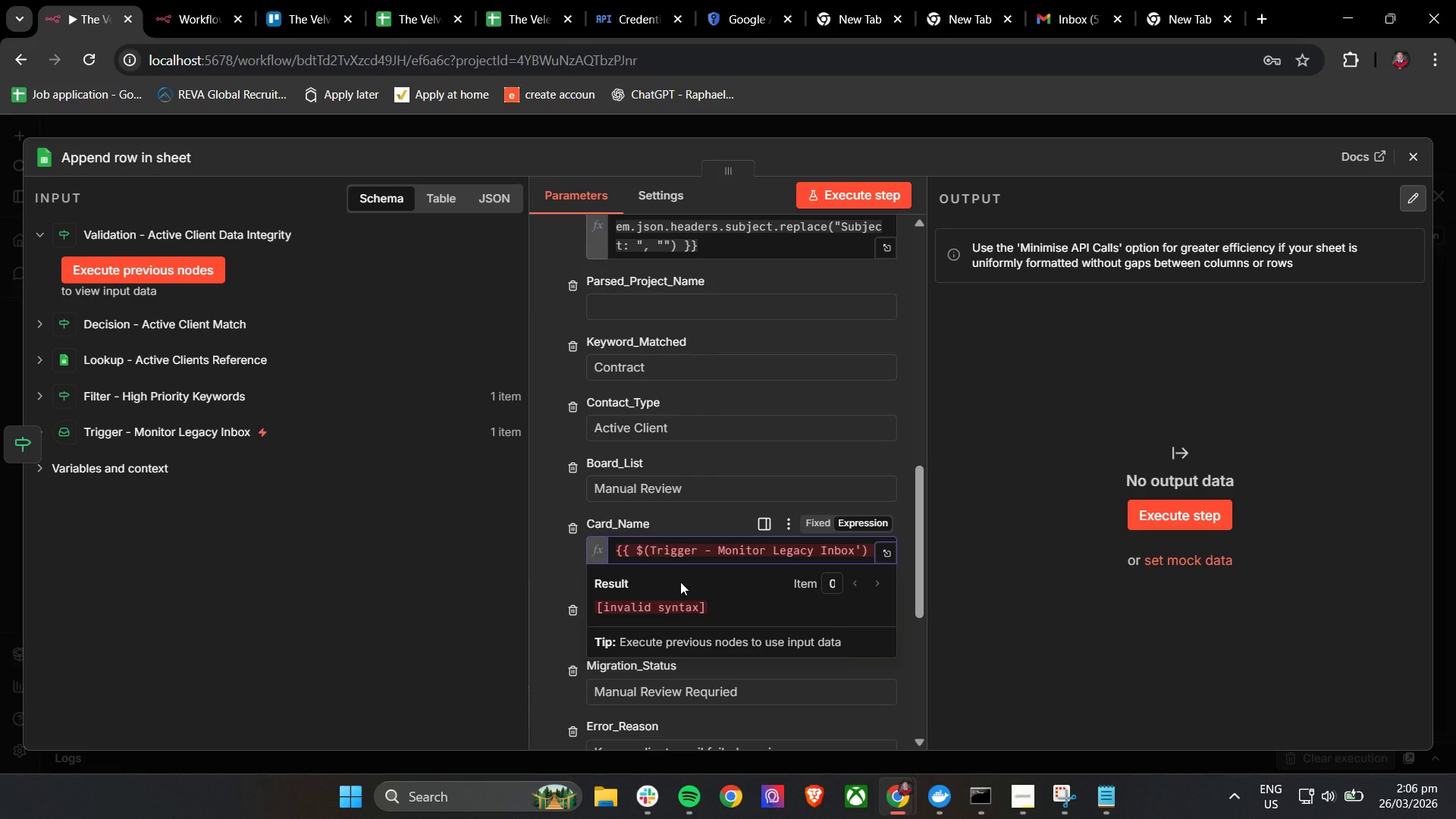 
type(.item)
 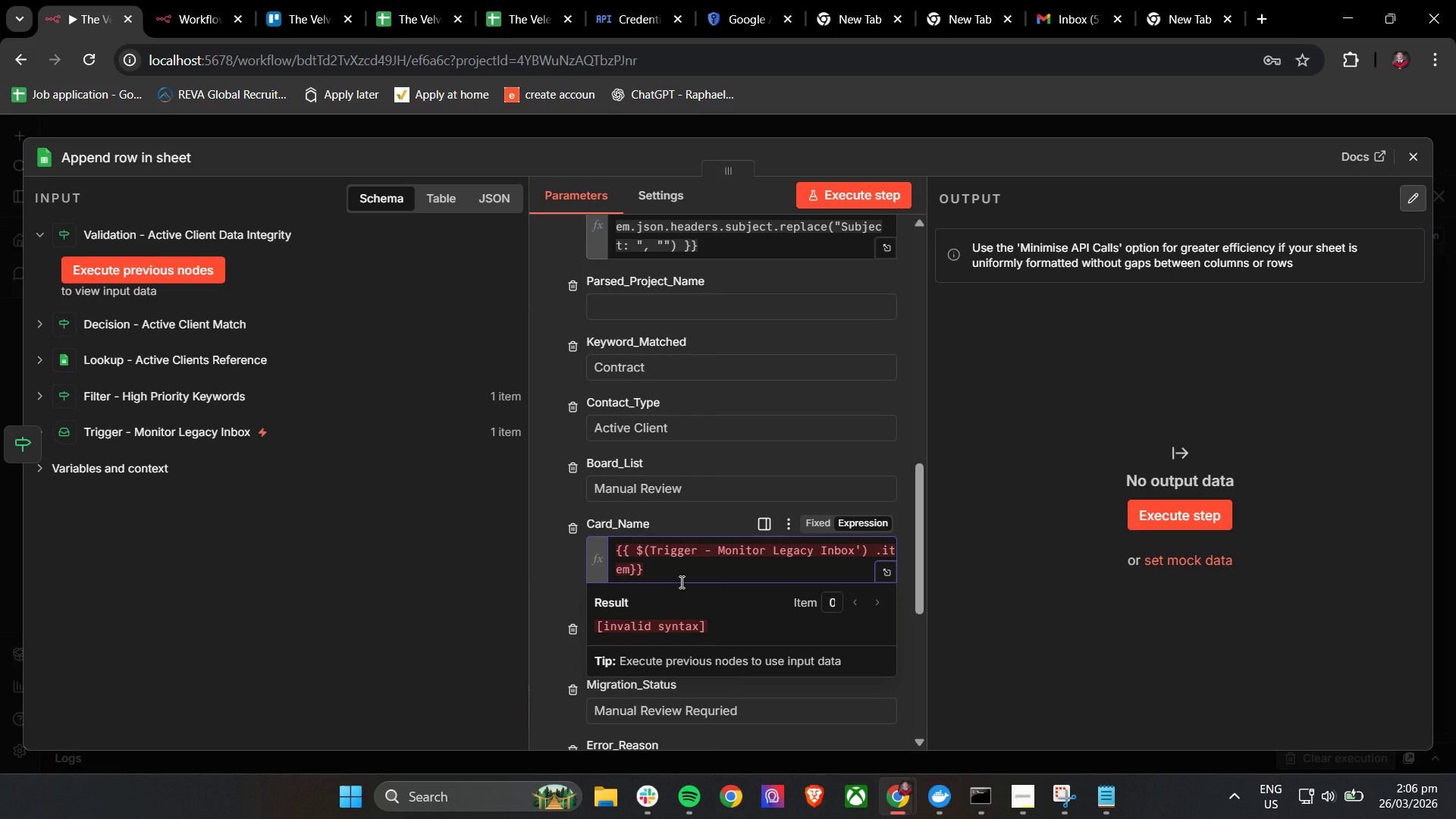 
key(ArrowUp)
 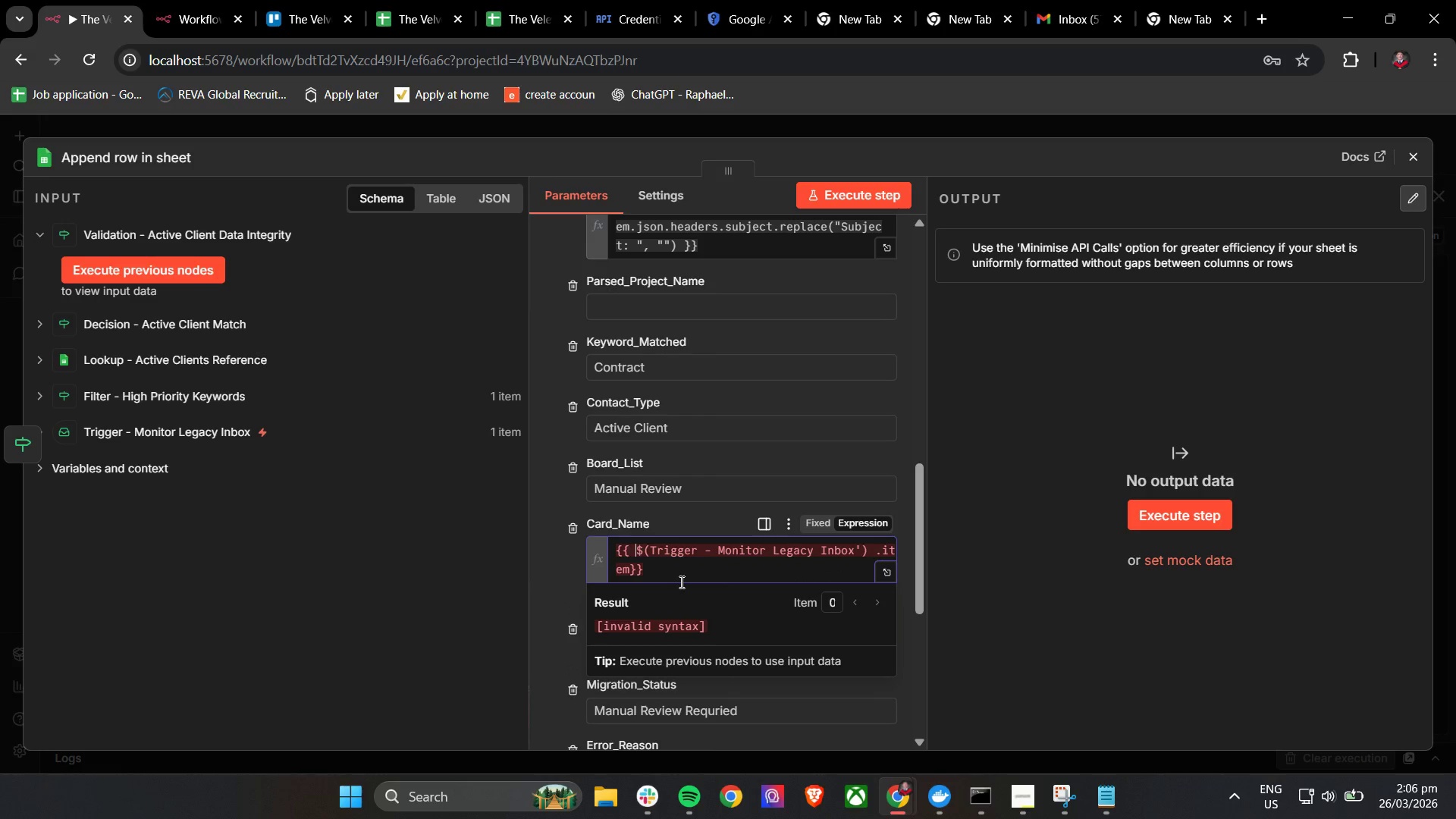 
hold_key(key=ArrowRight, duration=1.52)
 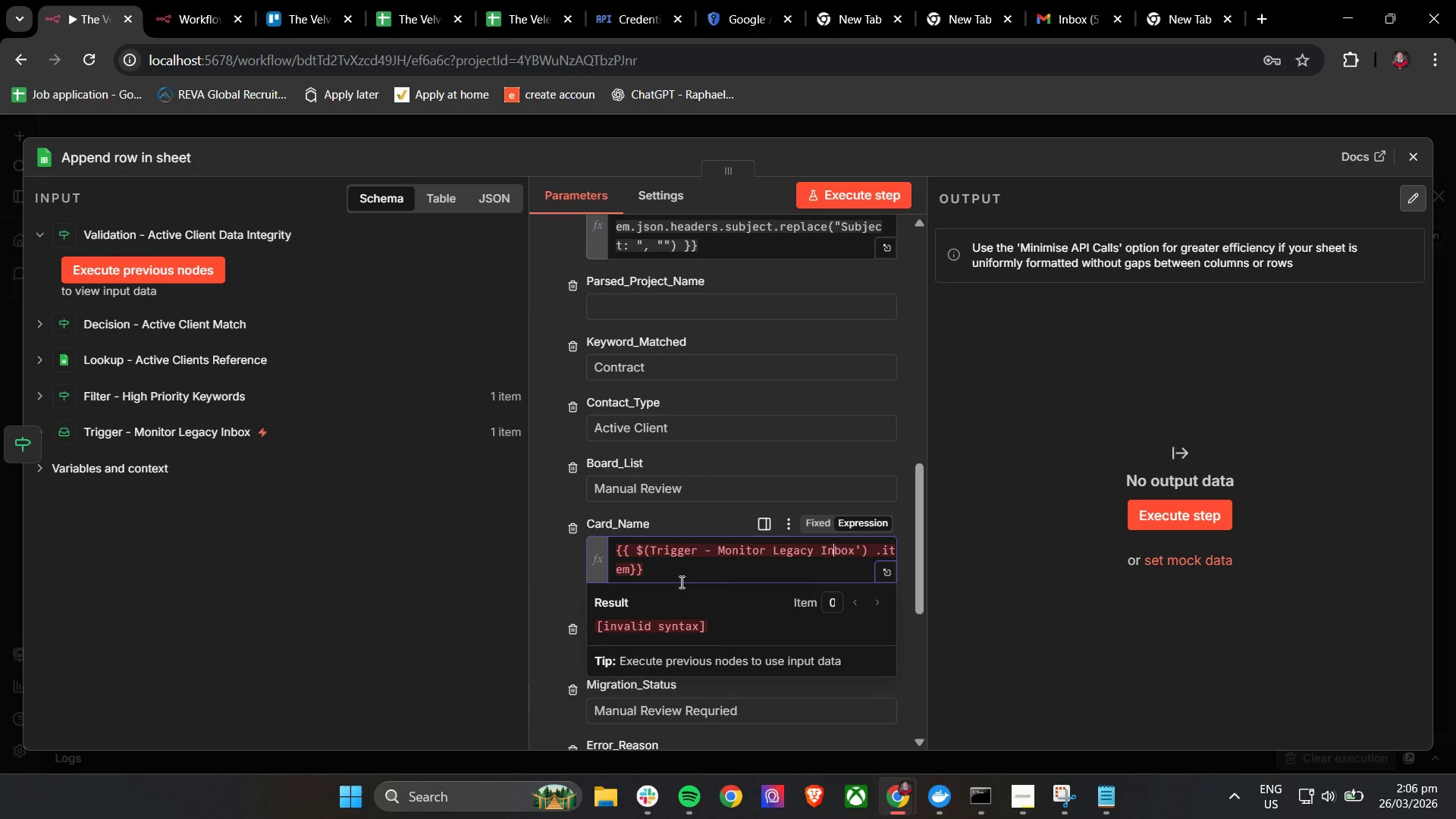 
key(ArrowRight)
 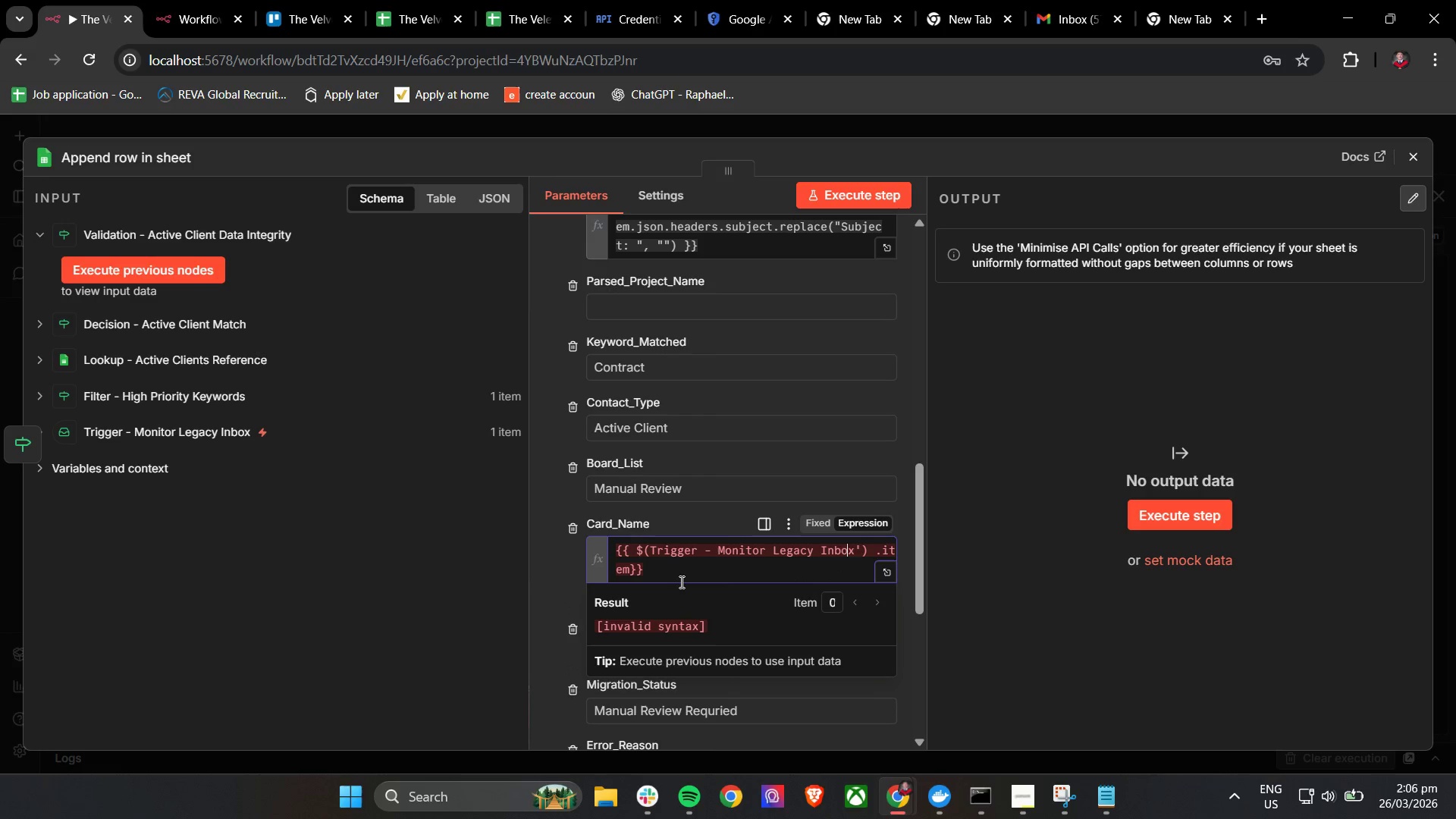 
key(ArrowRight)
 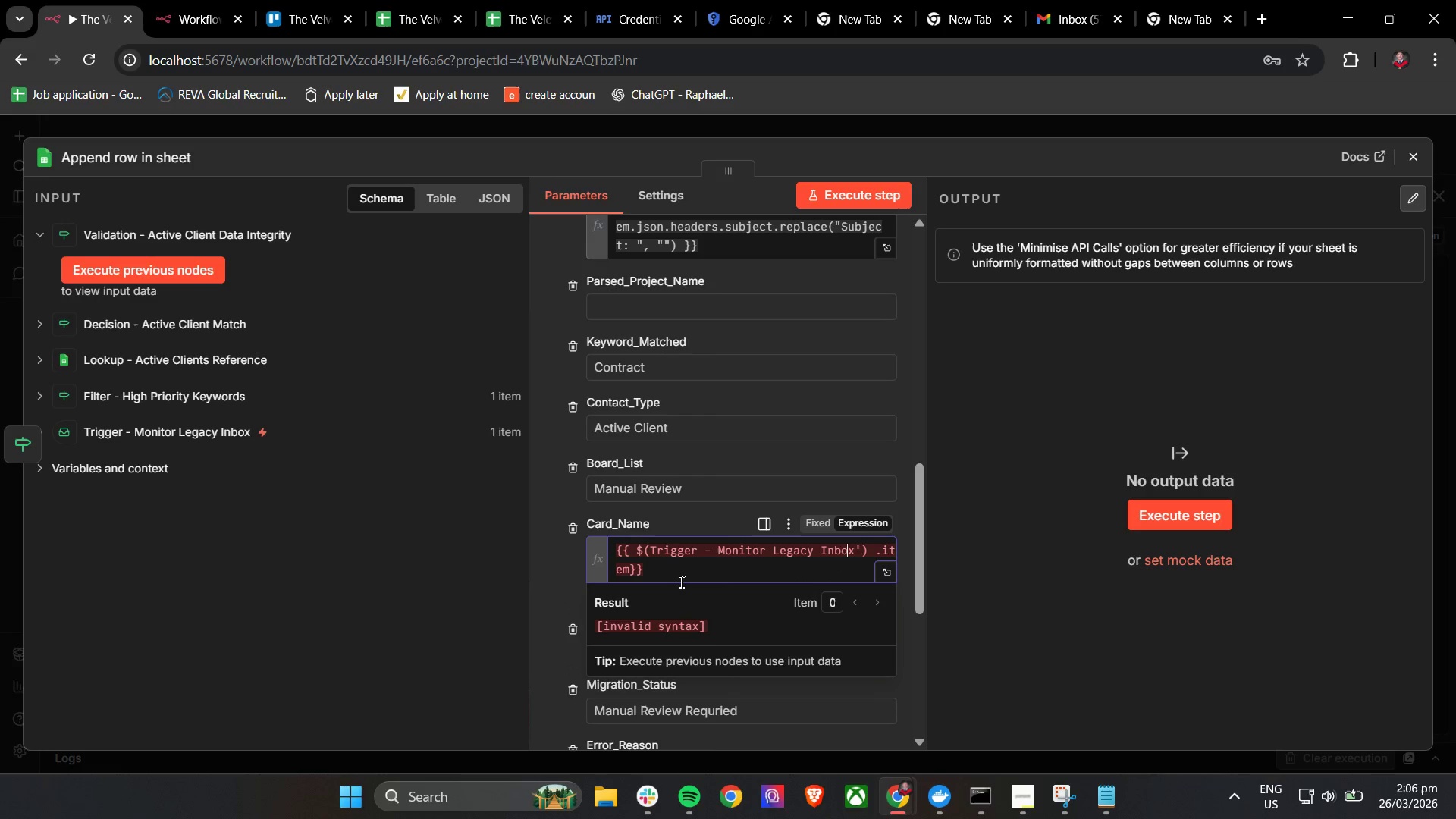 
key(ArrowRight)
 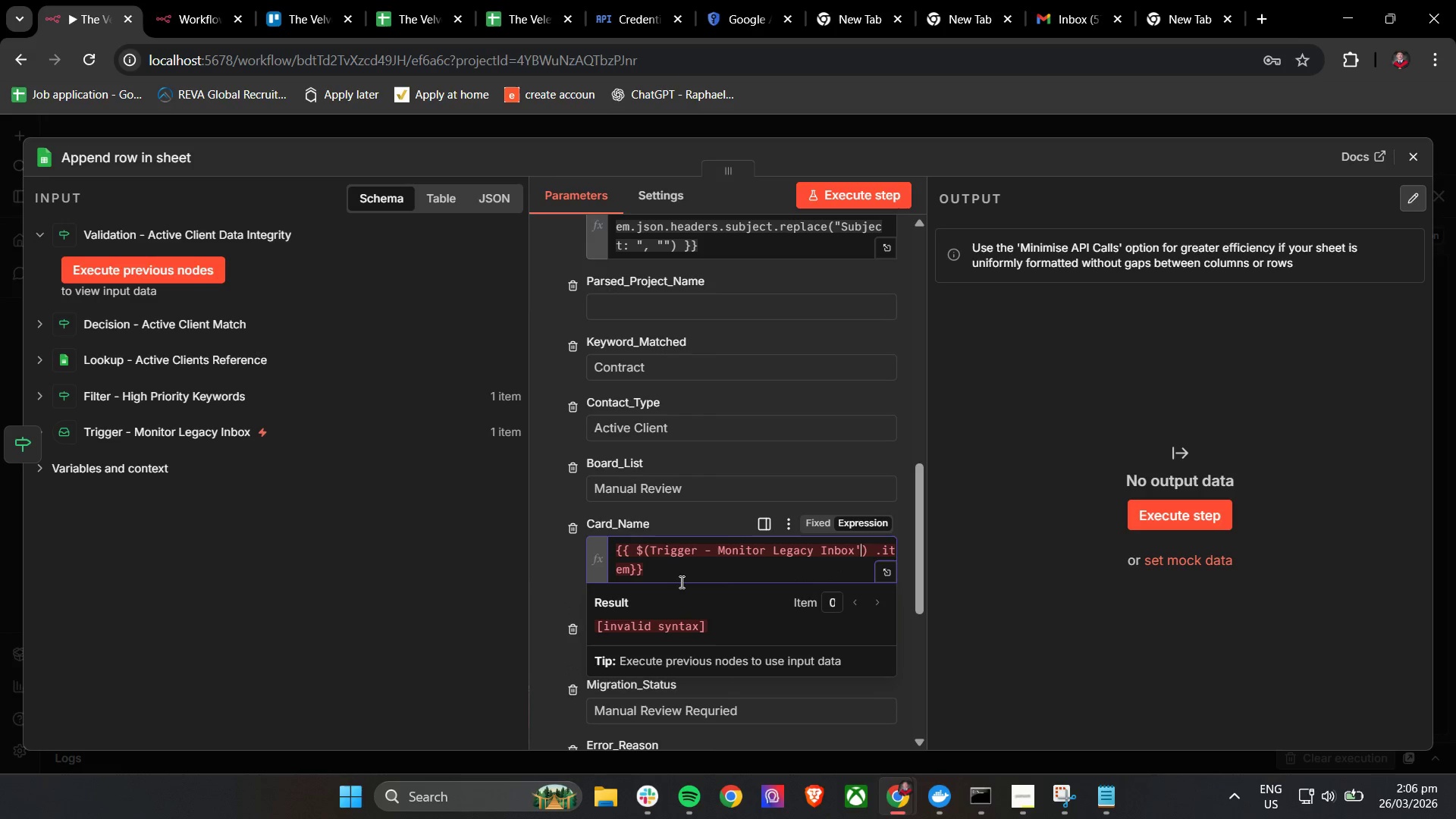 
key(ArrowRight)
 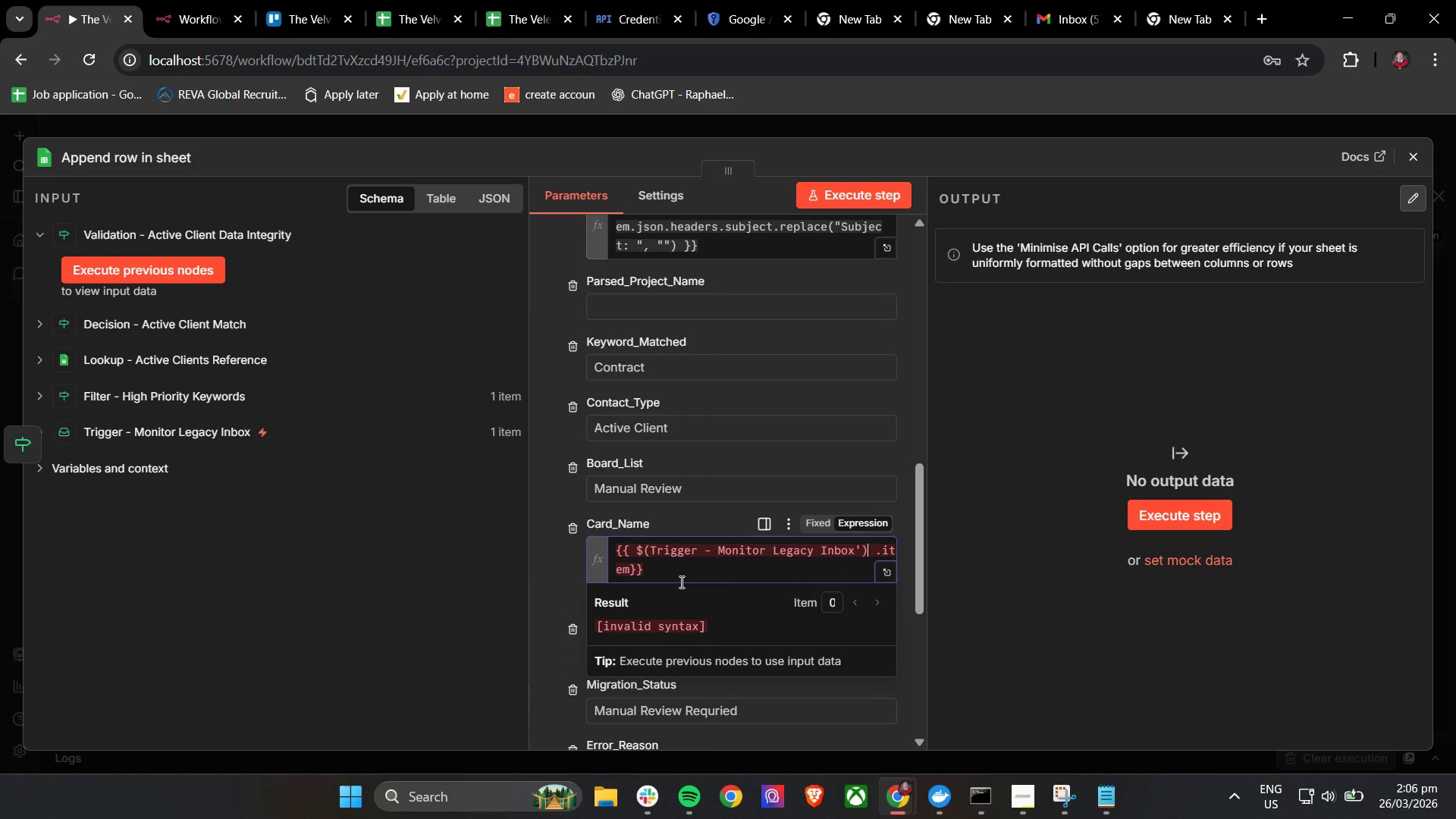 
key(ArrowRight)
 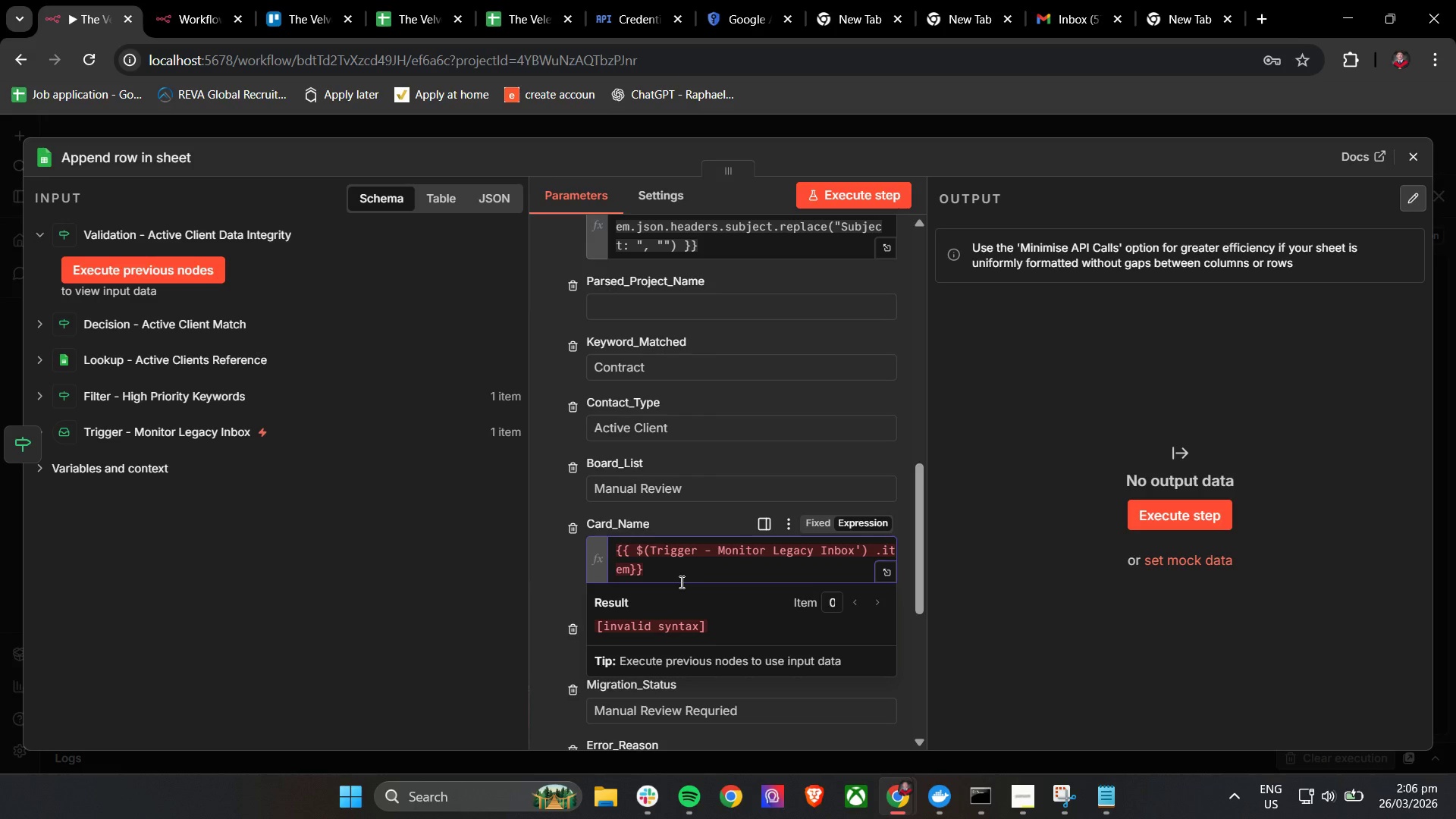 
key(Backspace)
 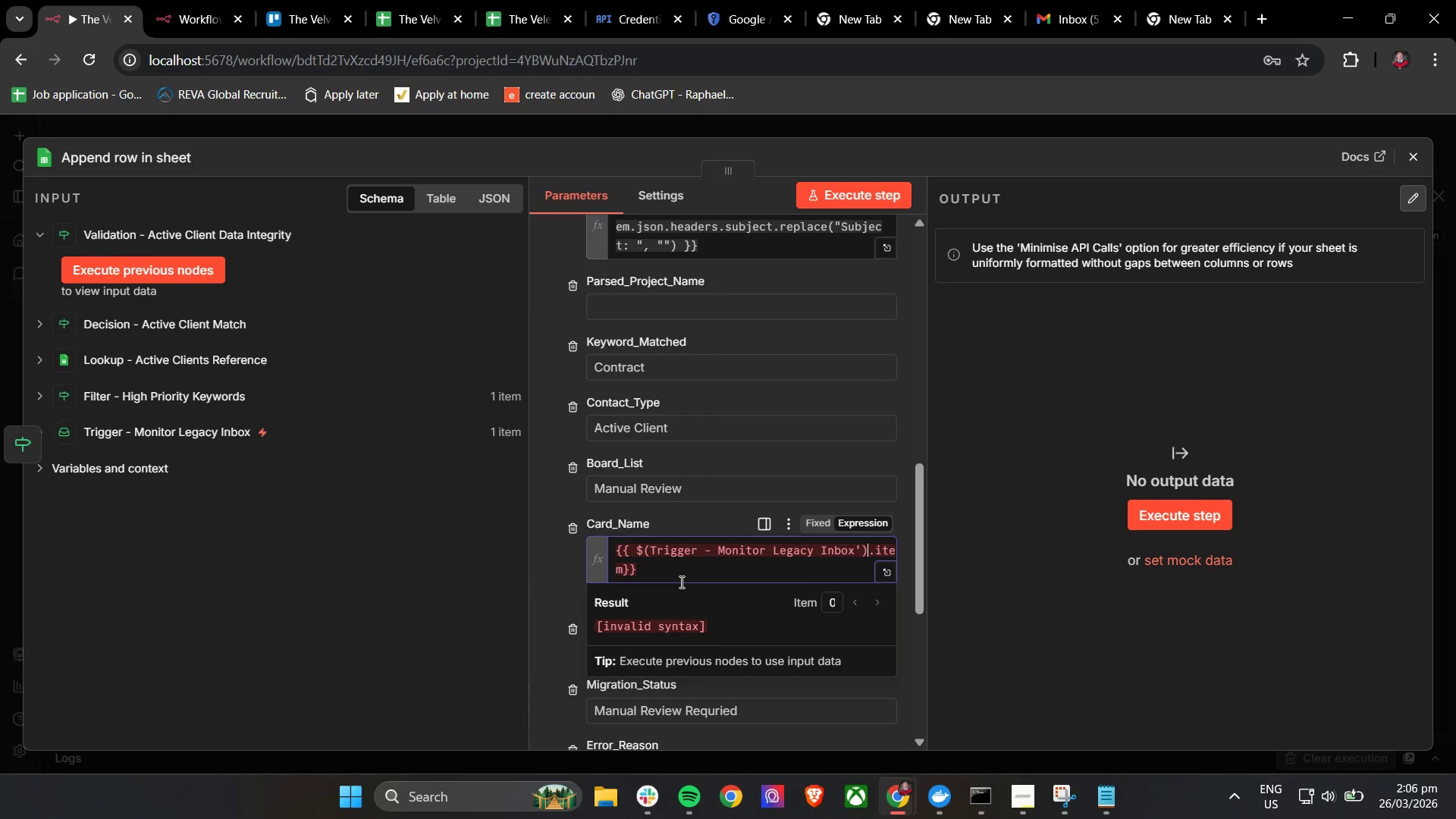 
key(ArrowDown)
 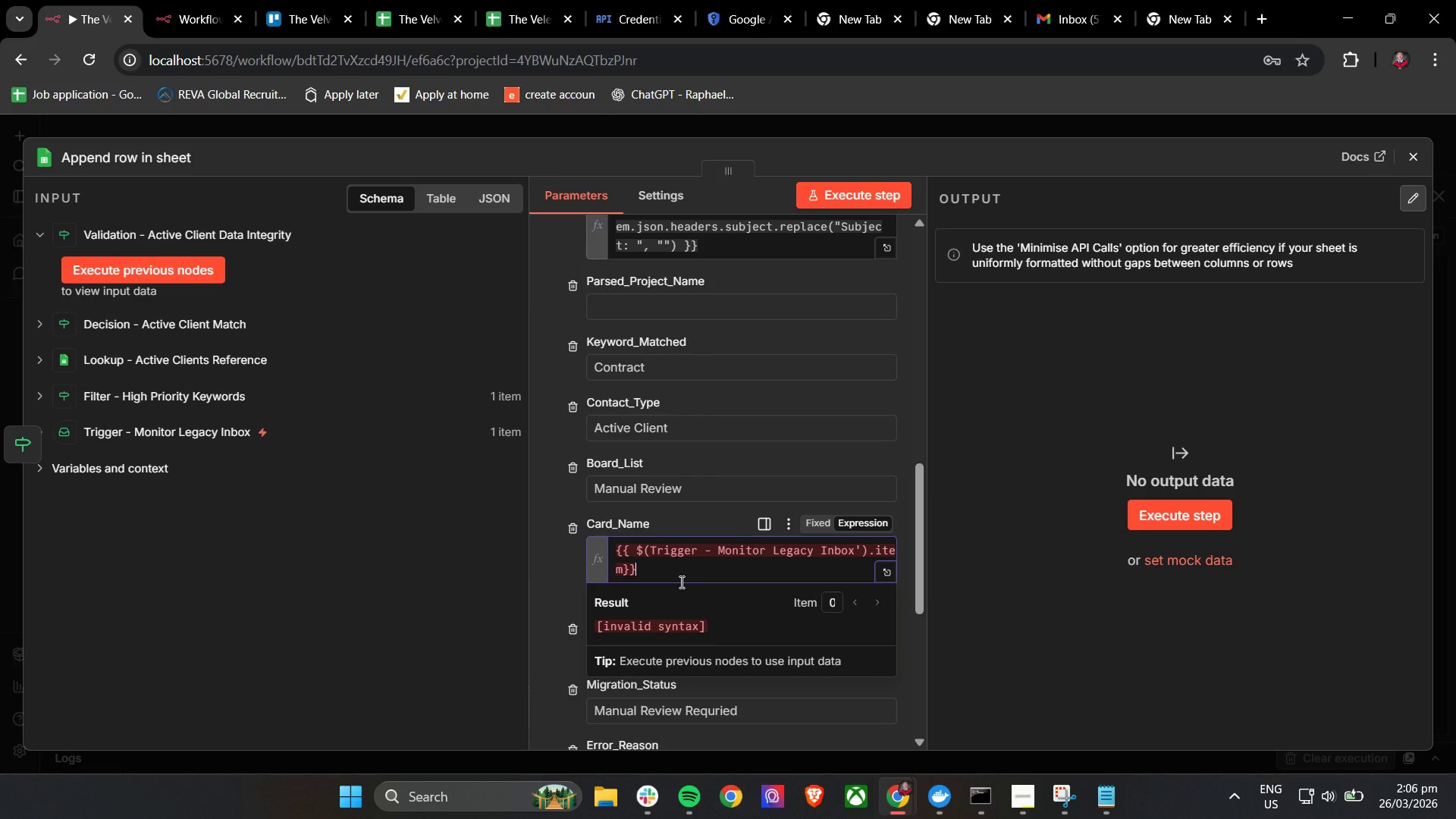 
key(ArrowDown)
 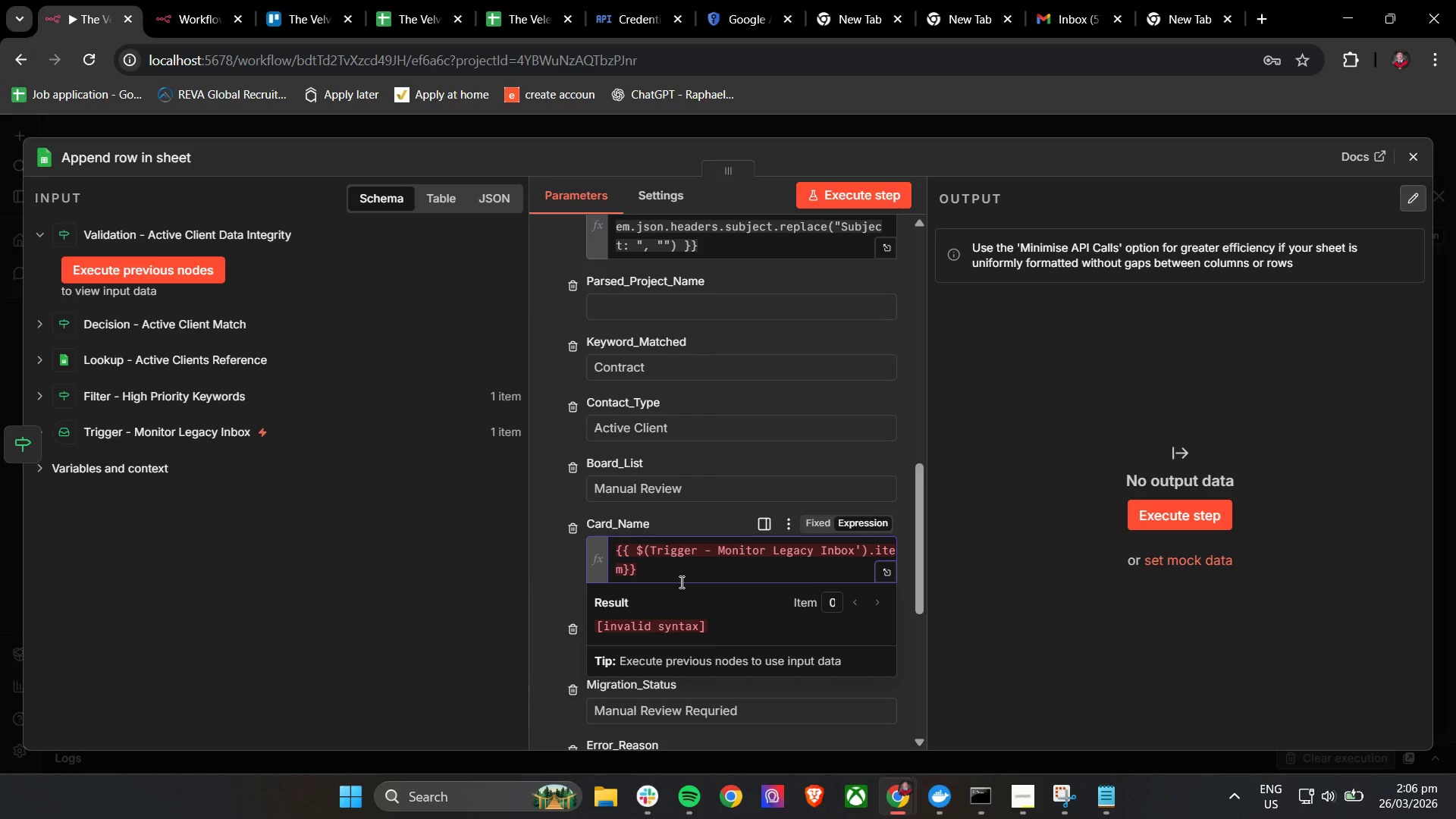 
key(ArrowLeft)
 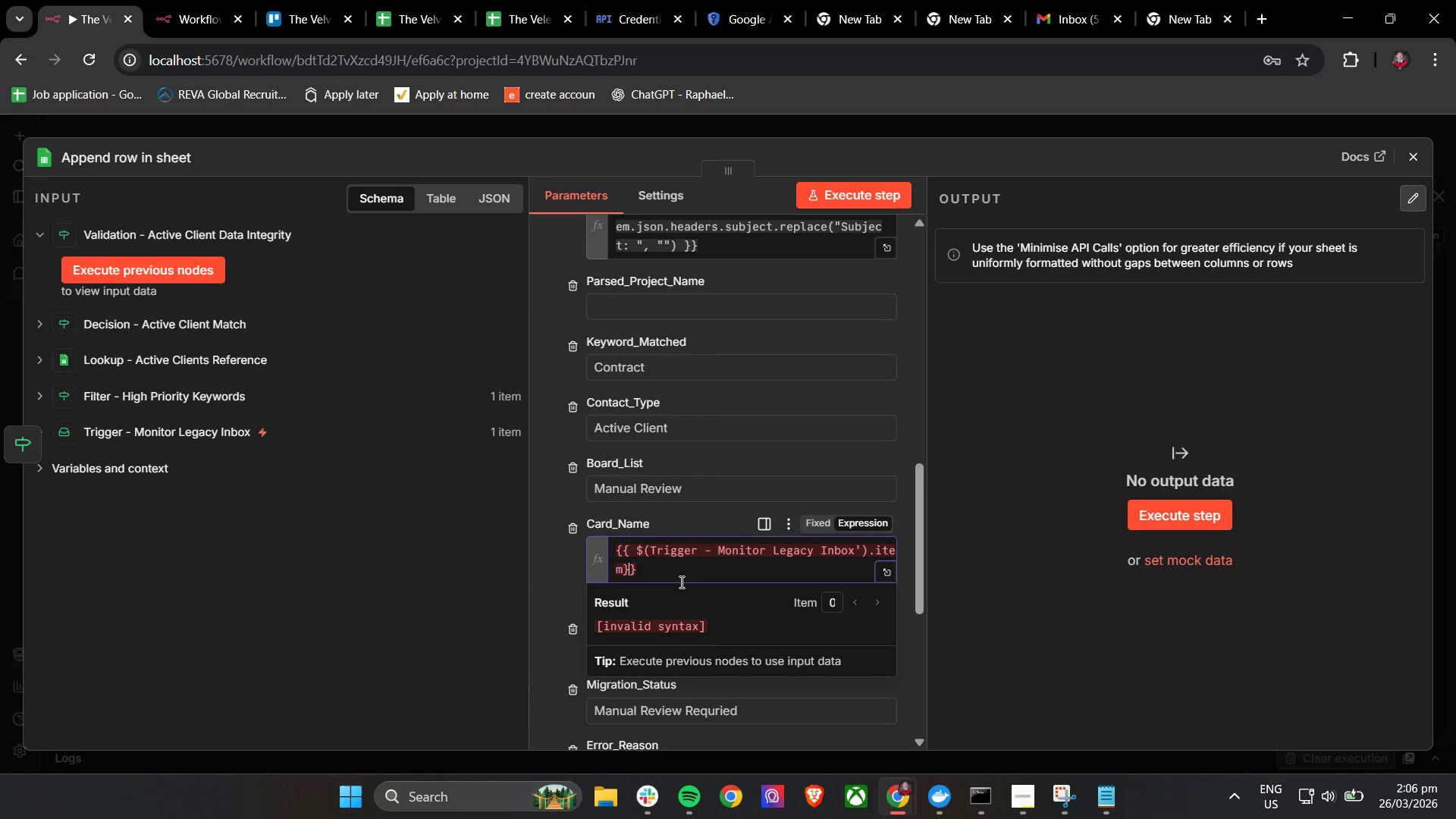 
key(ArrowLeft)
 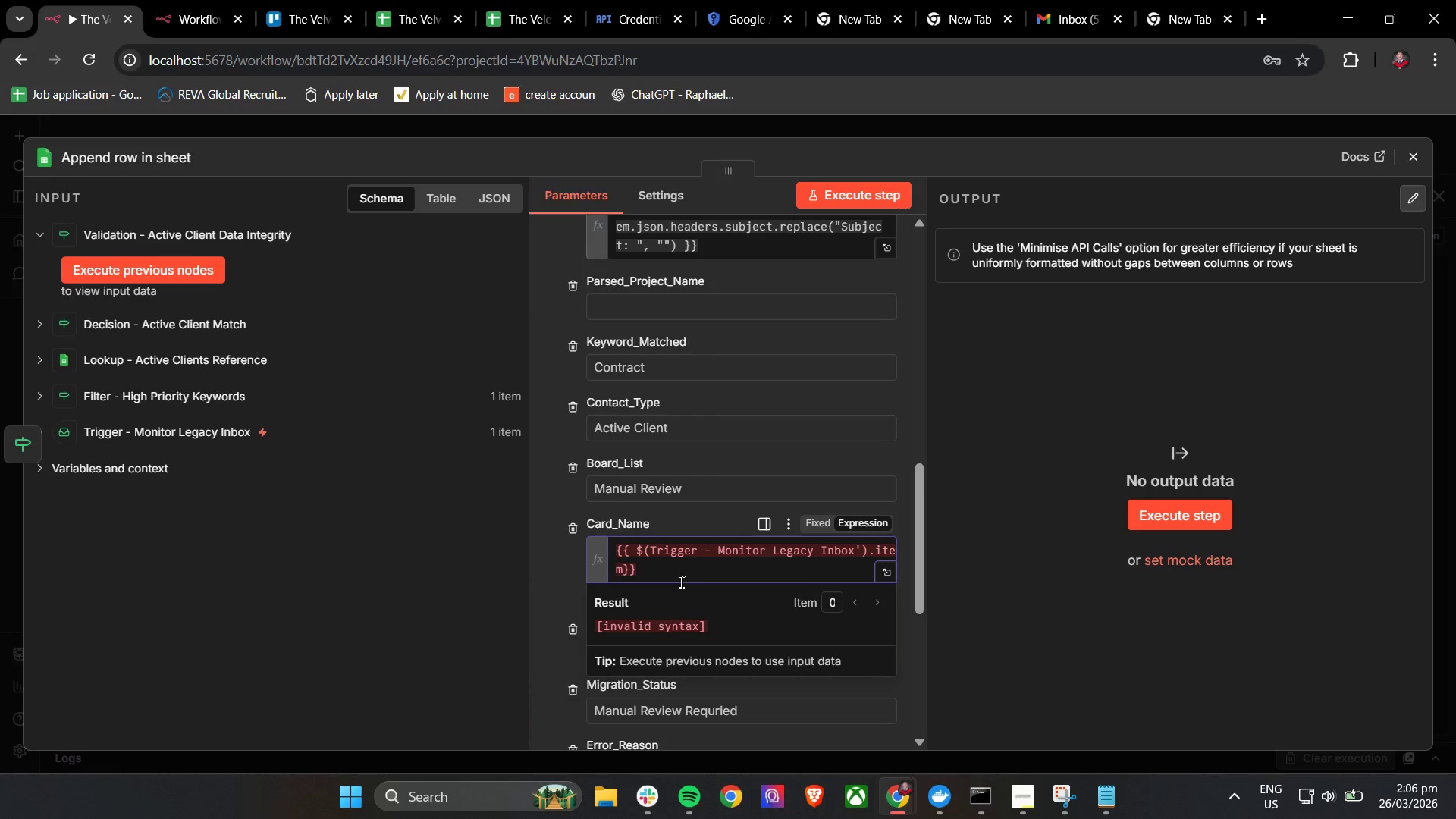 
type(.json.subject)
 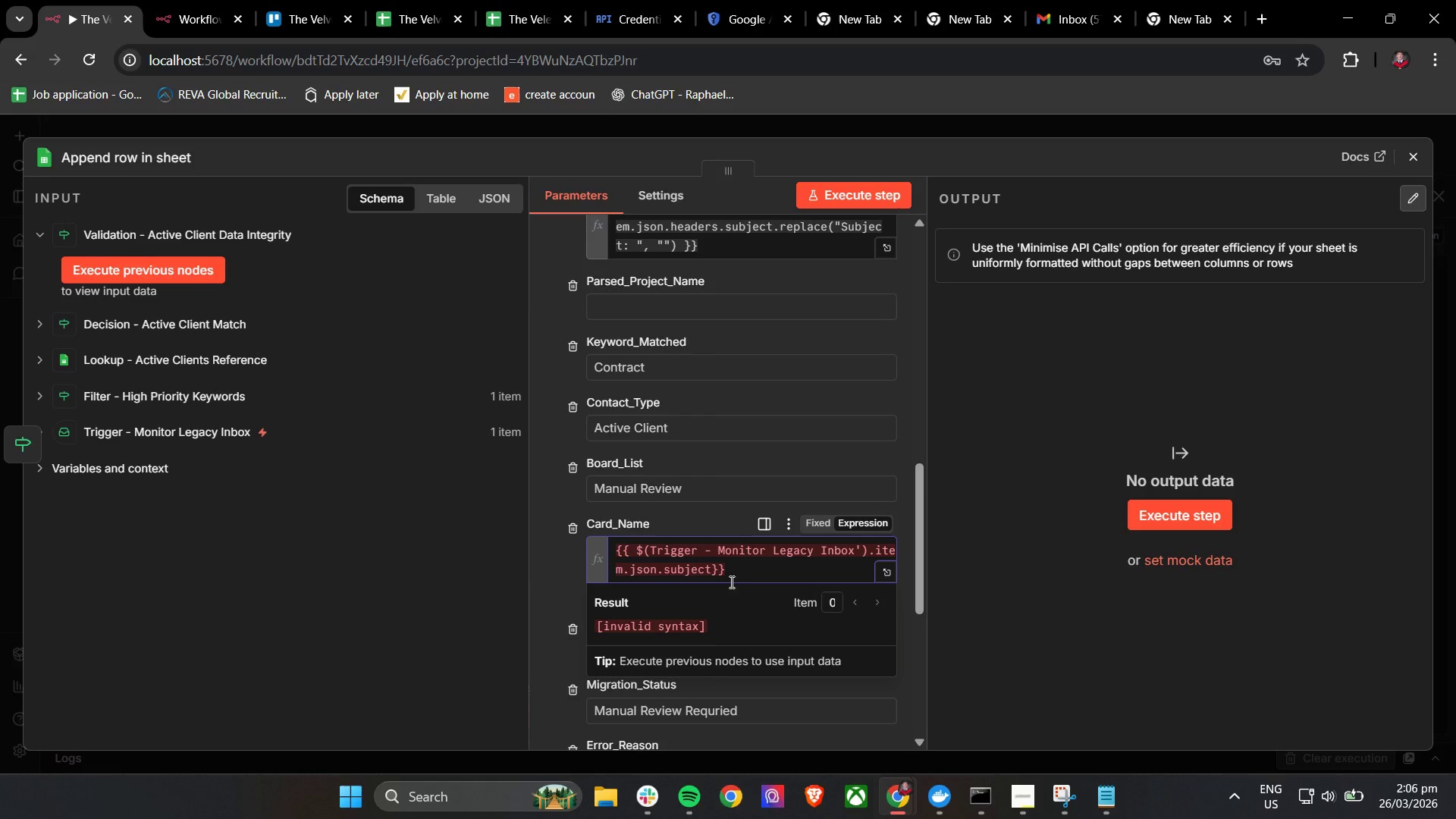 
left_click([761, 566])
 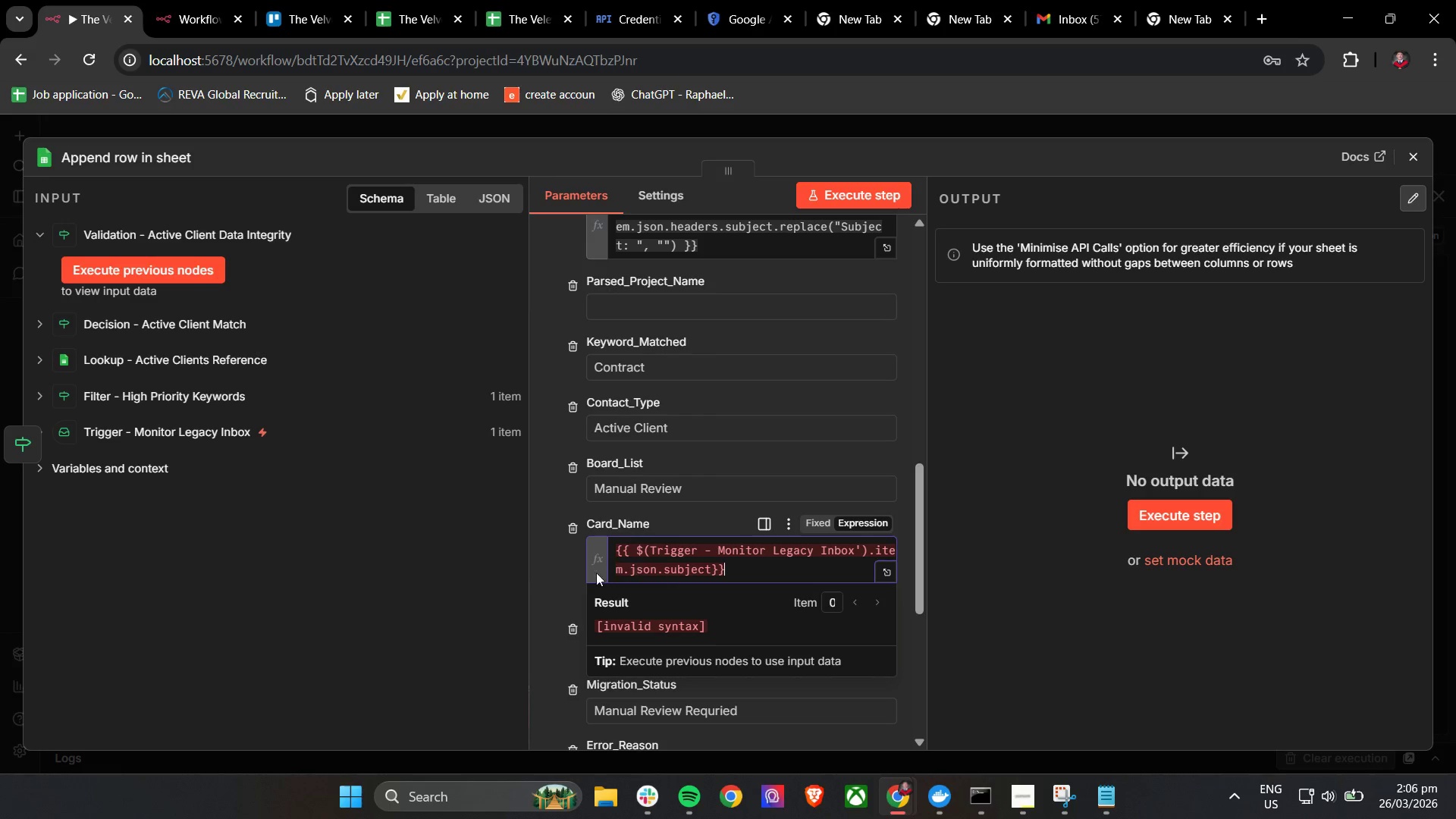 
left_click([531, 573])
 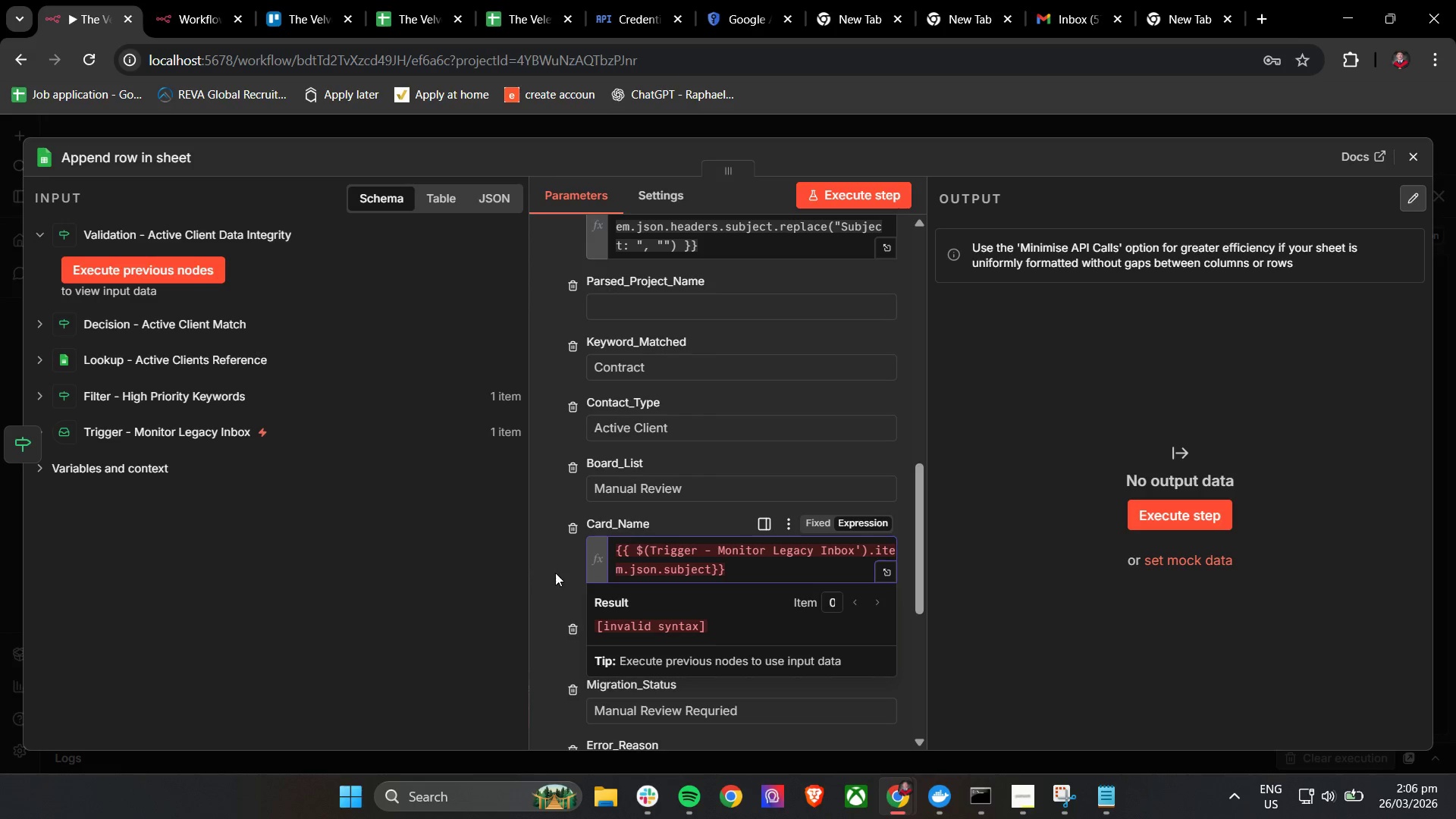 
left_click([561, 572])
 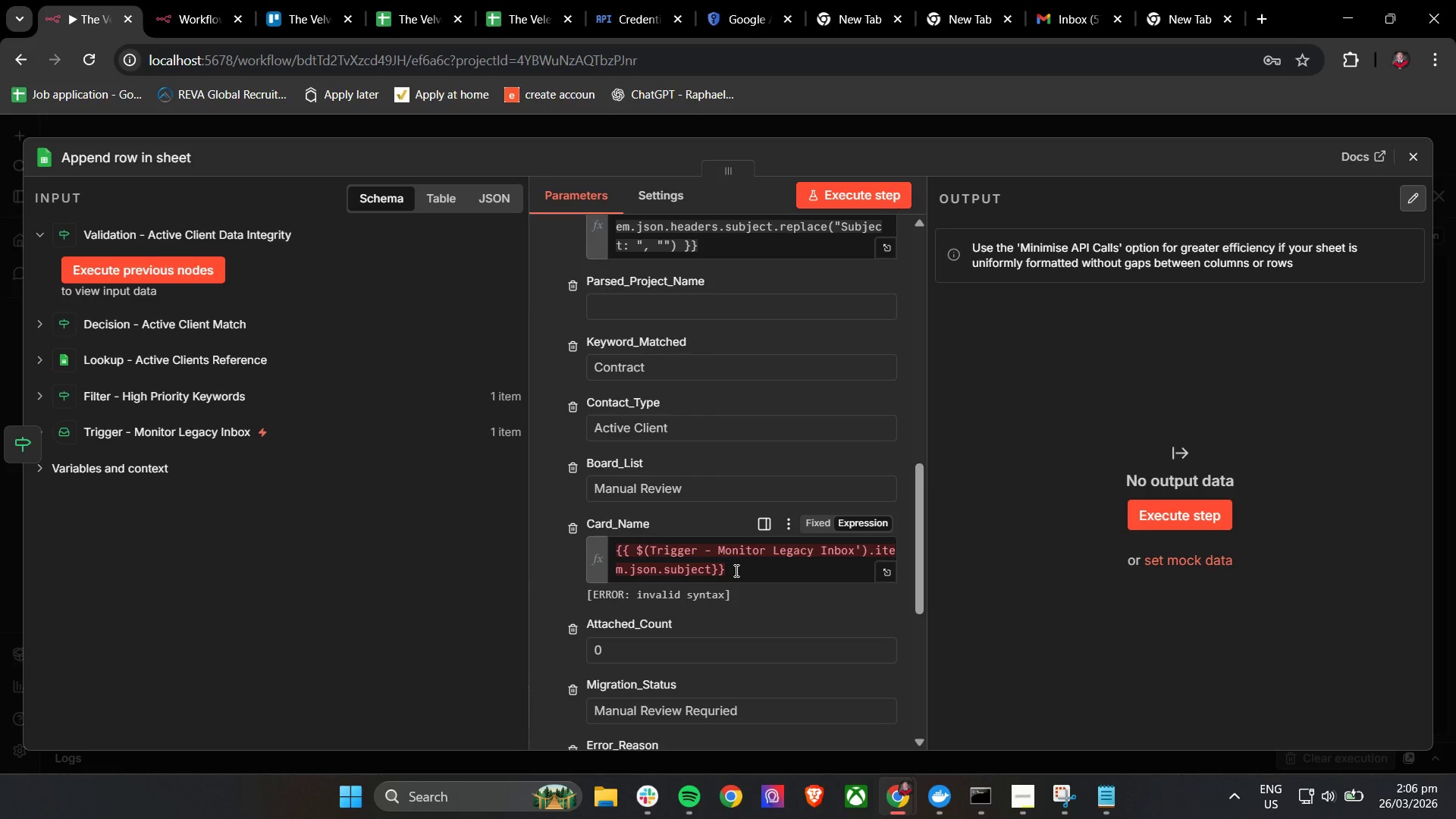 
wait(18.86)
 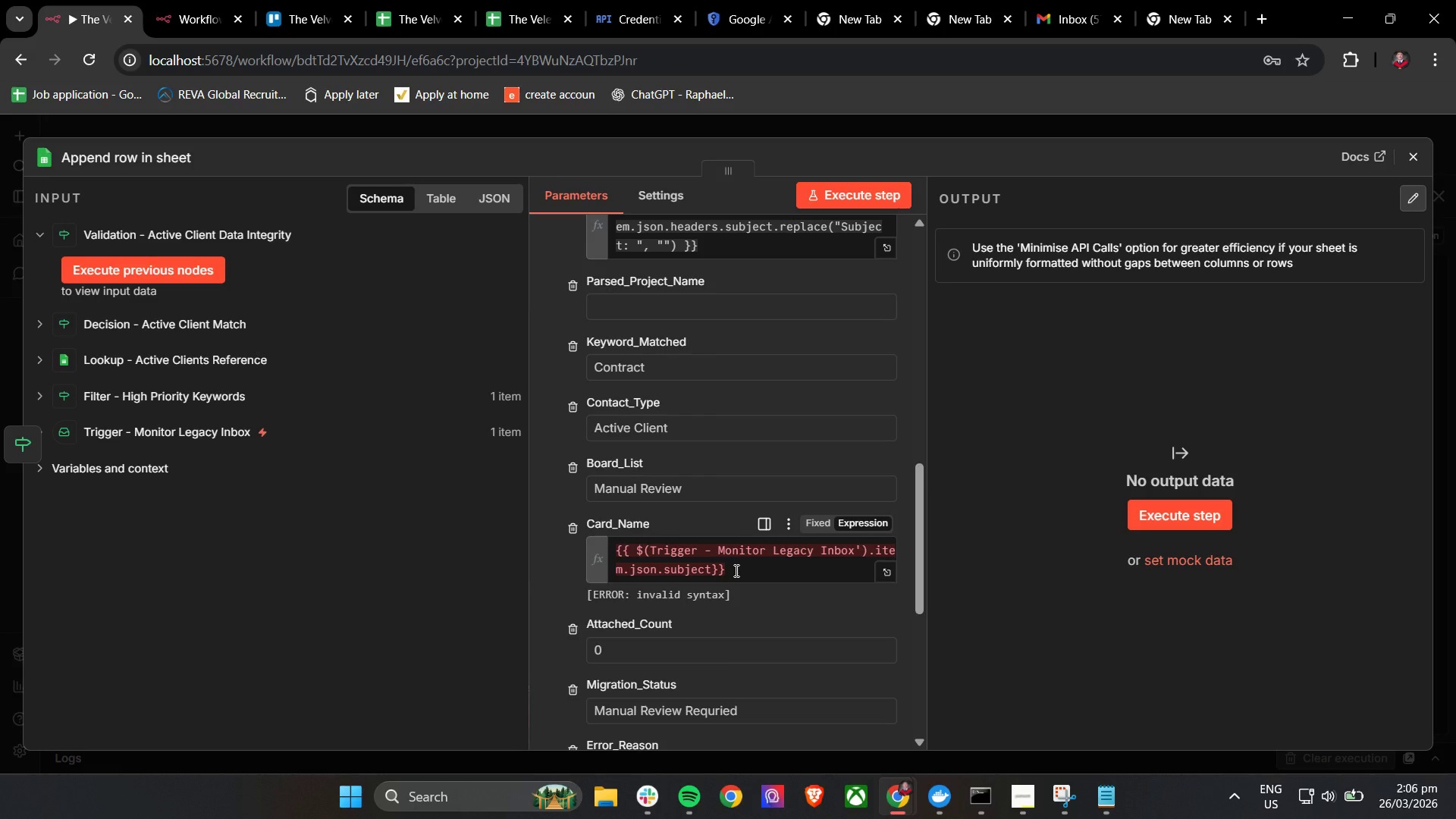 
left_click([641, 796])
 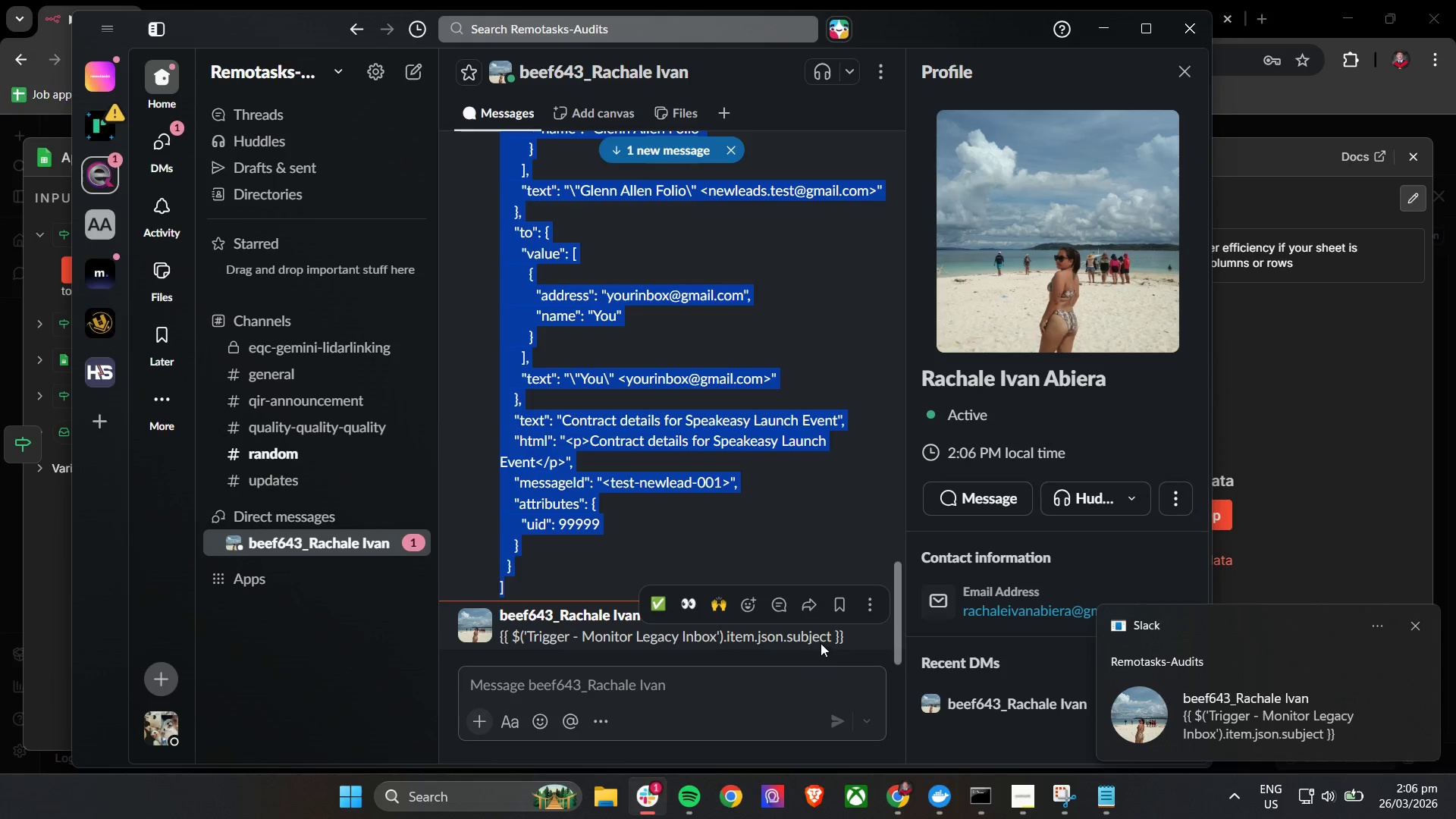 
left_click_drag(start_coordinate=[851, 640], to_coordinate=[500, 648])
 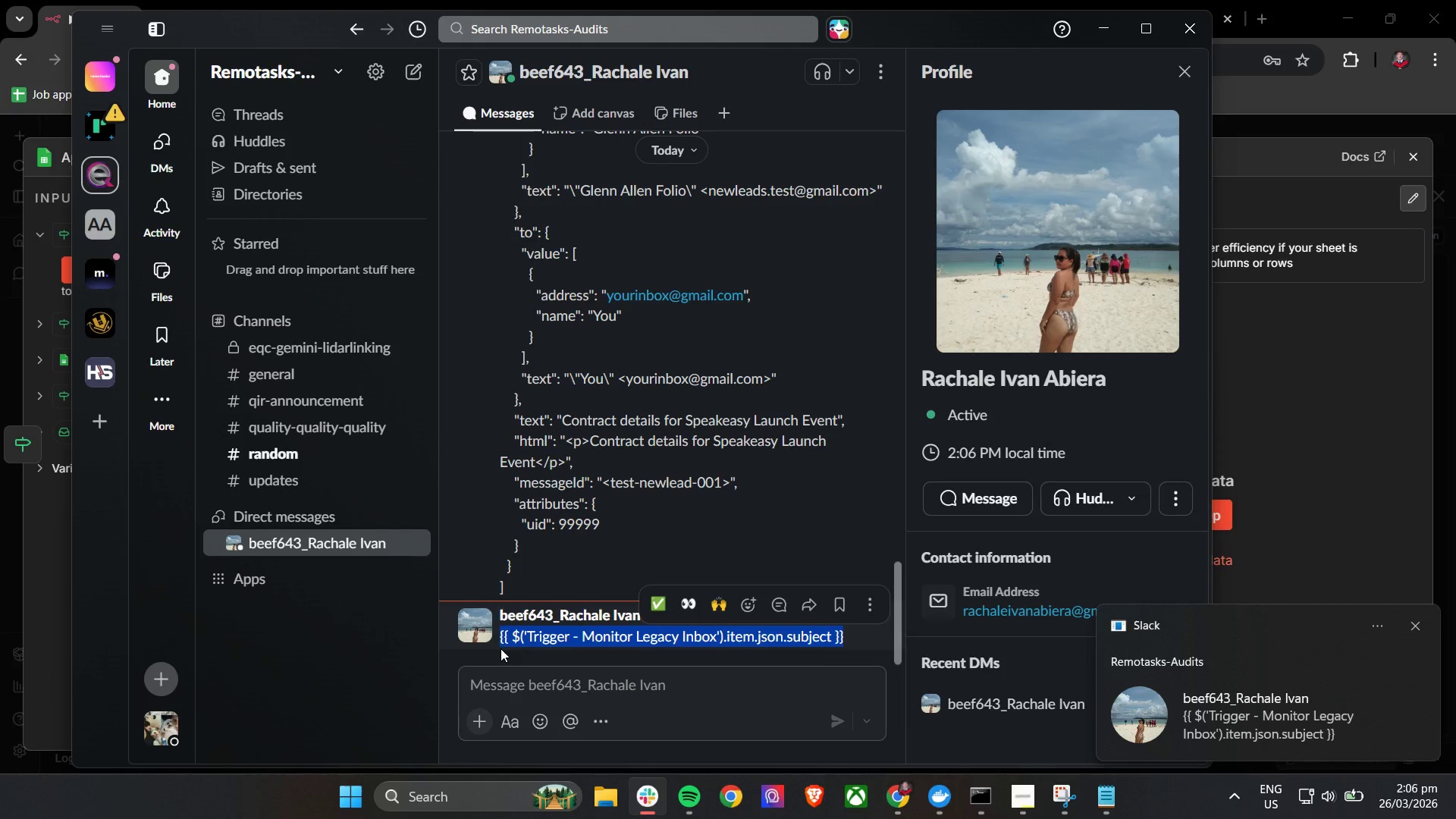 
key(Control+C)
 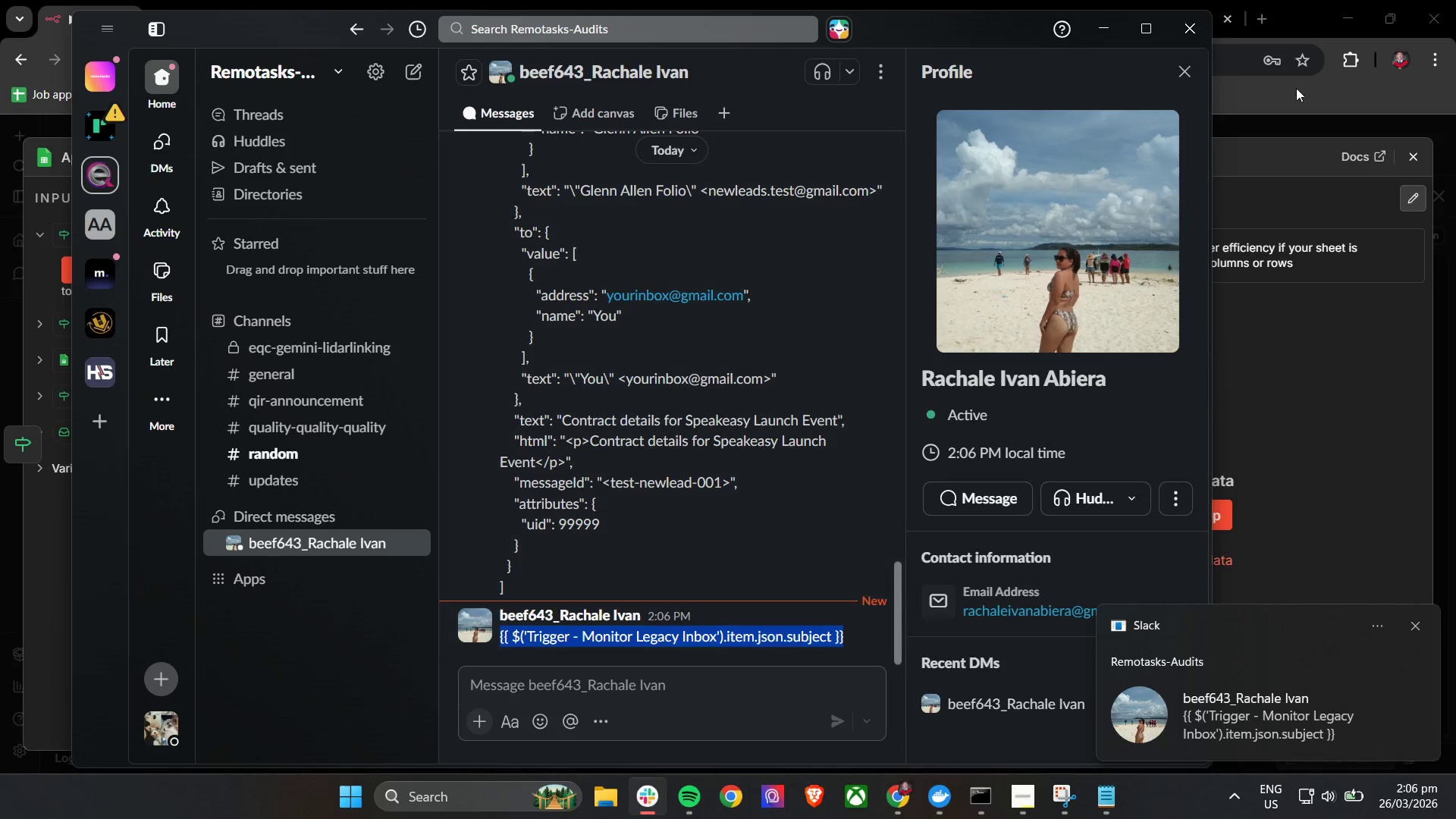 
key(Control+C)
 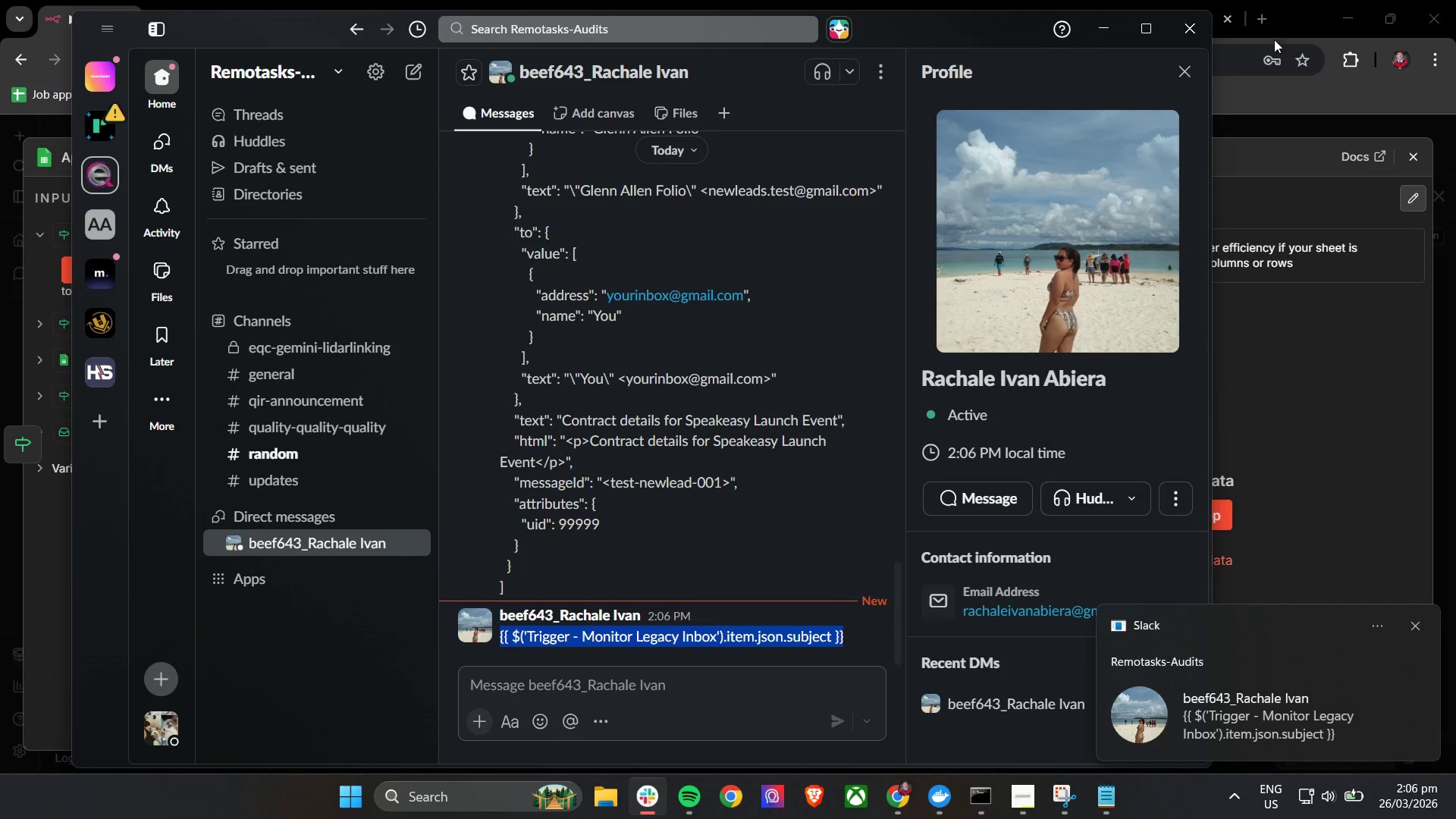 
key(Control+C)
 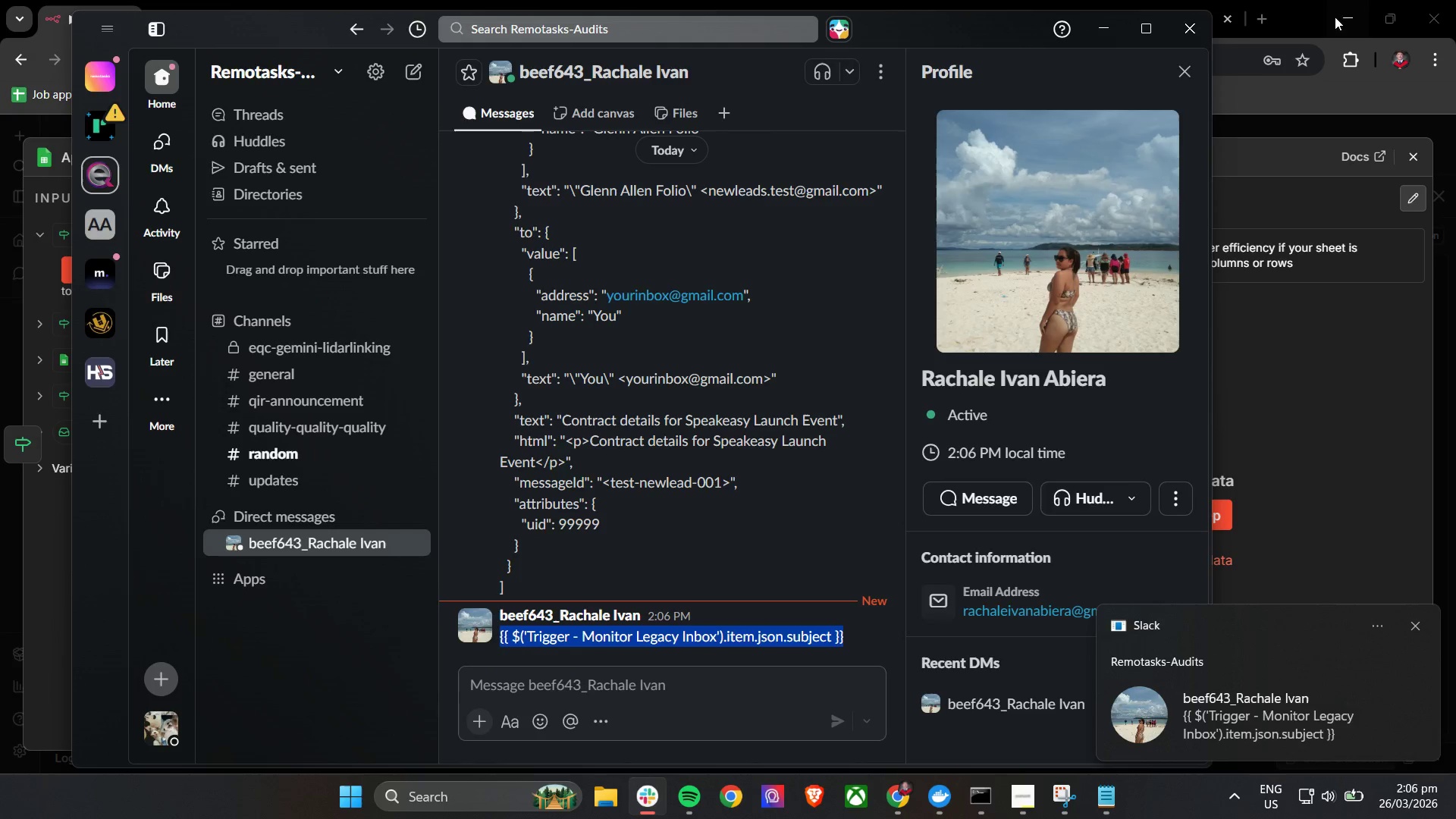 
left_click([1345, 11])
 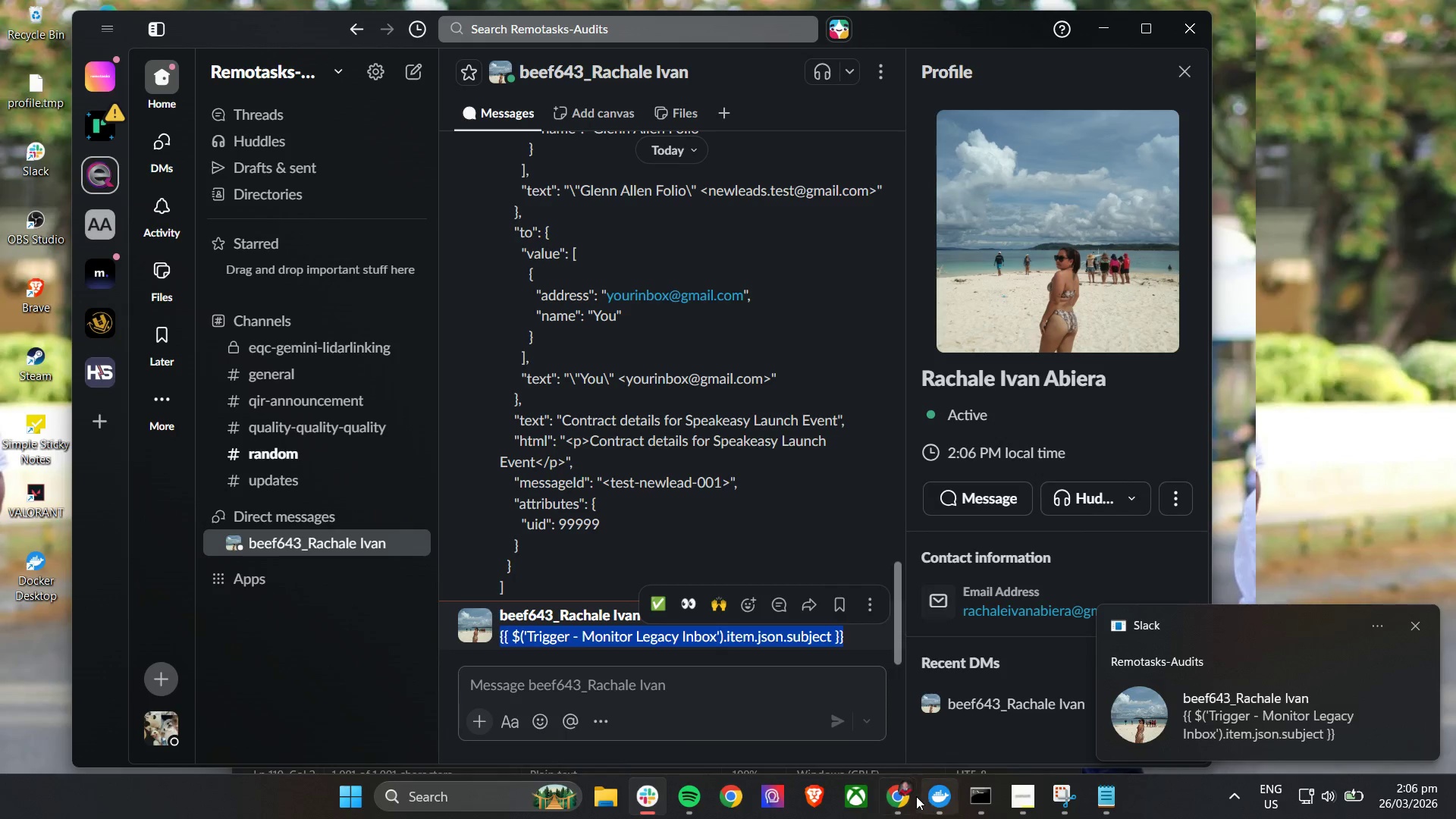 
double_click([967, 714])
 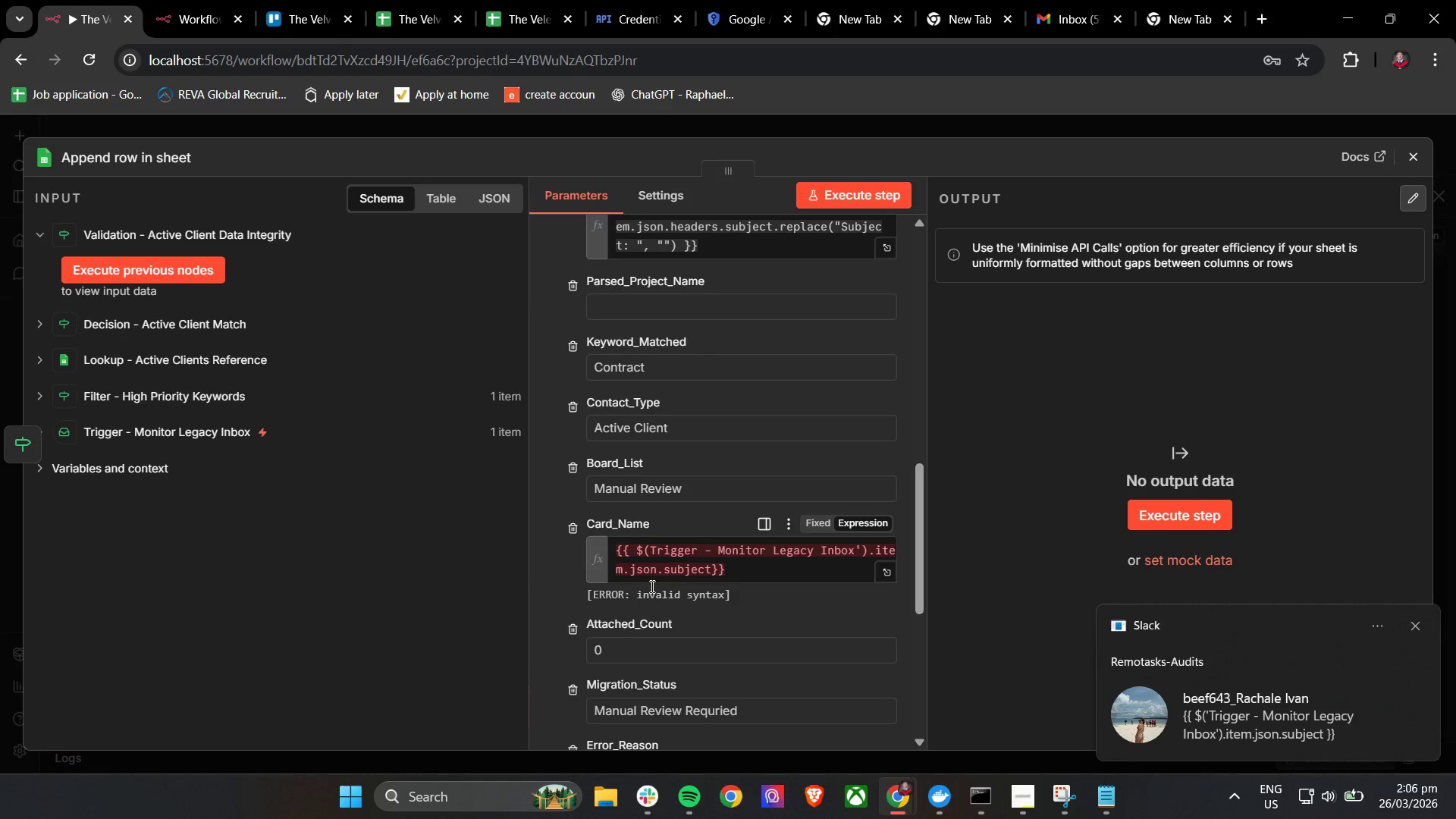 
double_click([730, 567])
 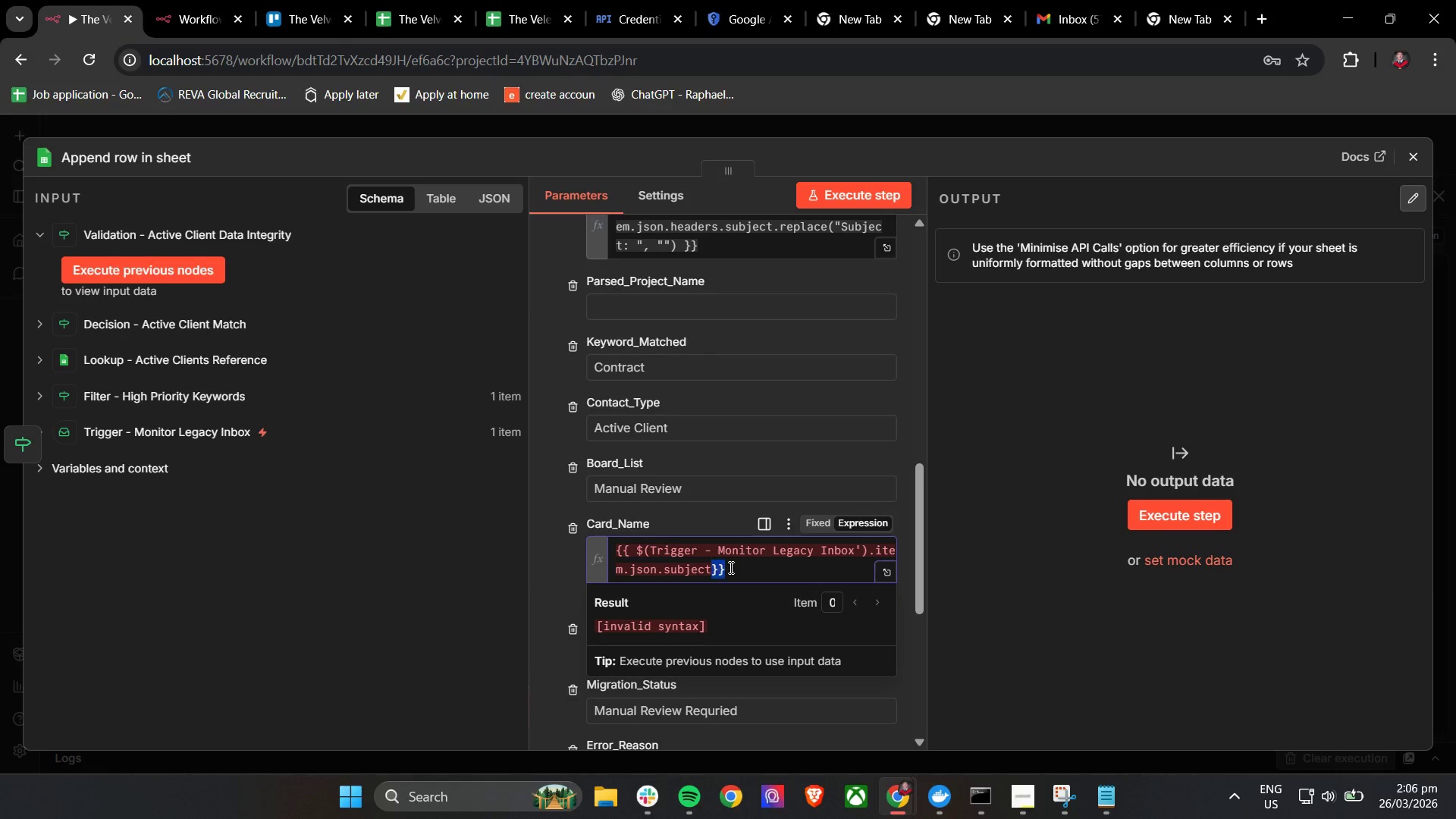 
key(Control+A)
 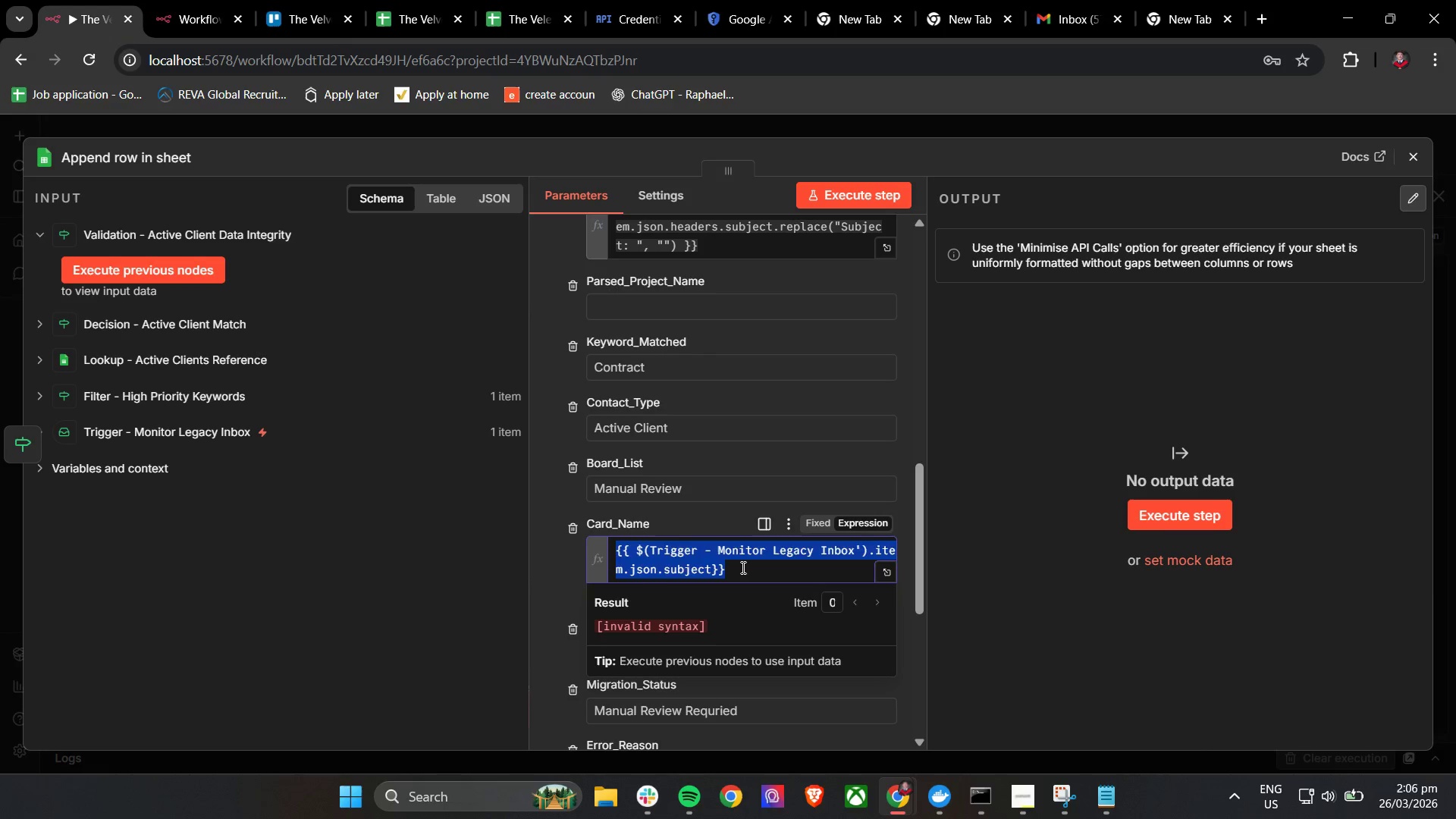 
key(Control+V)
 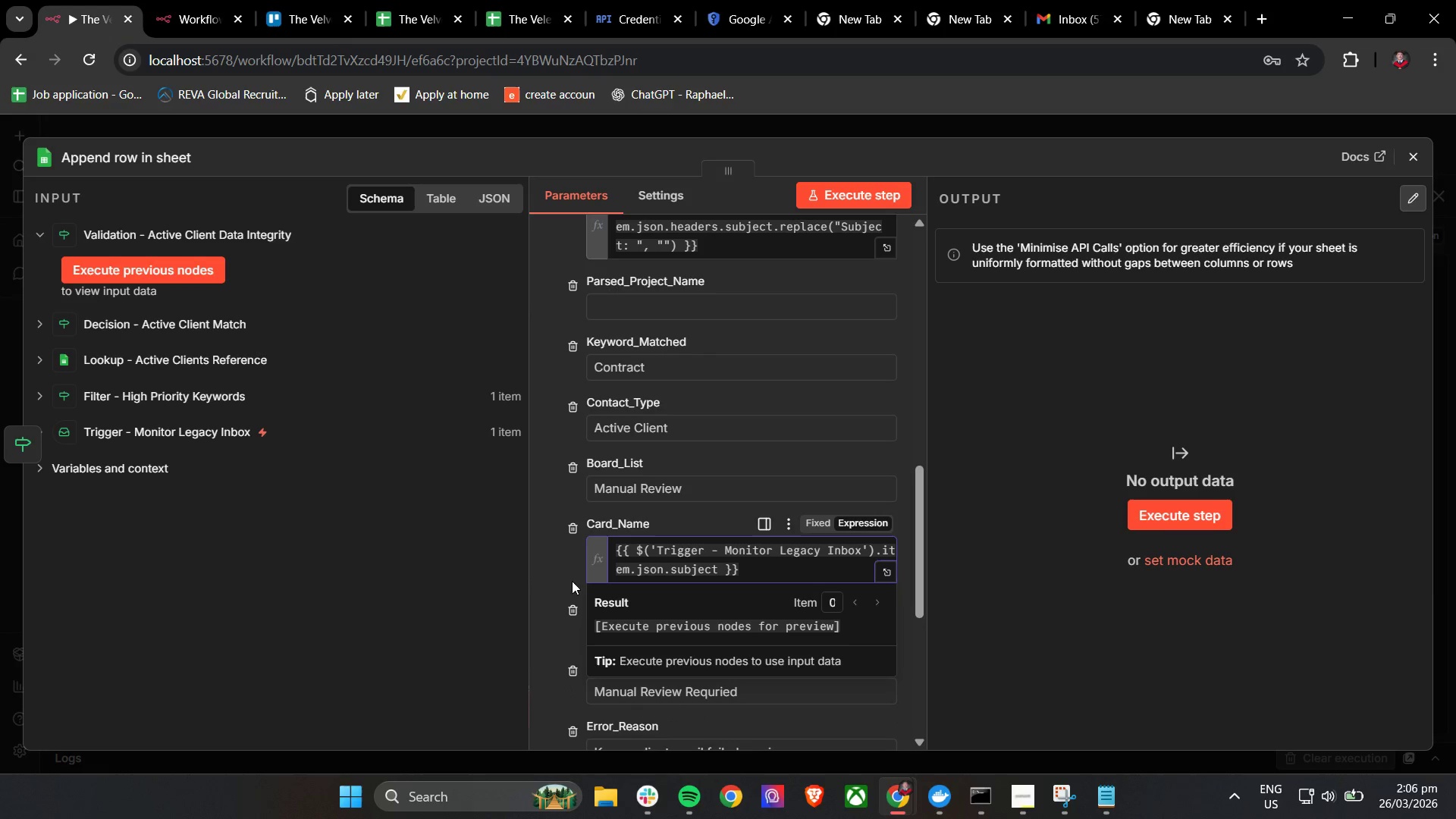 
left_click([556, 566])
 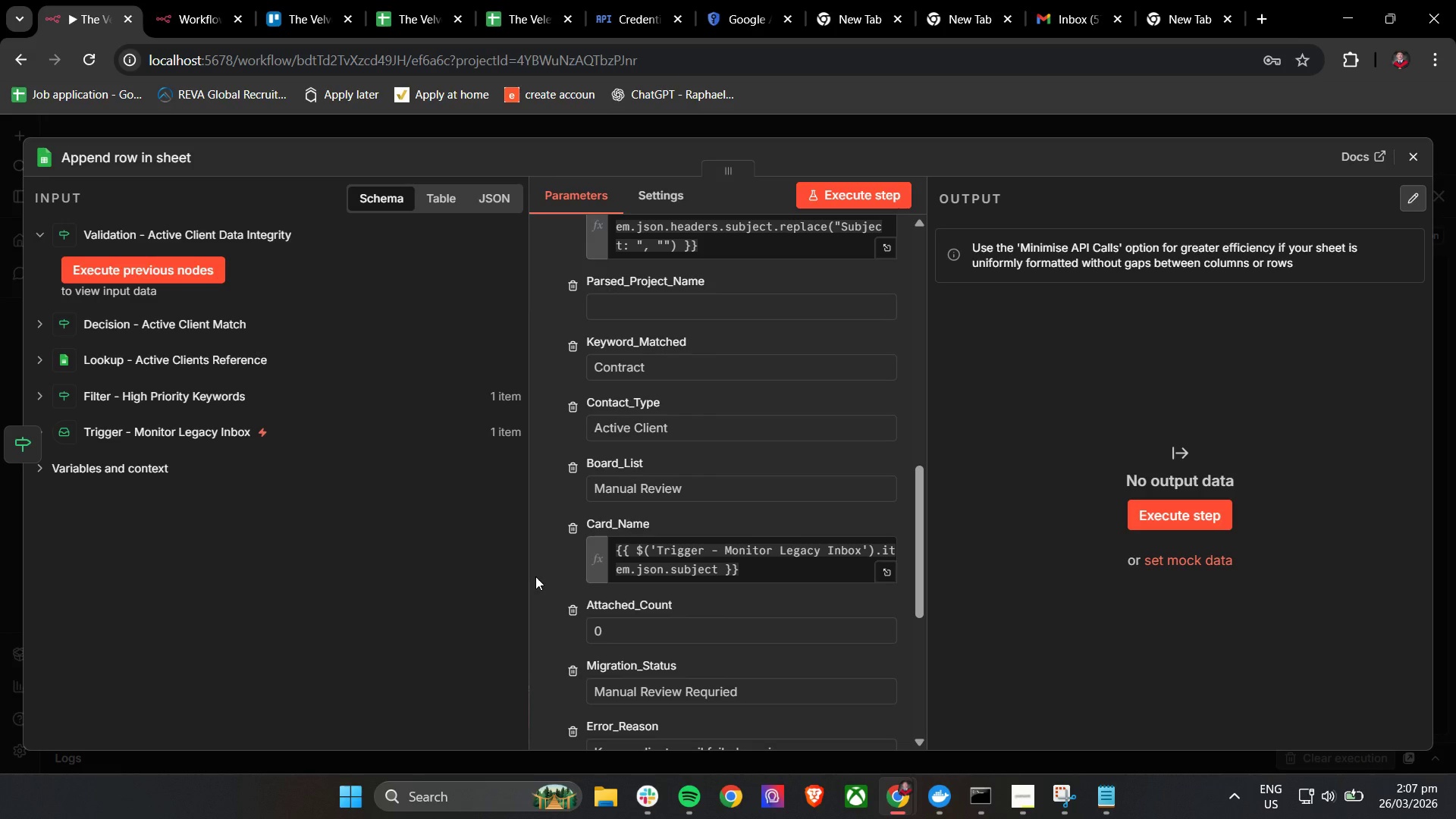 
wait(8.25)
 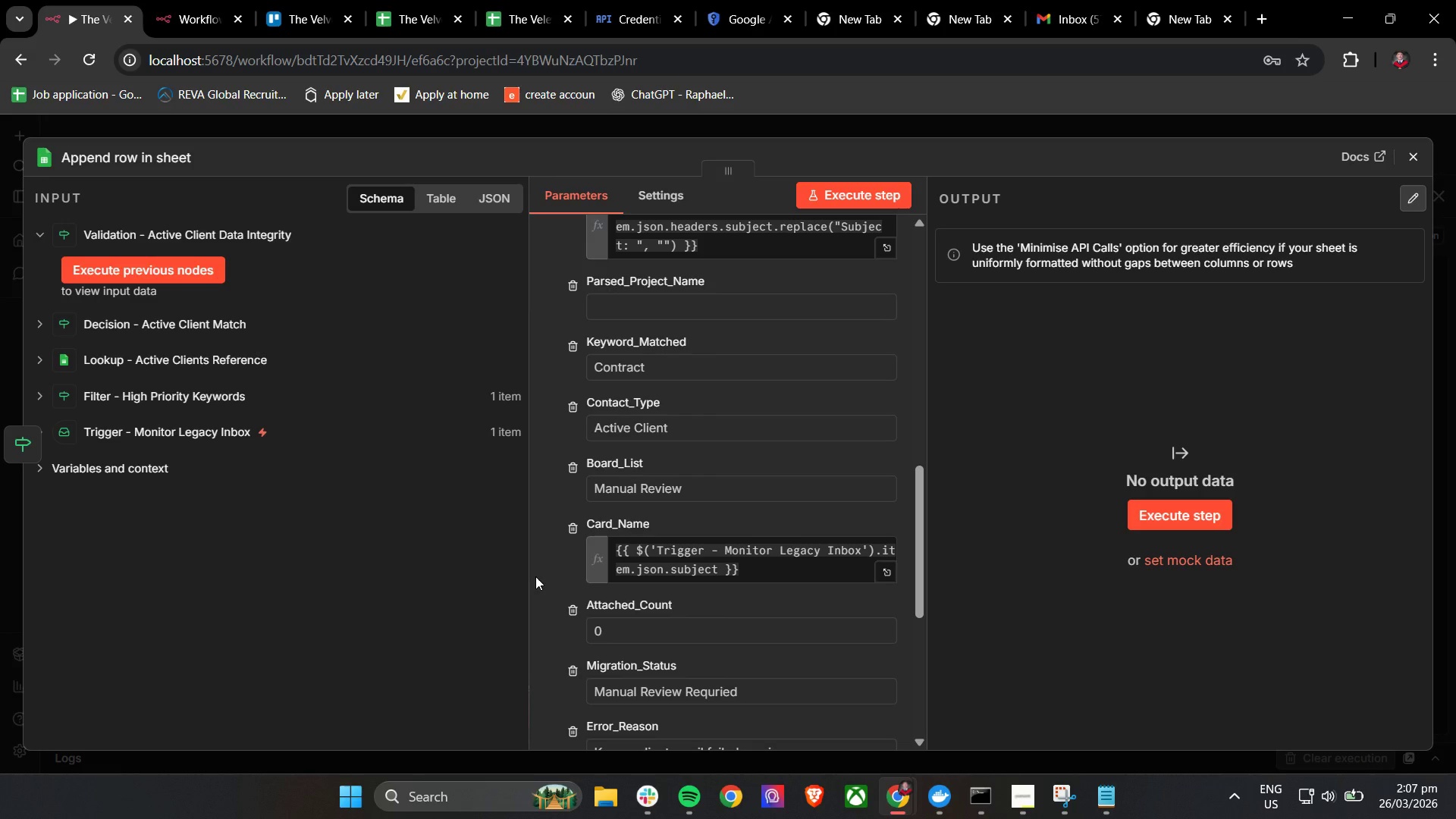 
mouse_move([667, 724])
 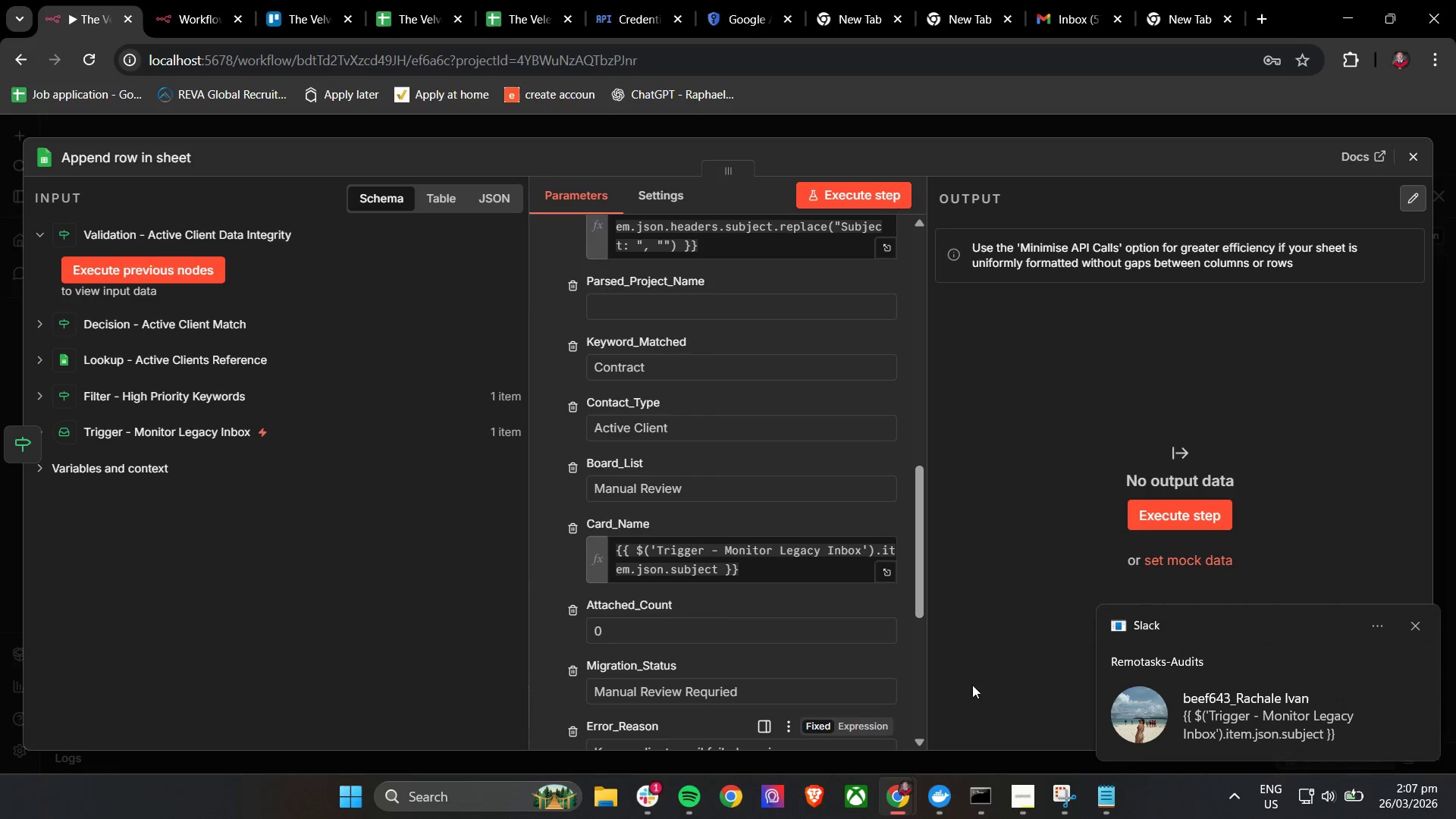 
left_click([1155, 716])
 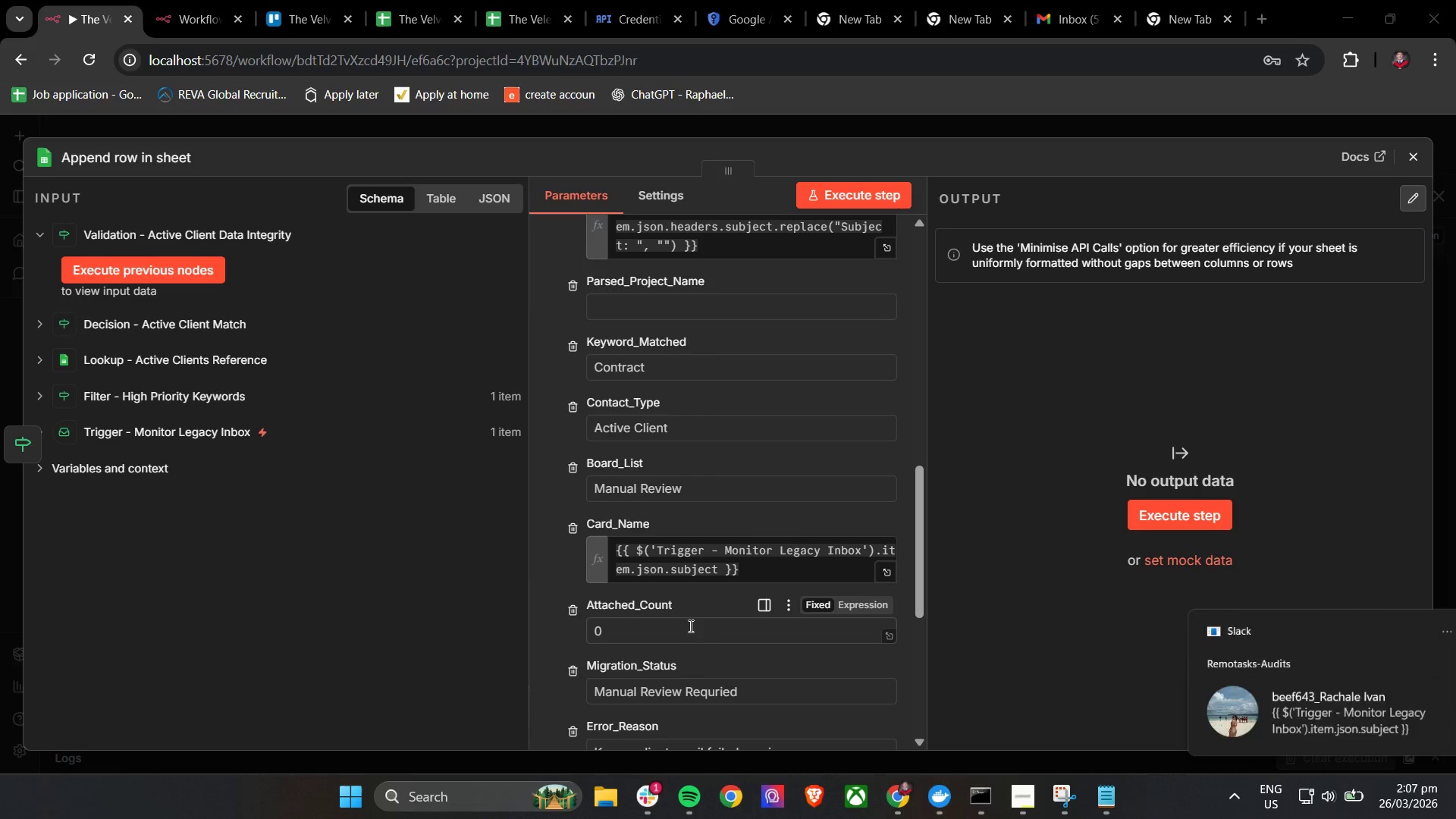 
key(Unknown)
 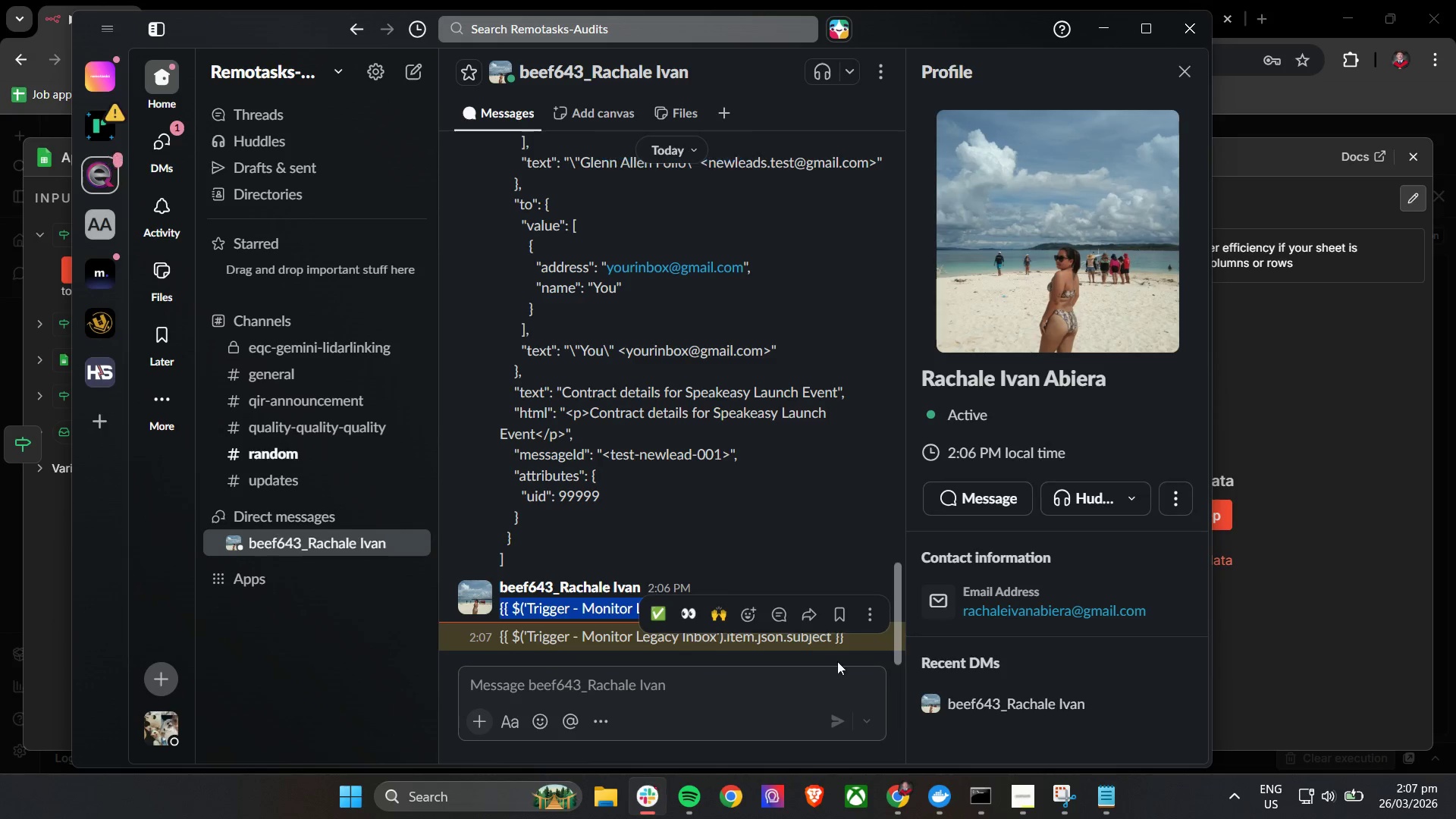 
left_click_drag(start_coordinate=[854, 639], to_coordinate=[495, 645])
 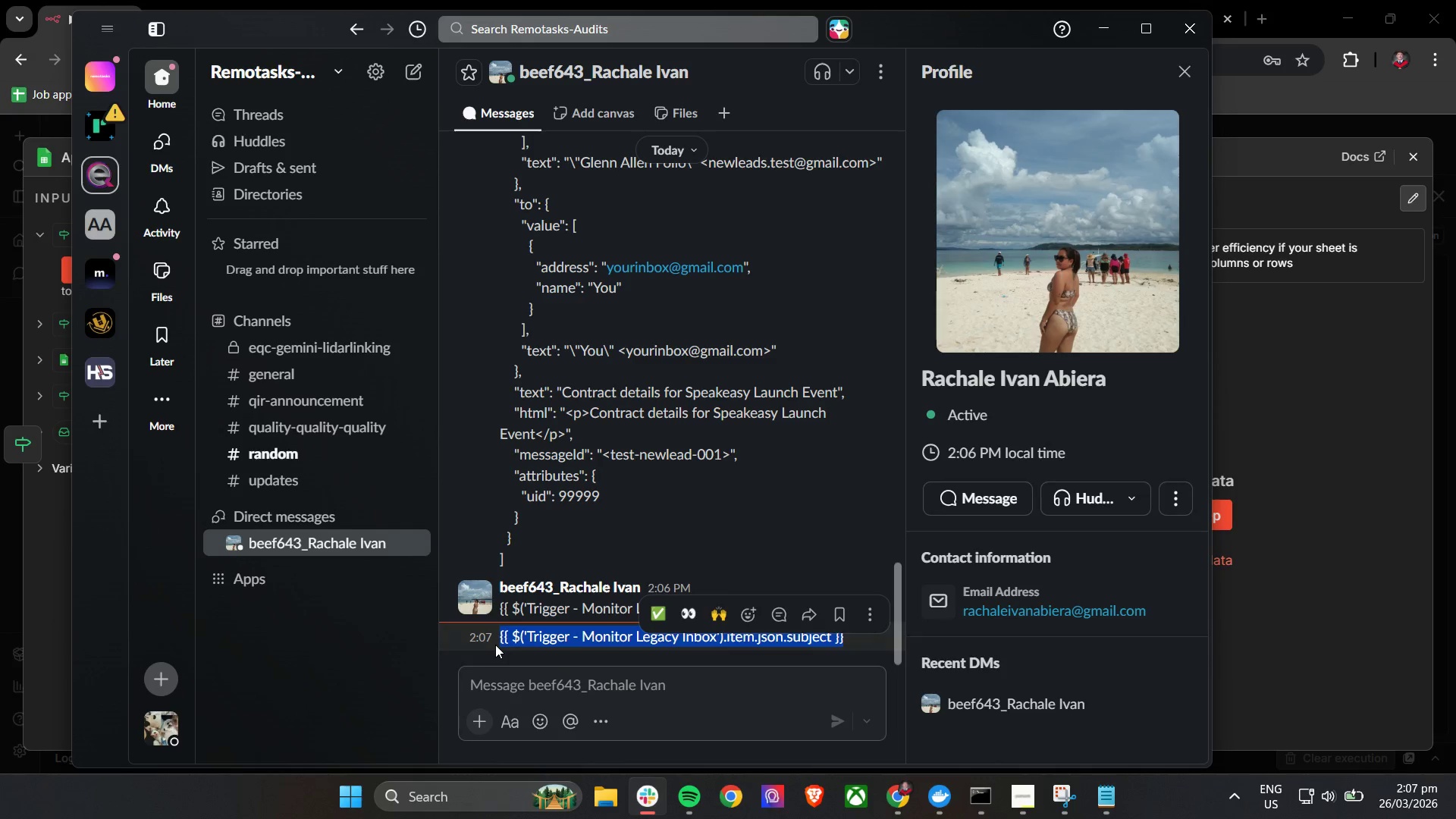 
key(Control+C)
 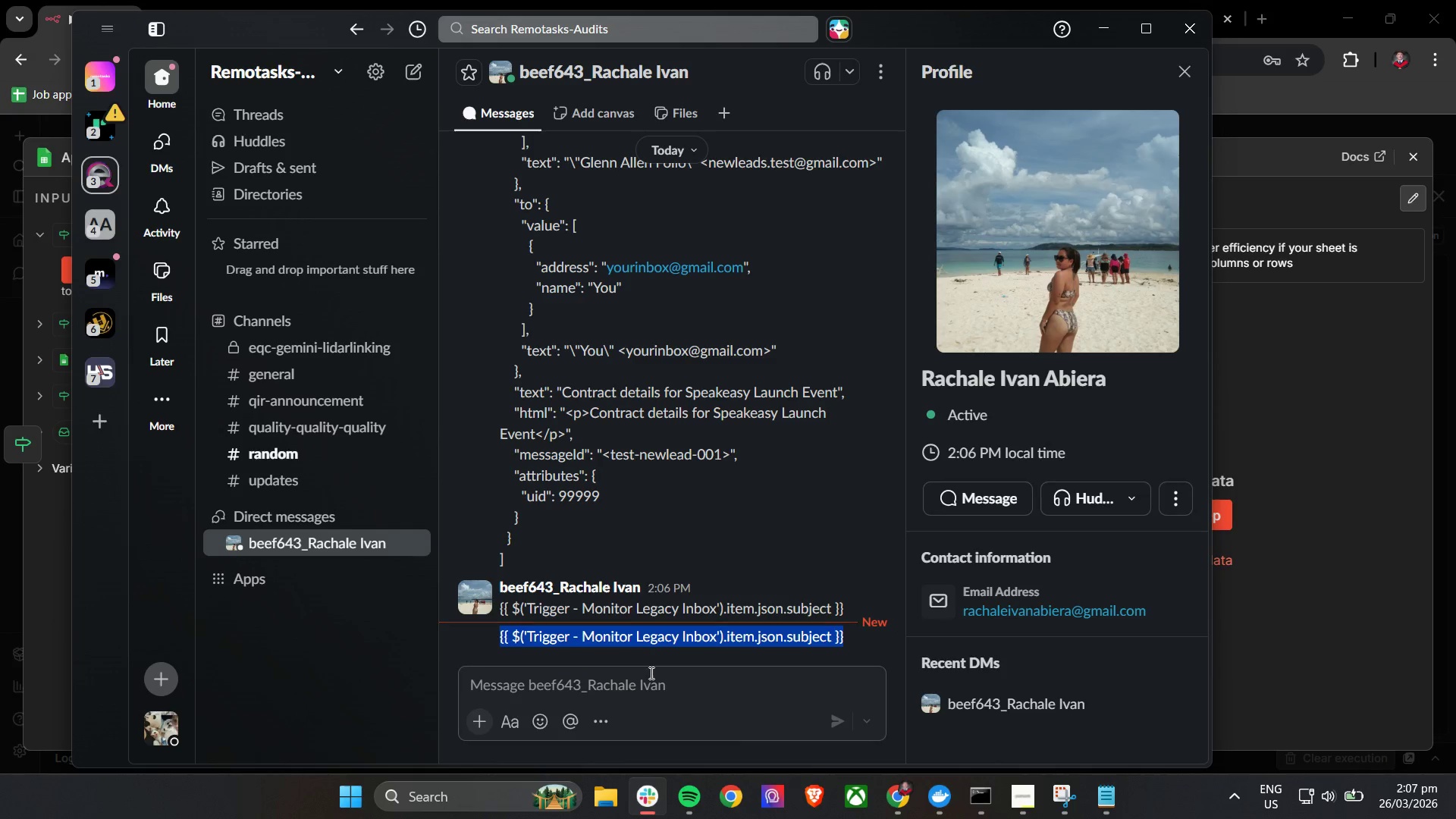 
key(Control+C)
 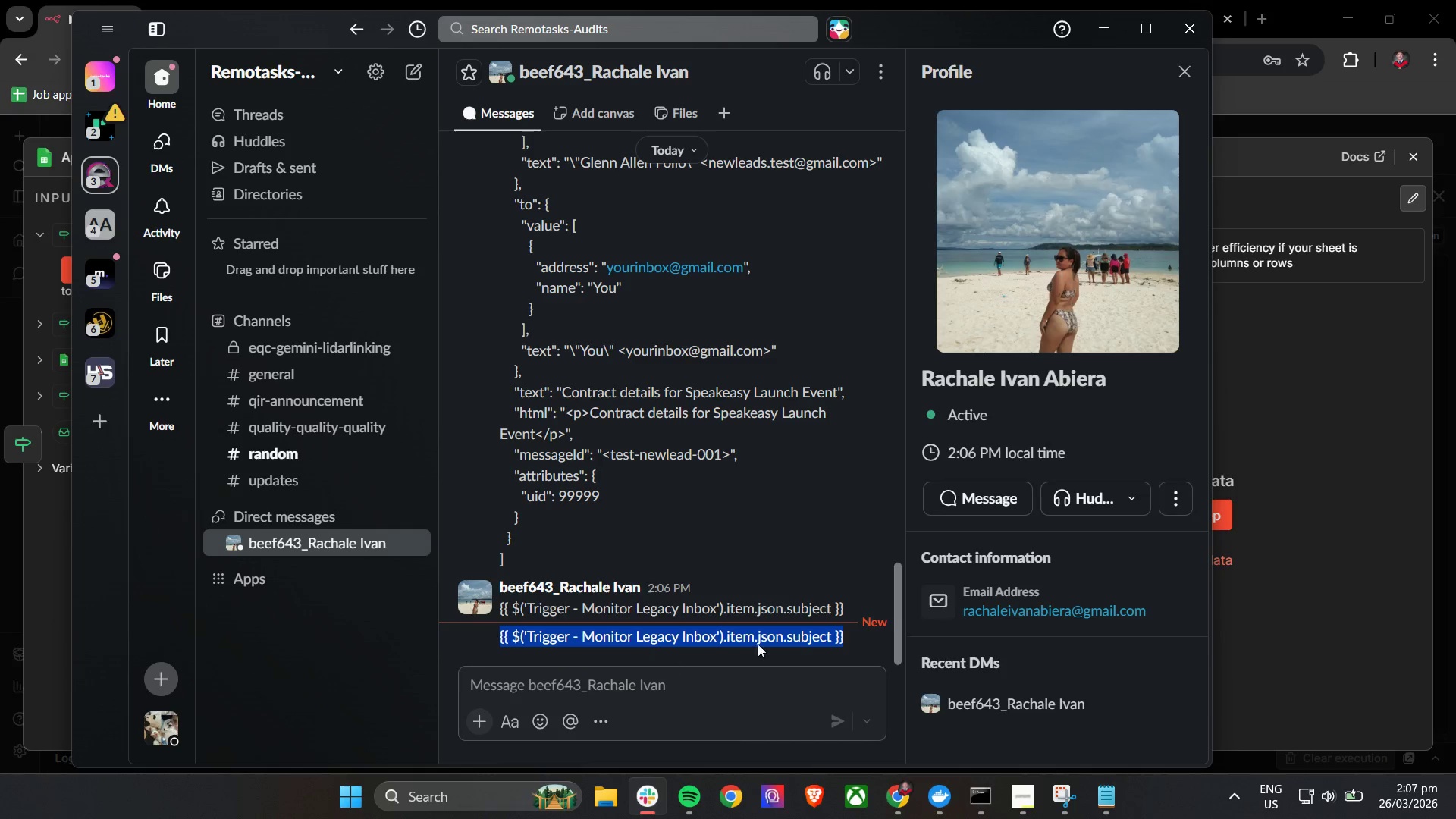 
key(Control+C)
 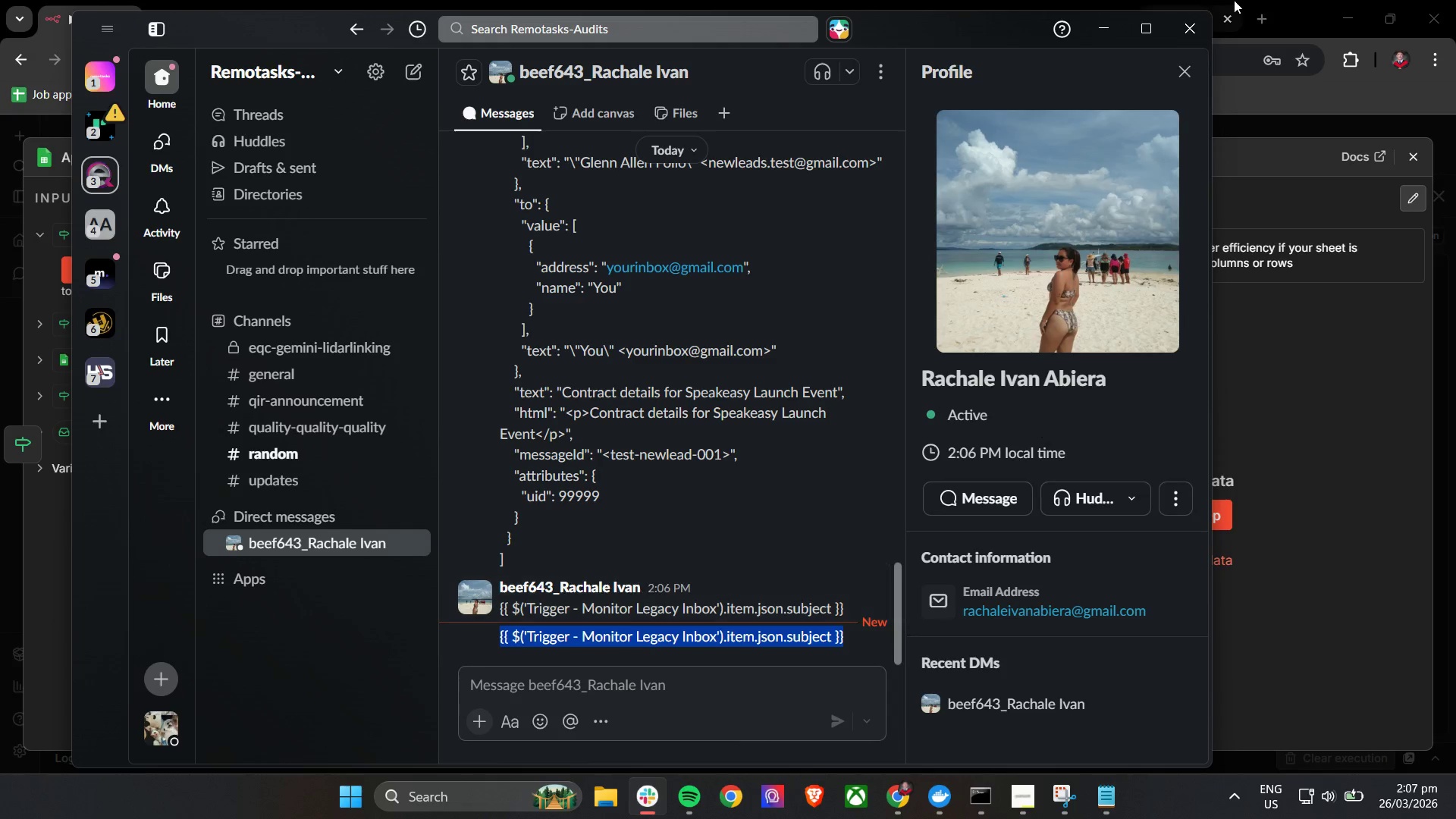 
key(Control+C)
 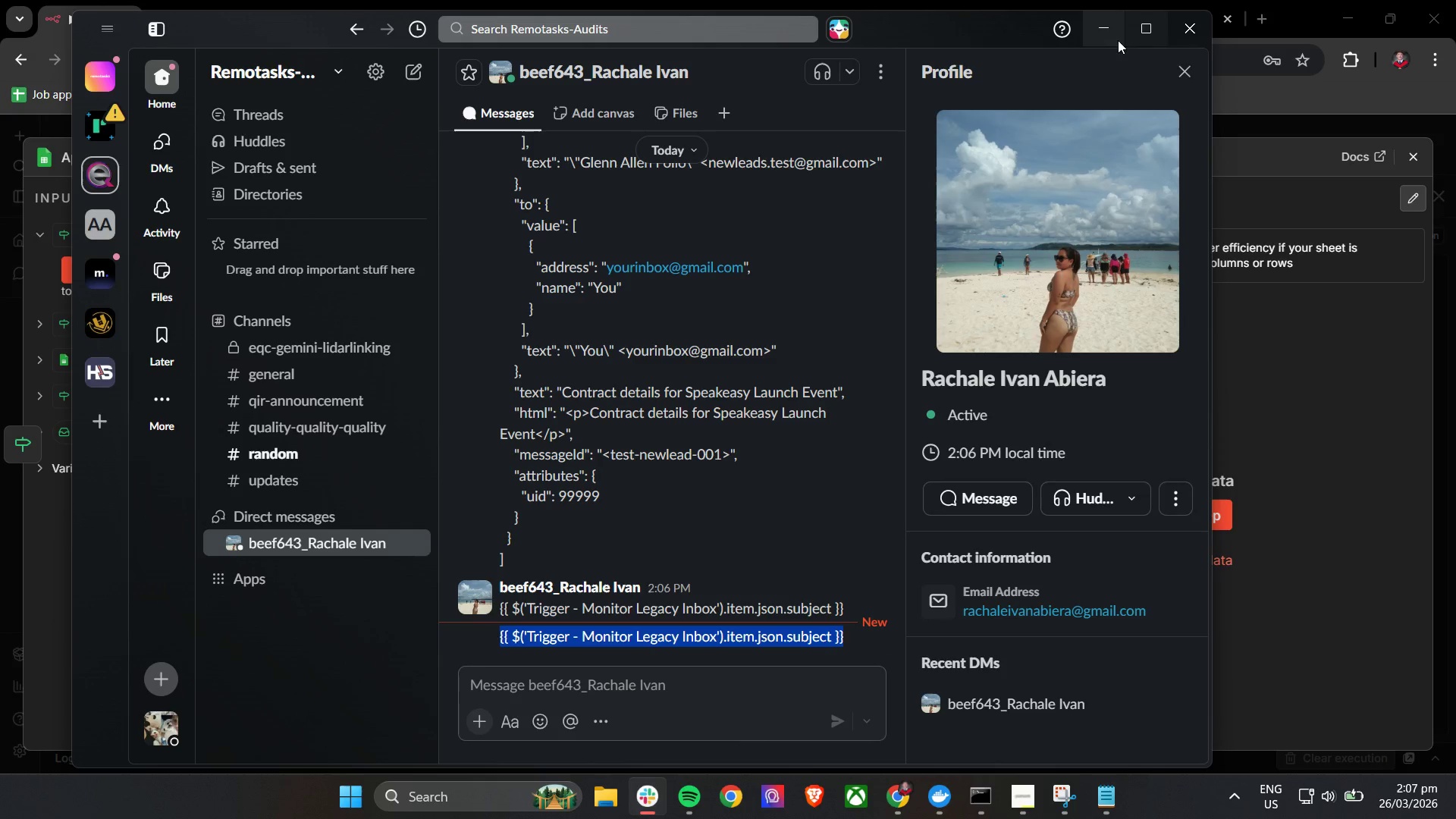 
left_click([1106, 29])
 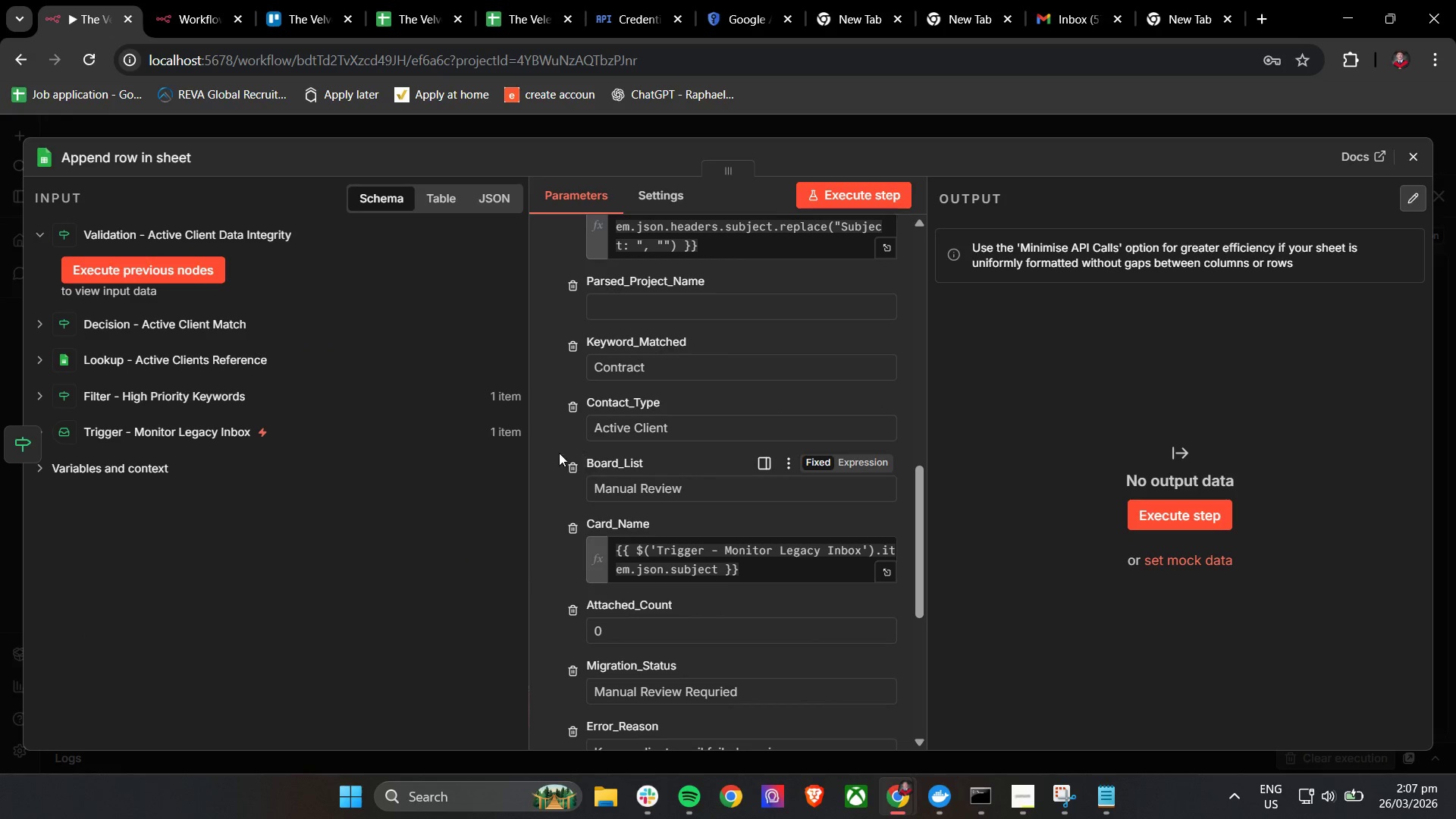 
left_click([544, 435])
 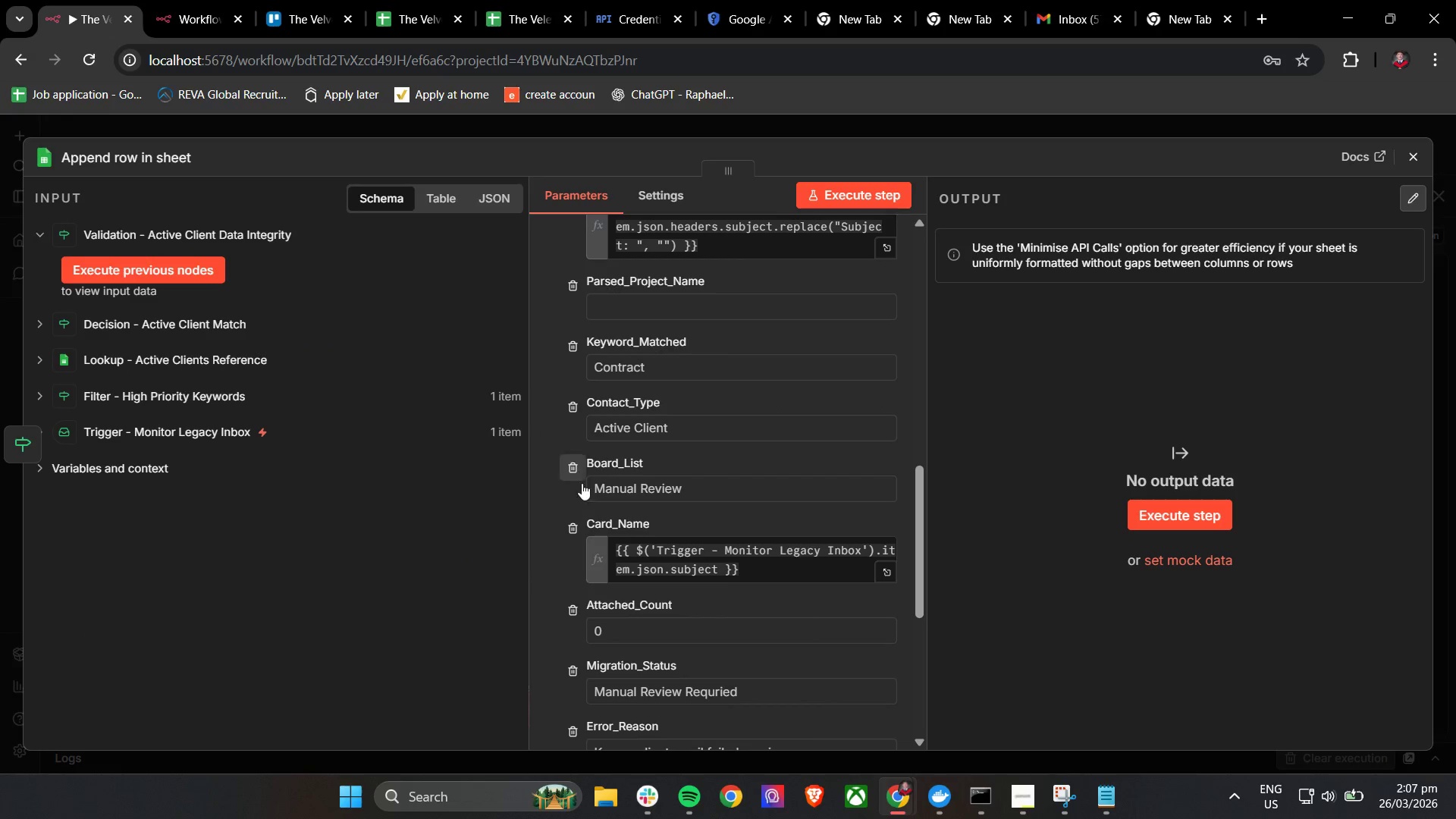 
scroll: coordinate [614, 491], scroll_direction: up, amount: 3.0
 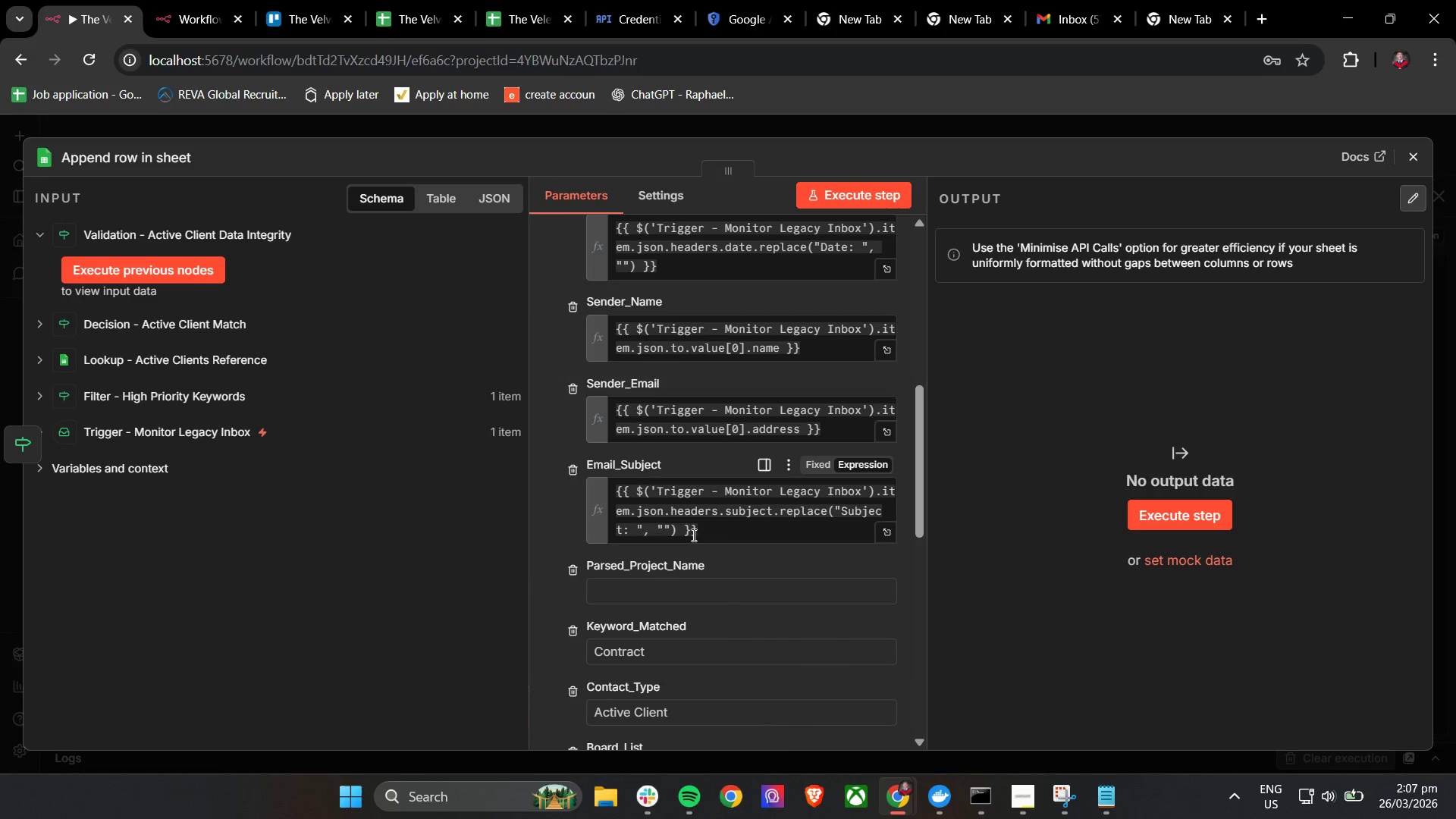 
left_click_drag(start_coordinate=[721, 538], to_coordinate=[616, 492])
 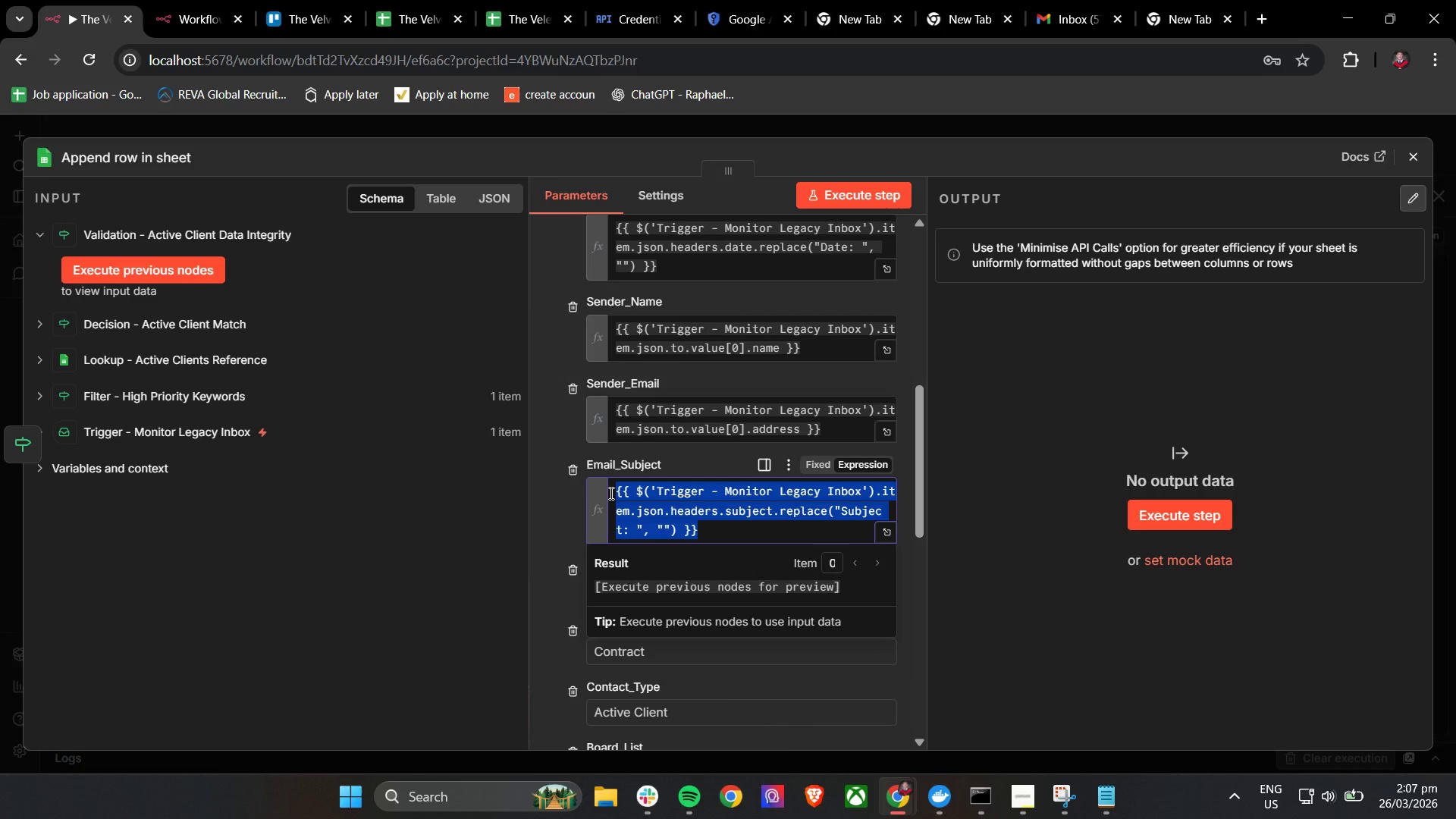 
key(Control+V)
 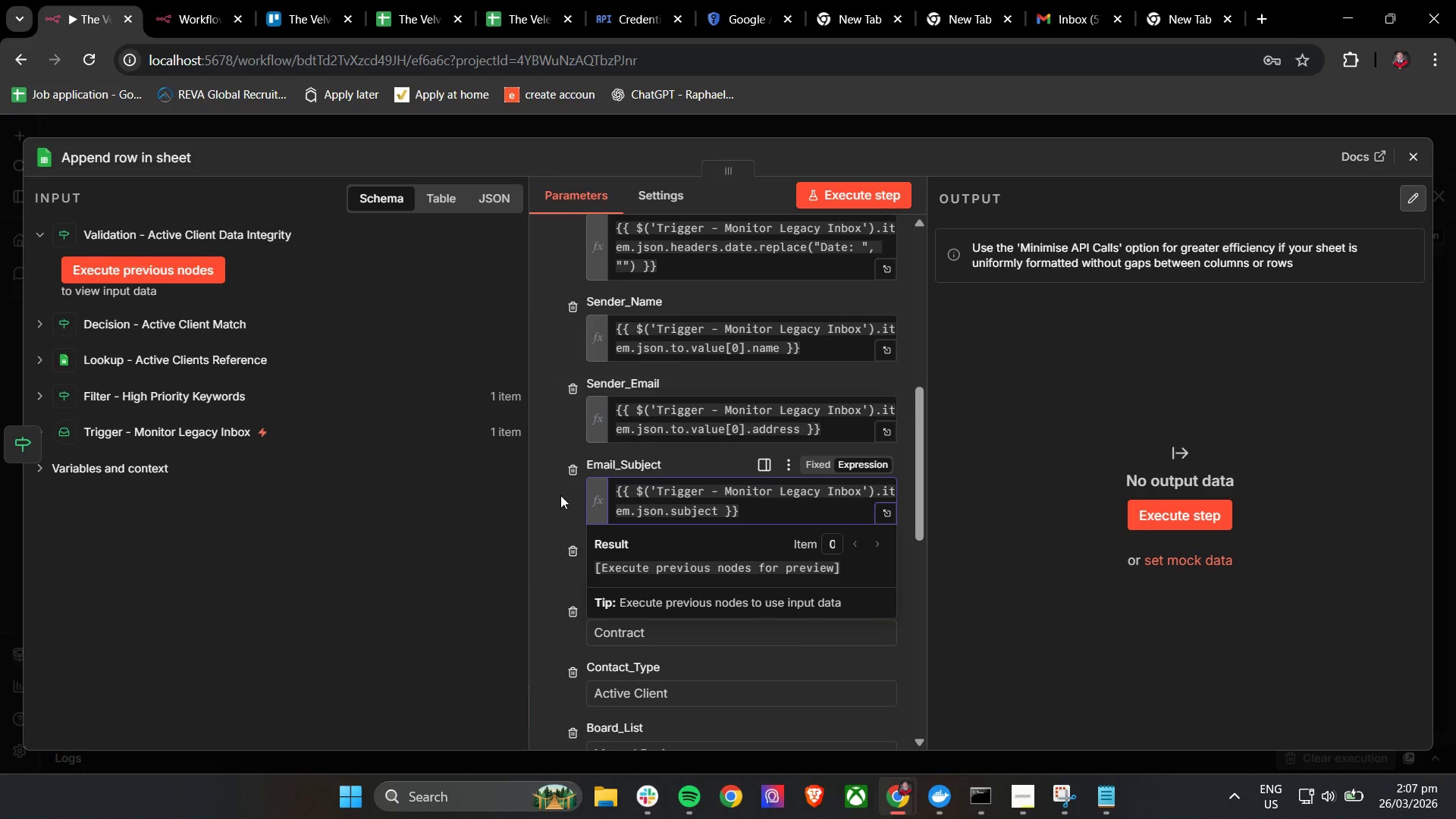 
left_click([560, 495])
 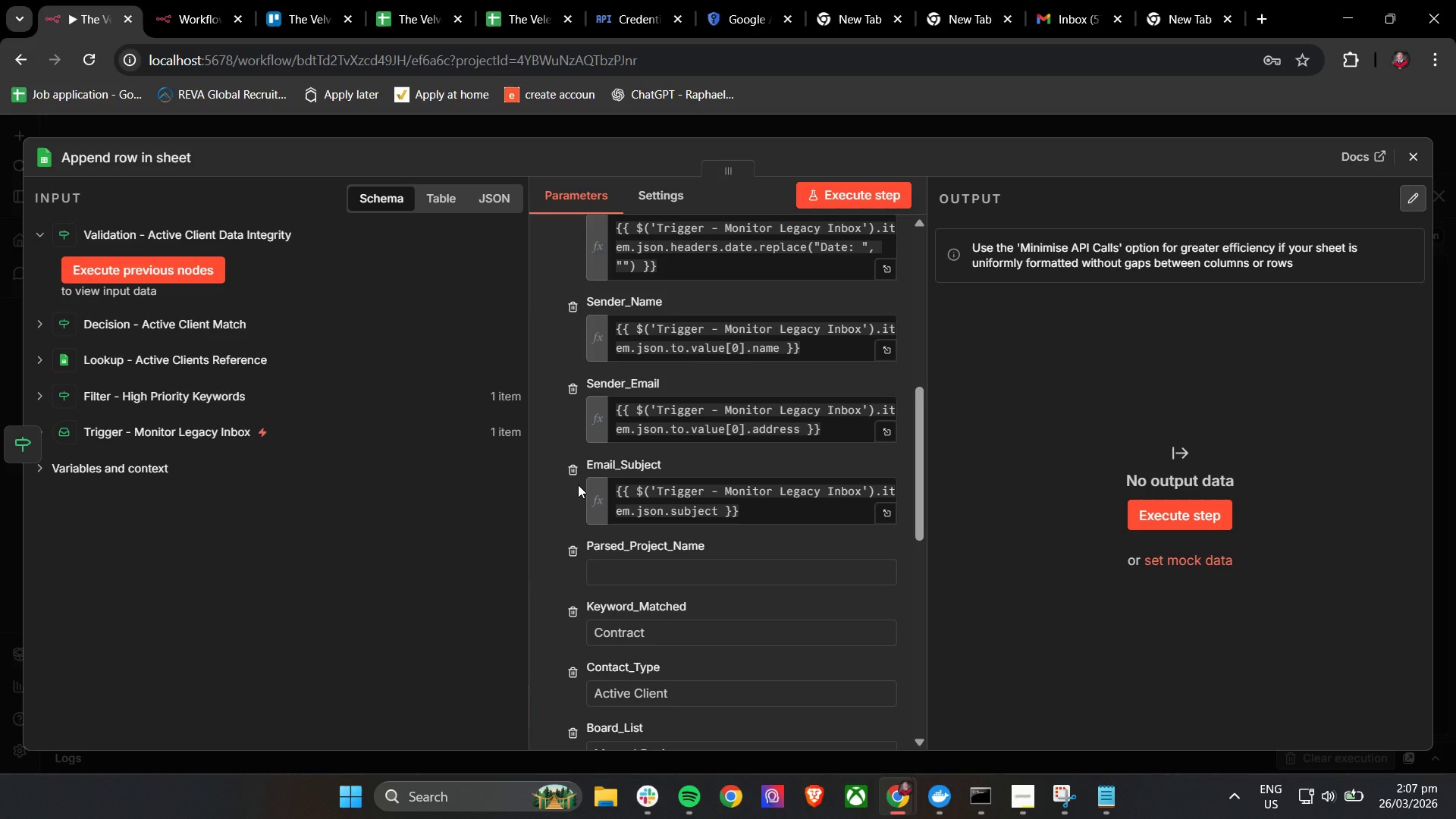 
wait(22.2)
 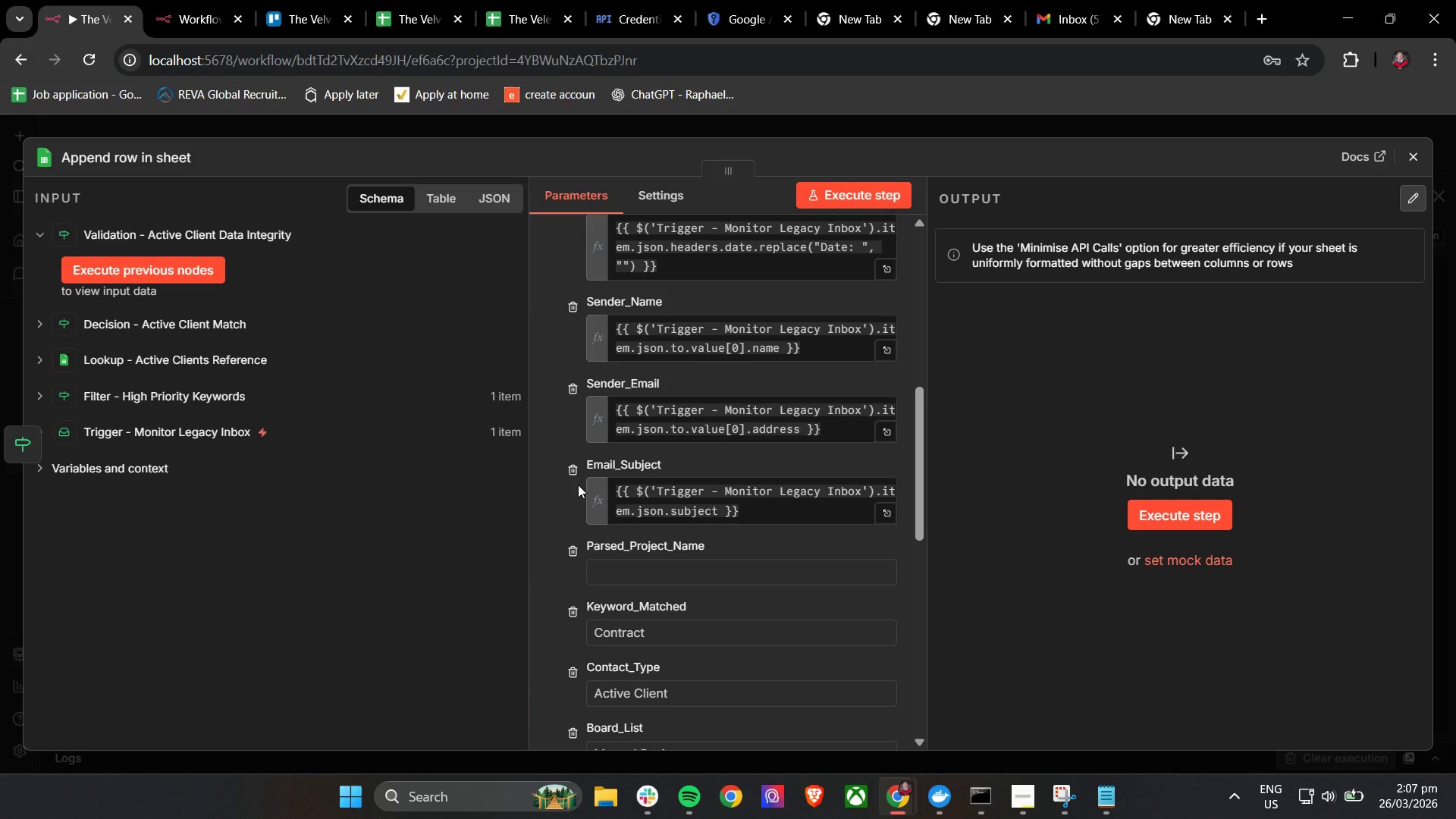 
mouse_move([562, 471])
 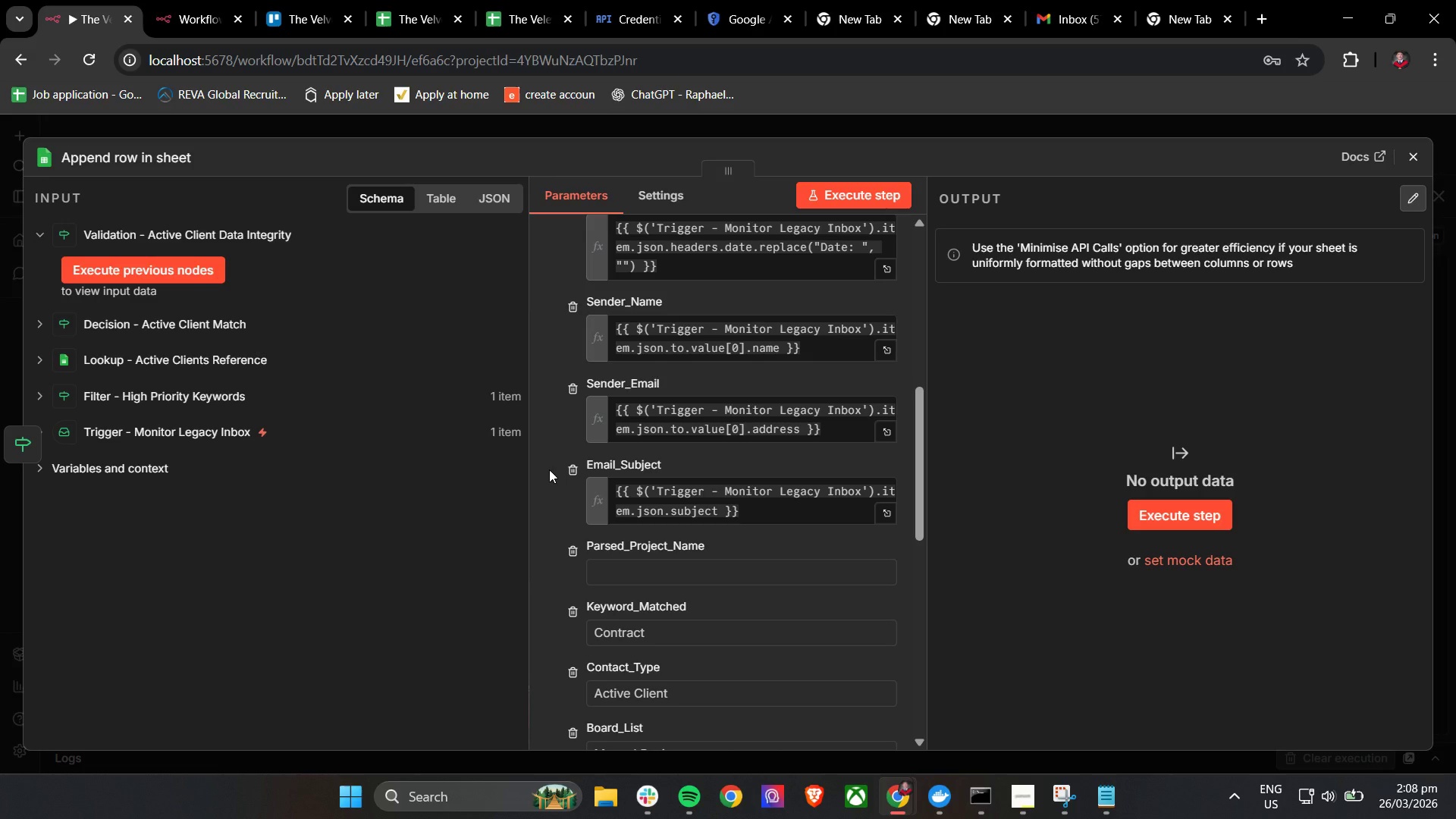 
wait(8.94)
 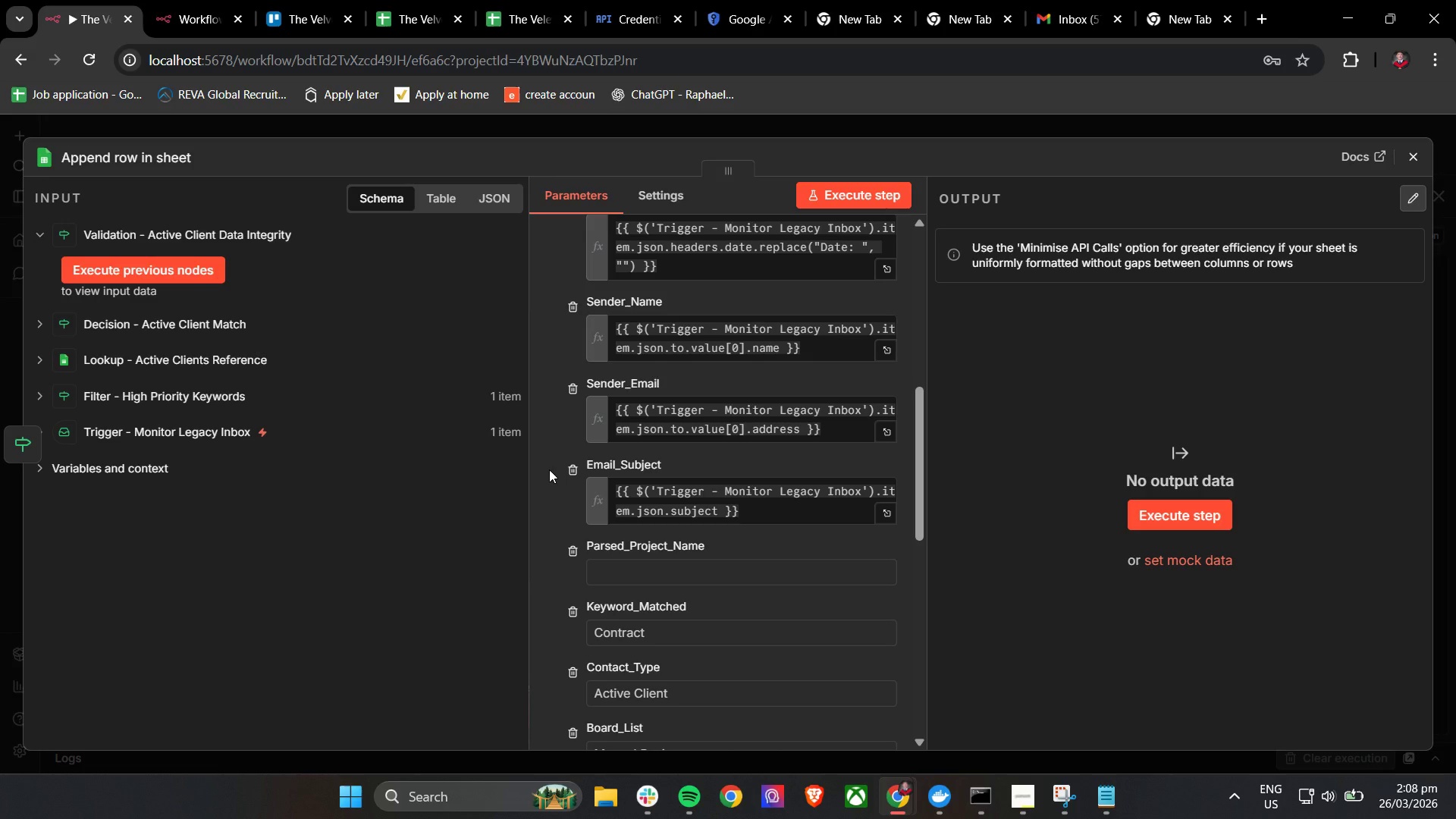 
left_click([638, 807])
 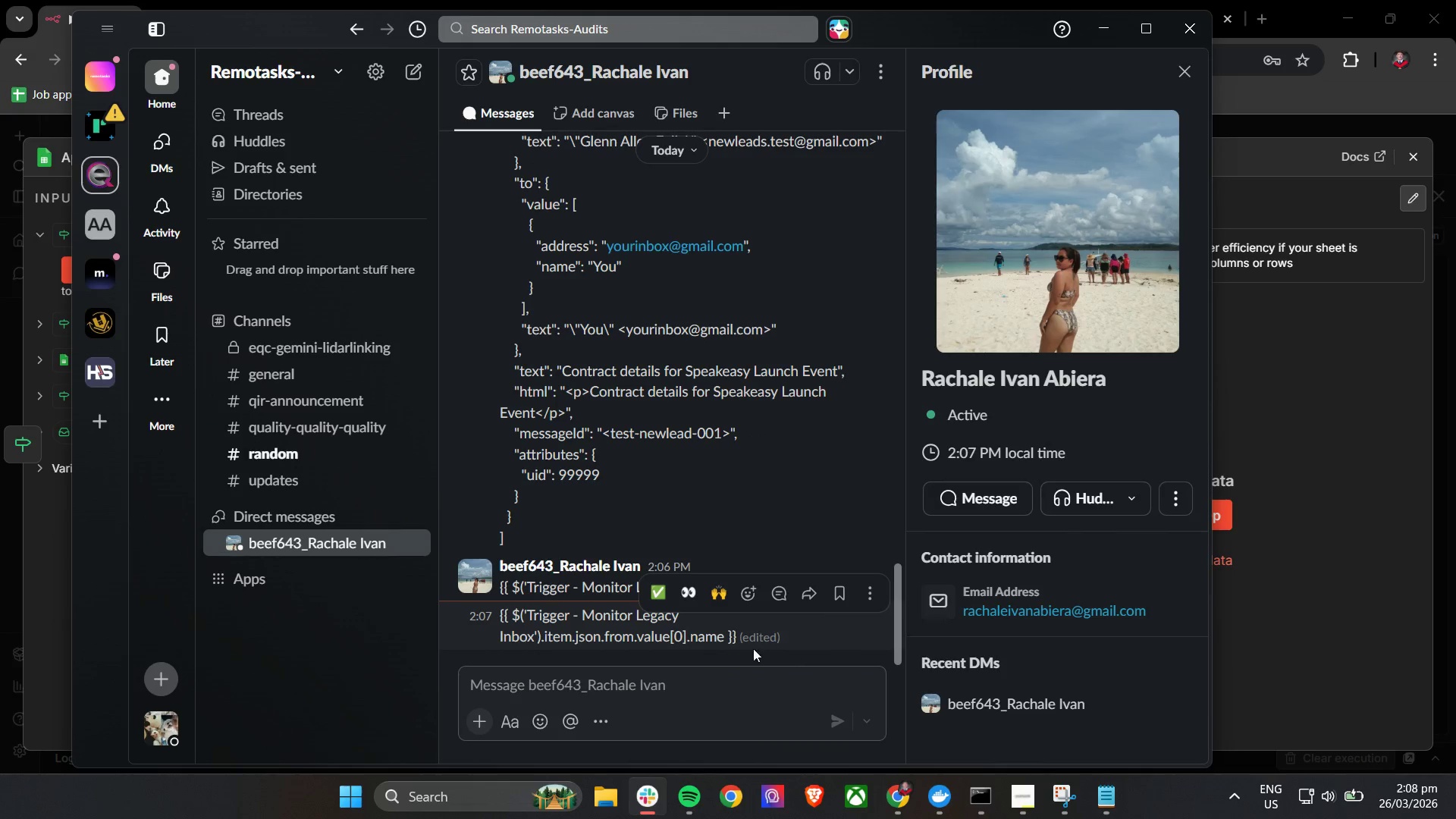 
left_click_drag(start_coordinate=[739, 642], to_coordinate=[581, 632])
 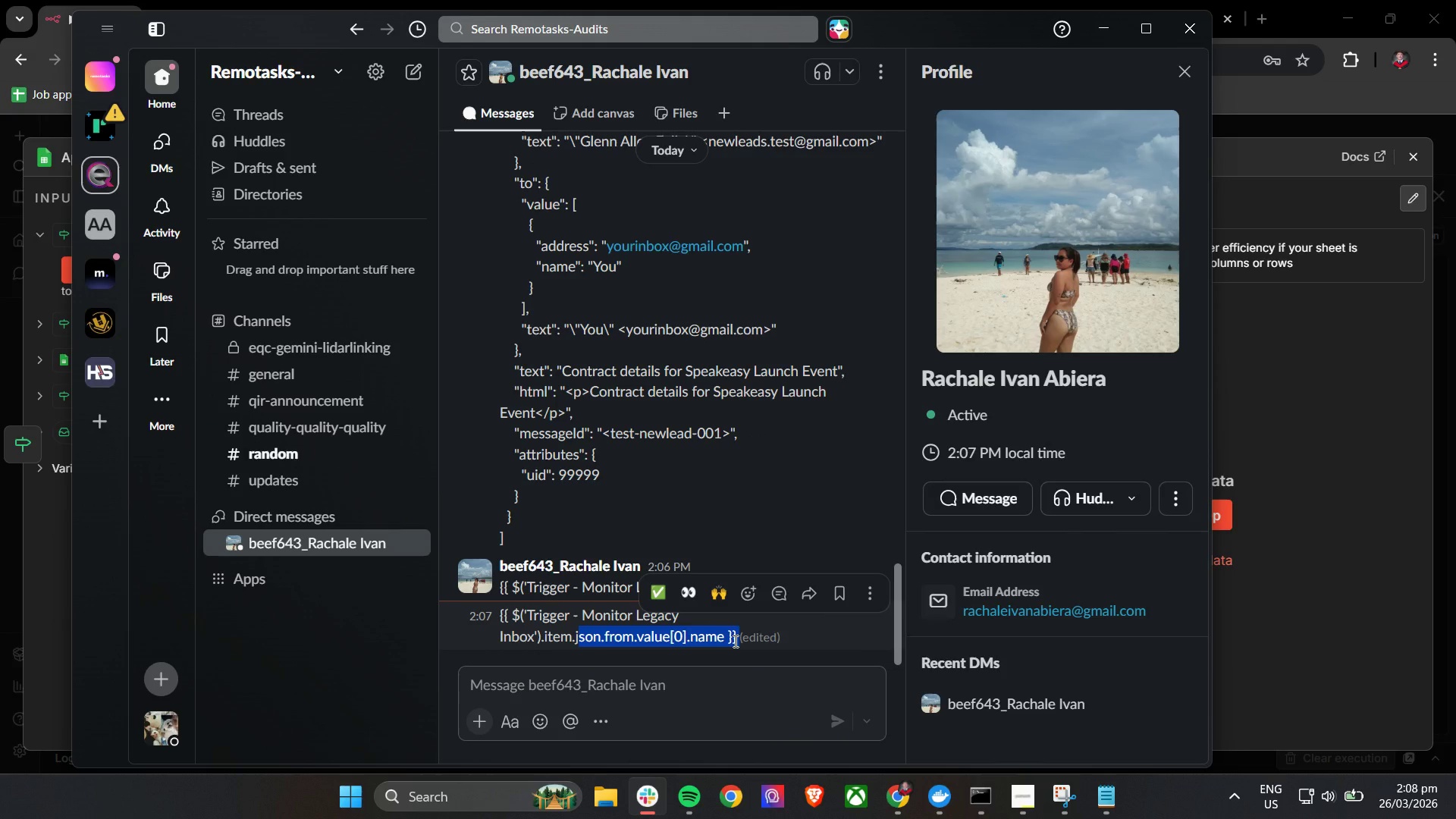 
left_click([734, 641])
 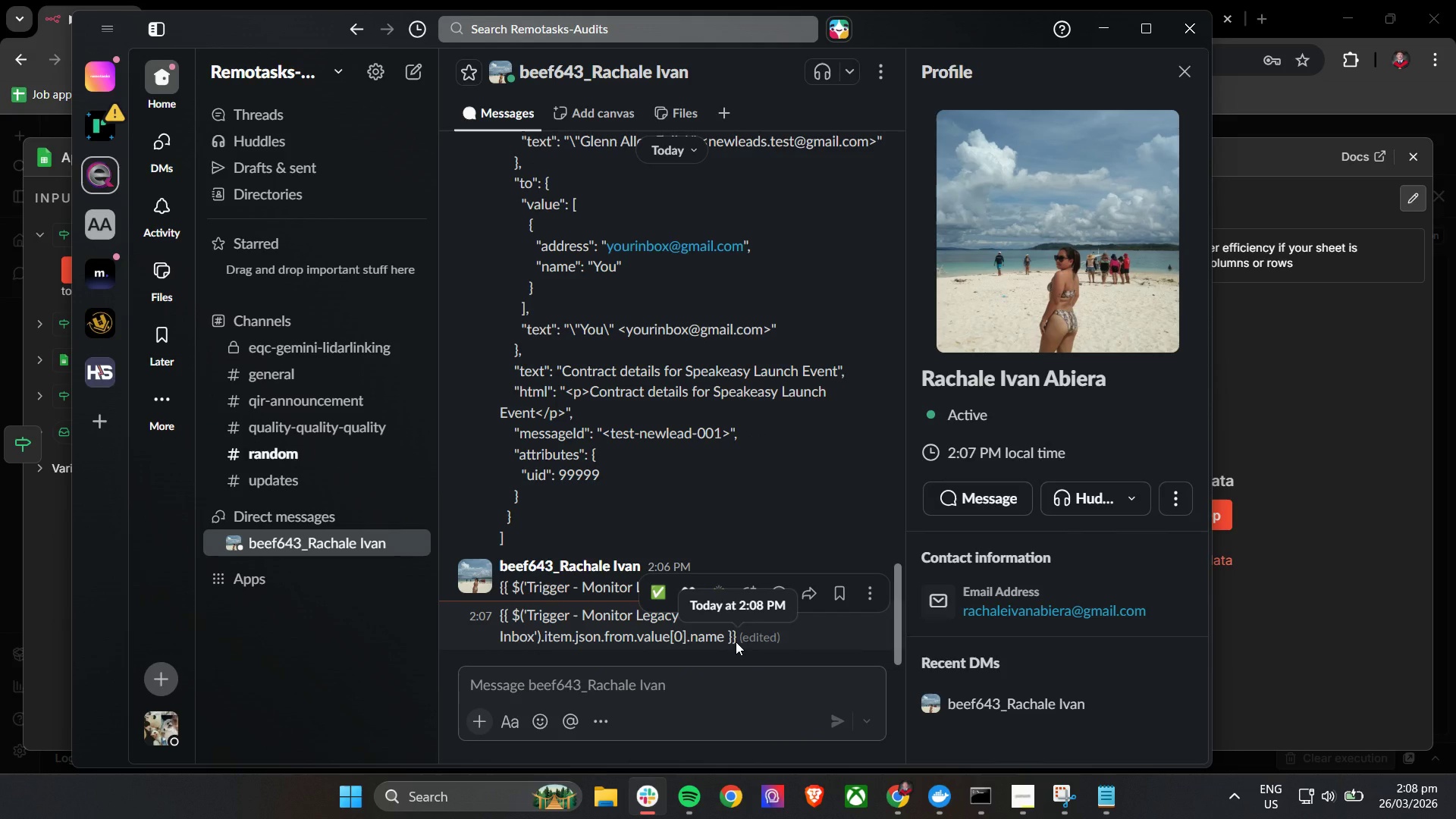 
left_click_drag(start_coordinate=[736, 642], to_coordinate=[499, 617])
 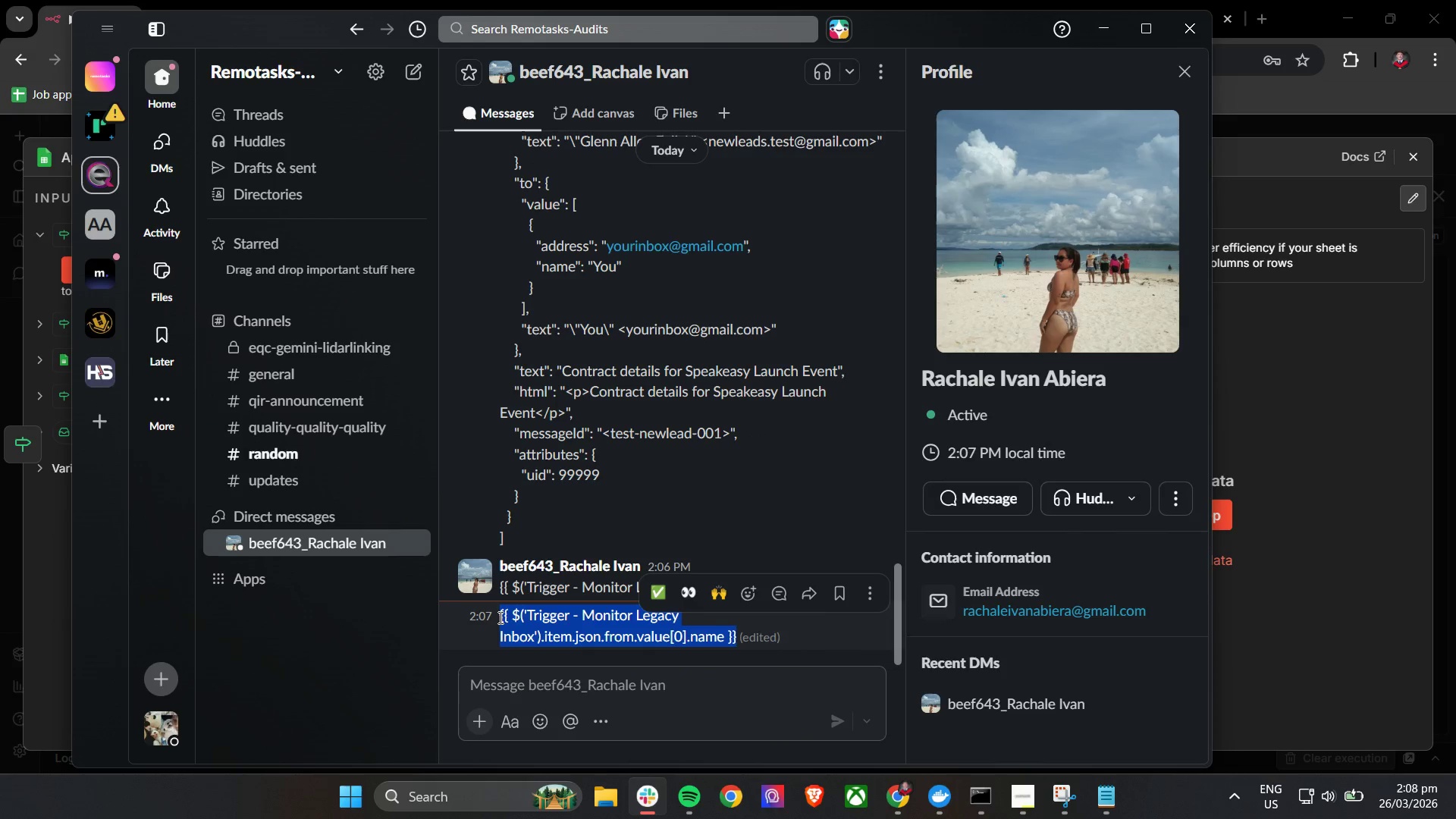 
key(Control+C)
 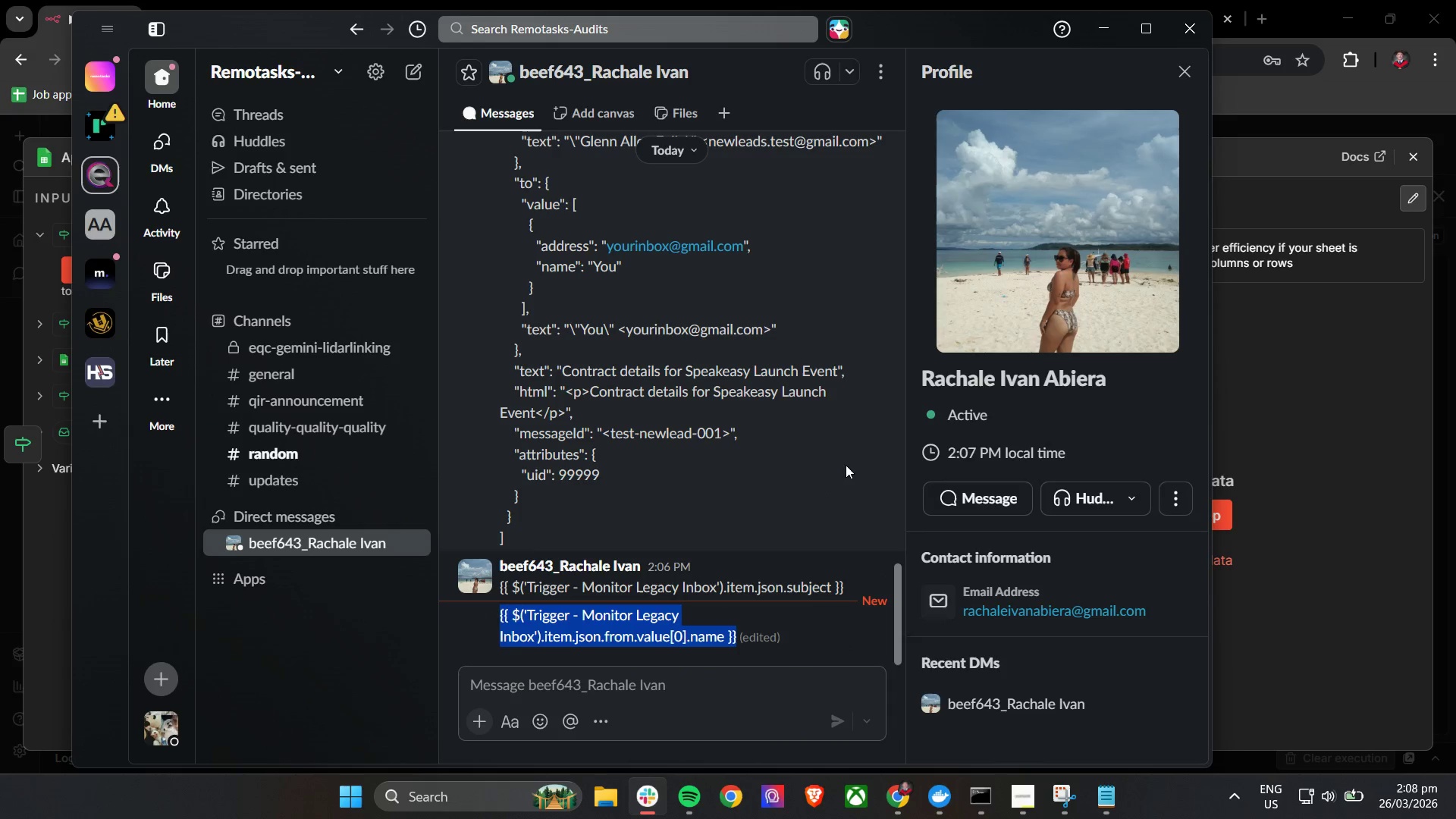 
key(Control+C)
 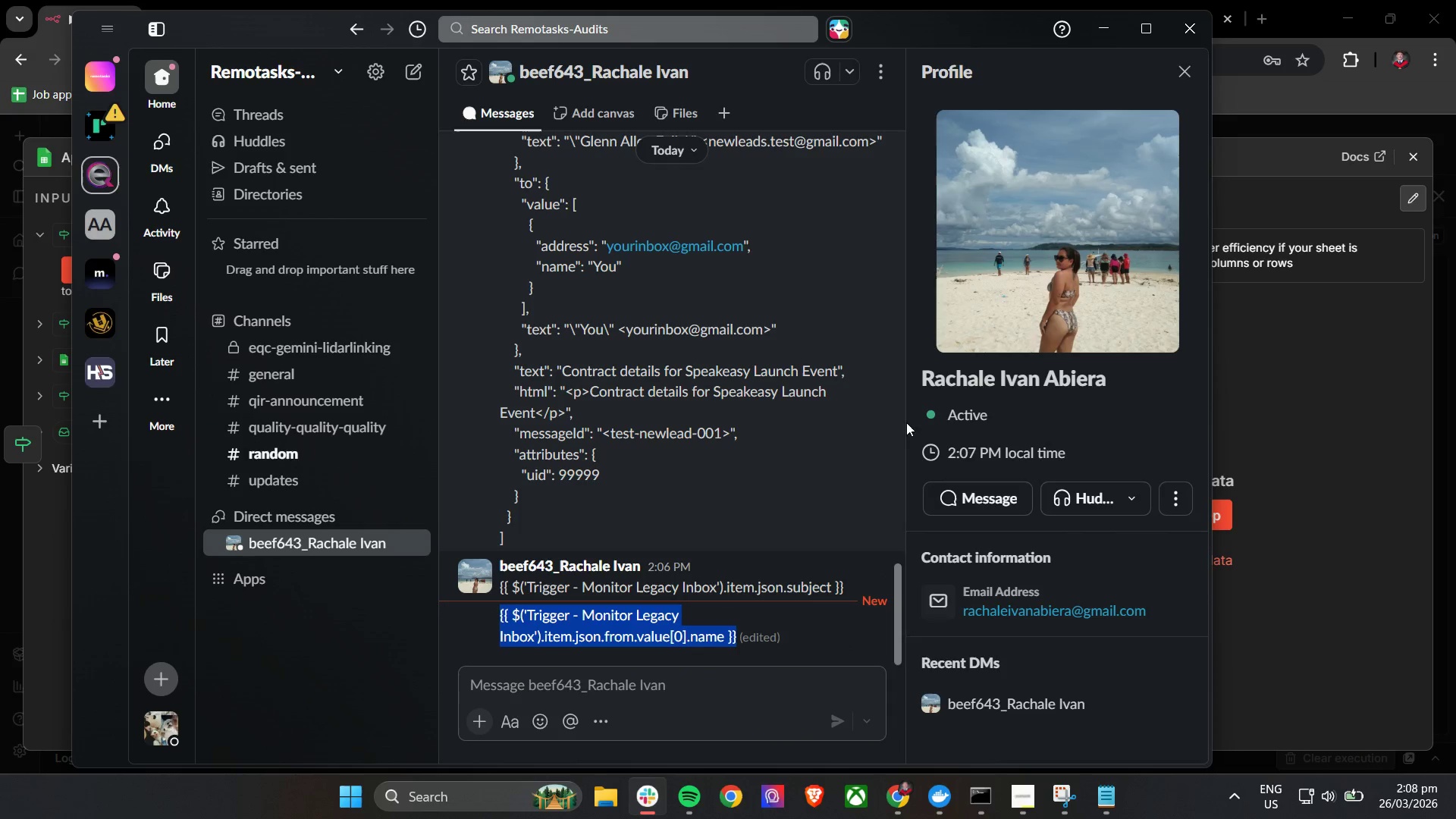 
key(Control+C)
 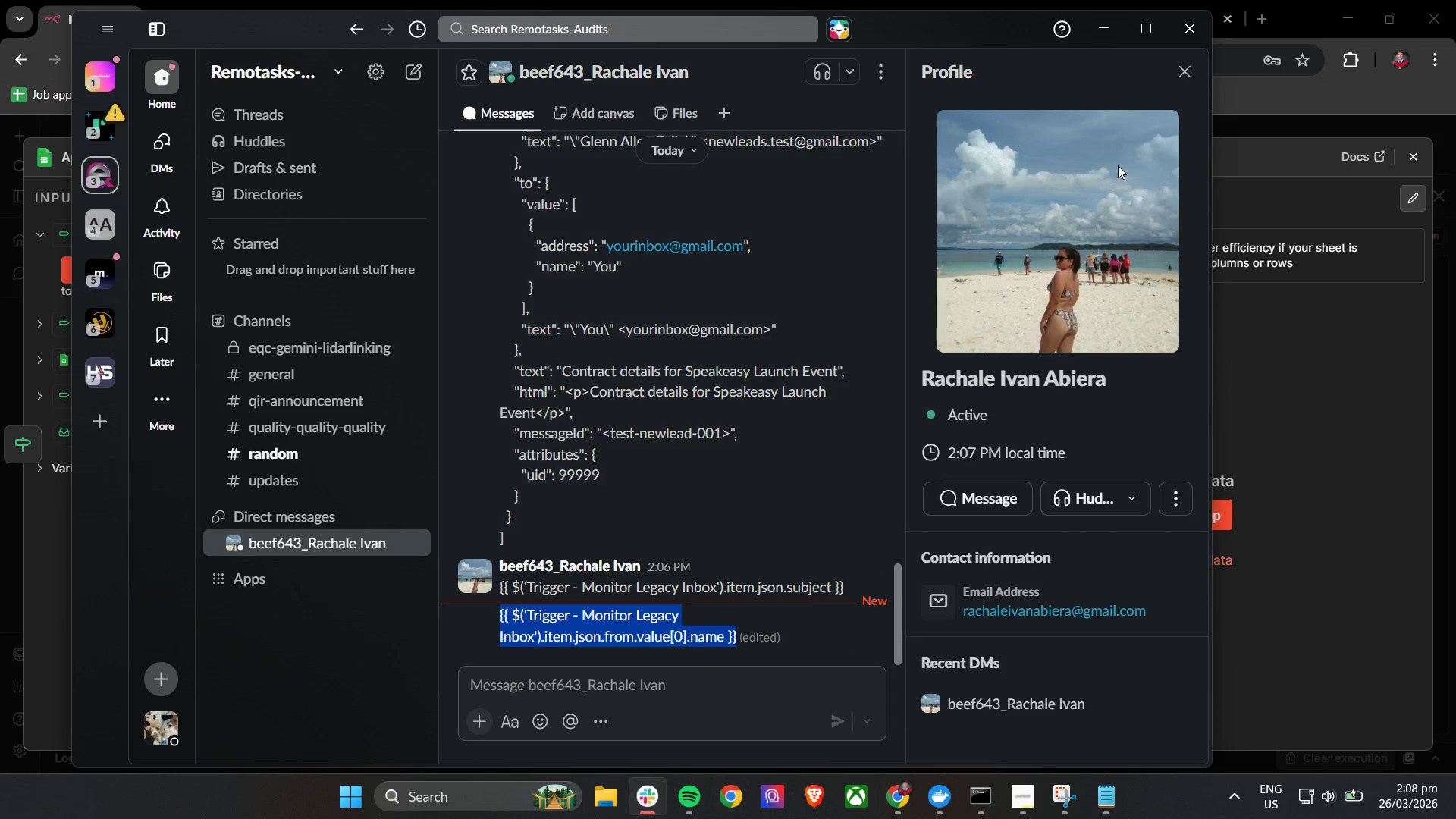 
key(Control+C)
 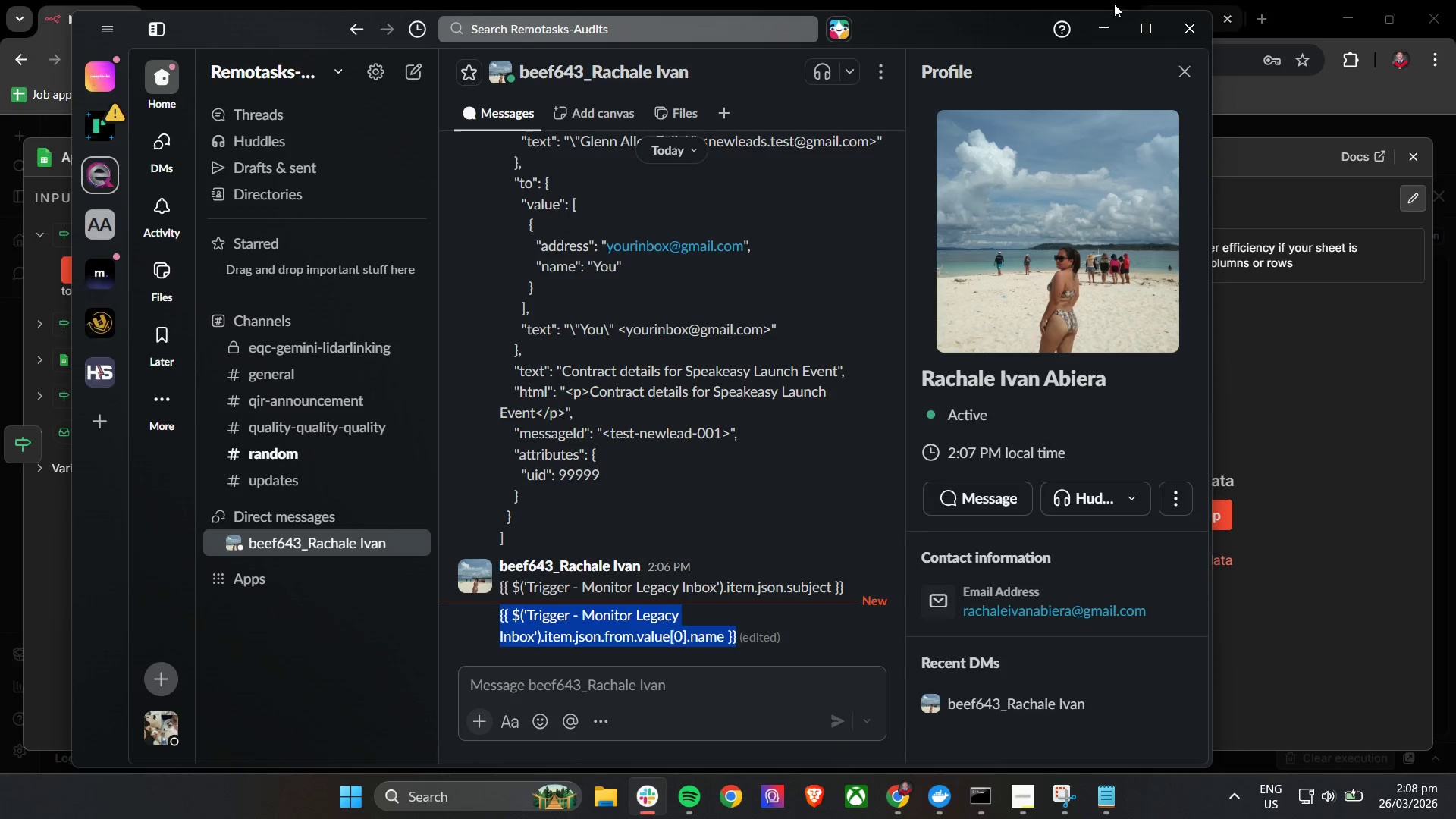 
left_click([1097, 13])
 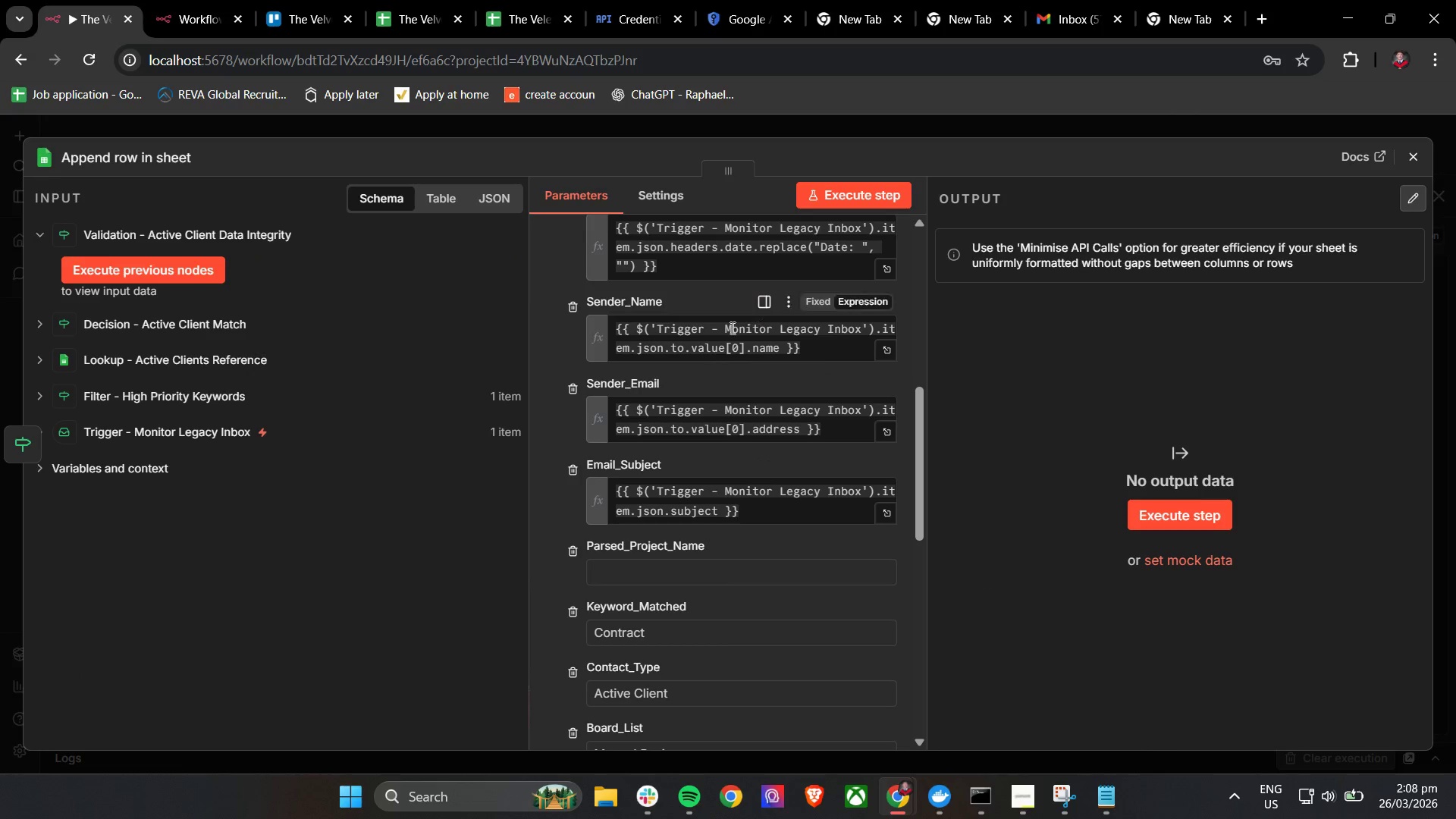 
scroll: coordinate [655, 507], scroll_direction: up, amount: 2.0
 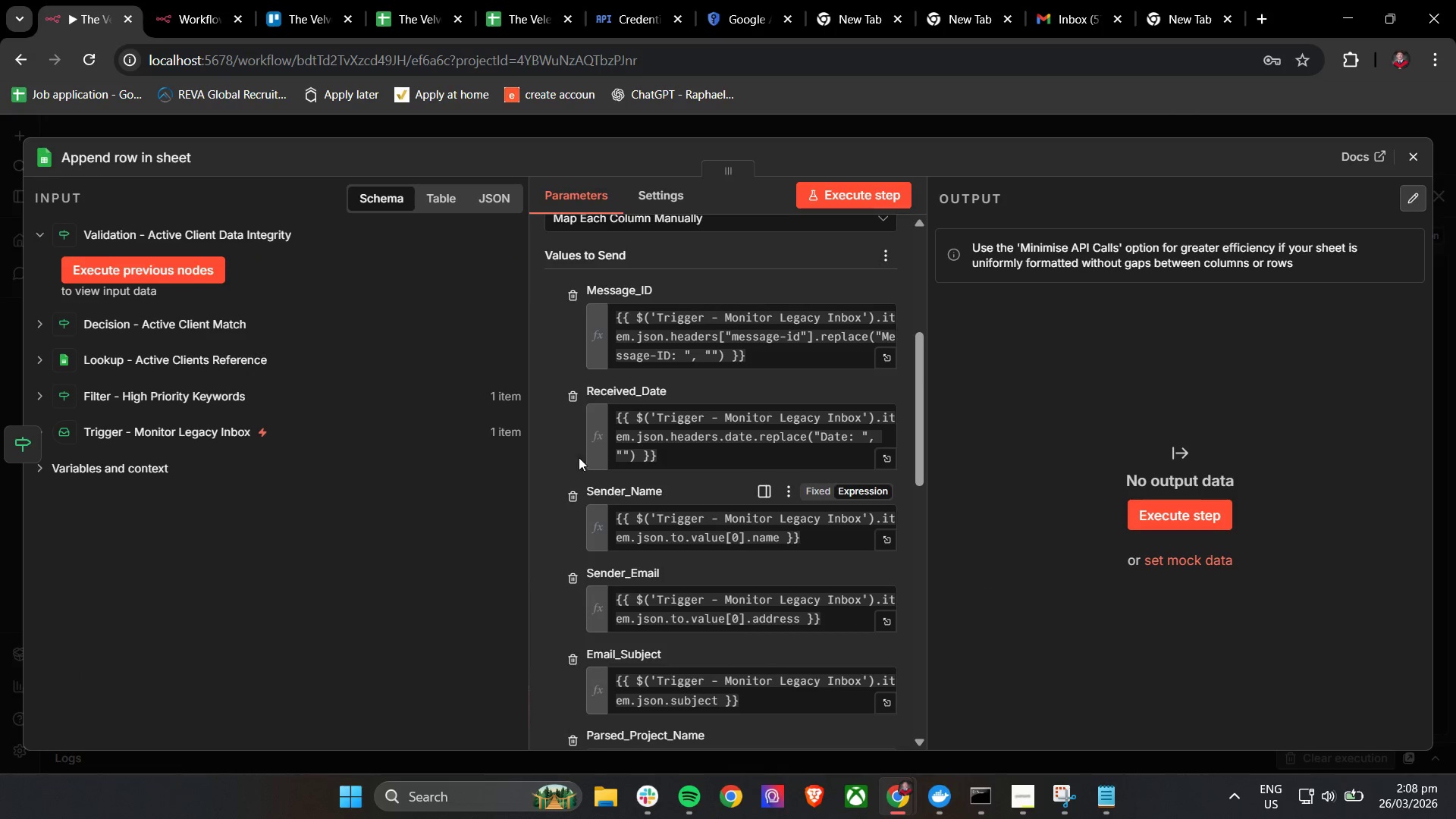 
left_click([554, 429])
 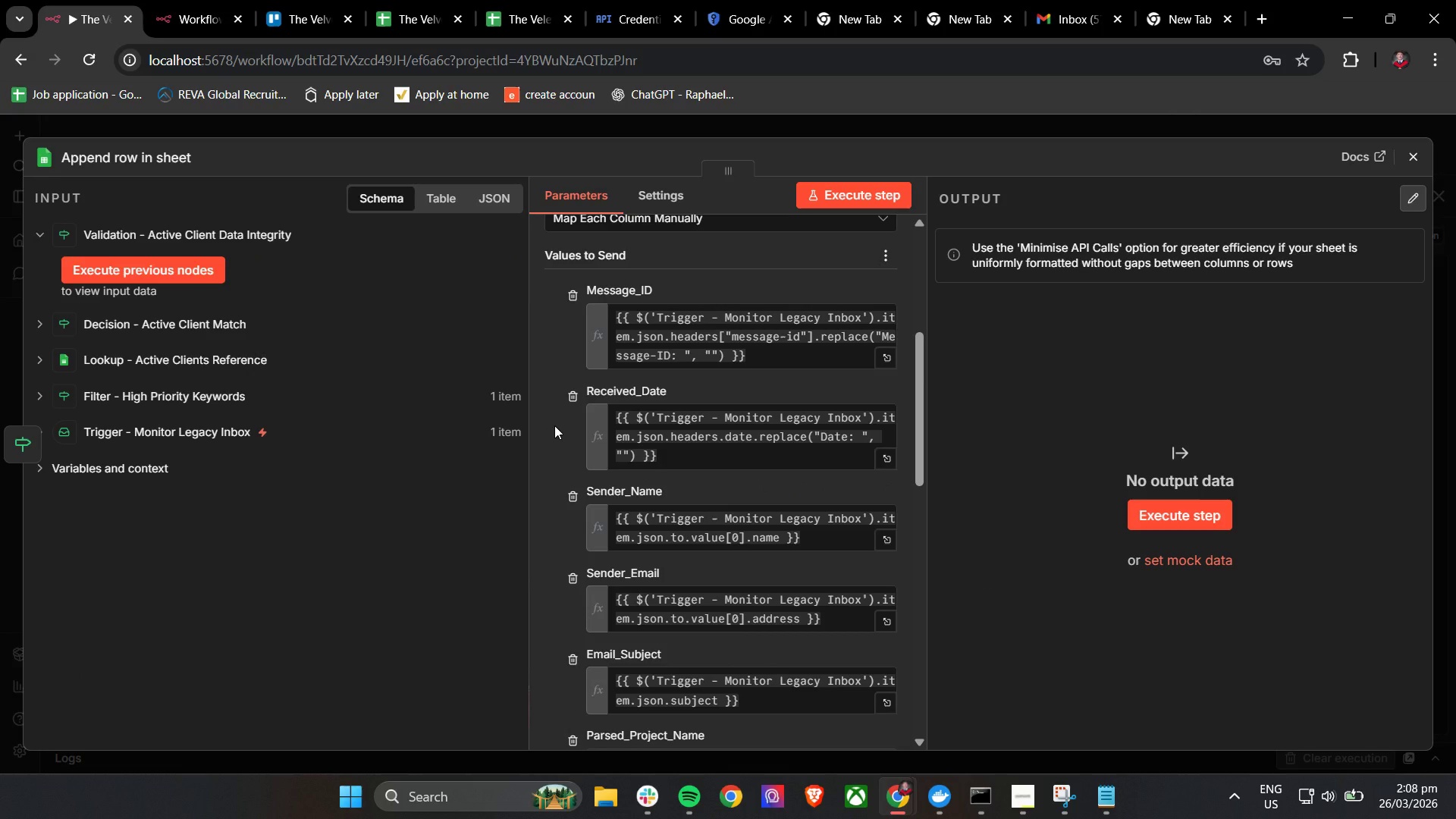 
wait(6.8)
 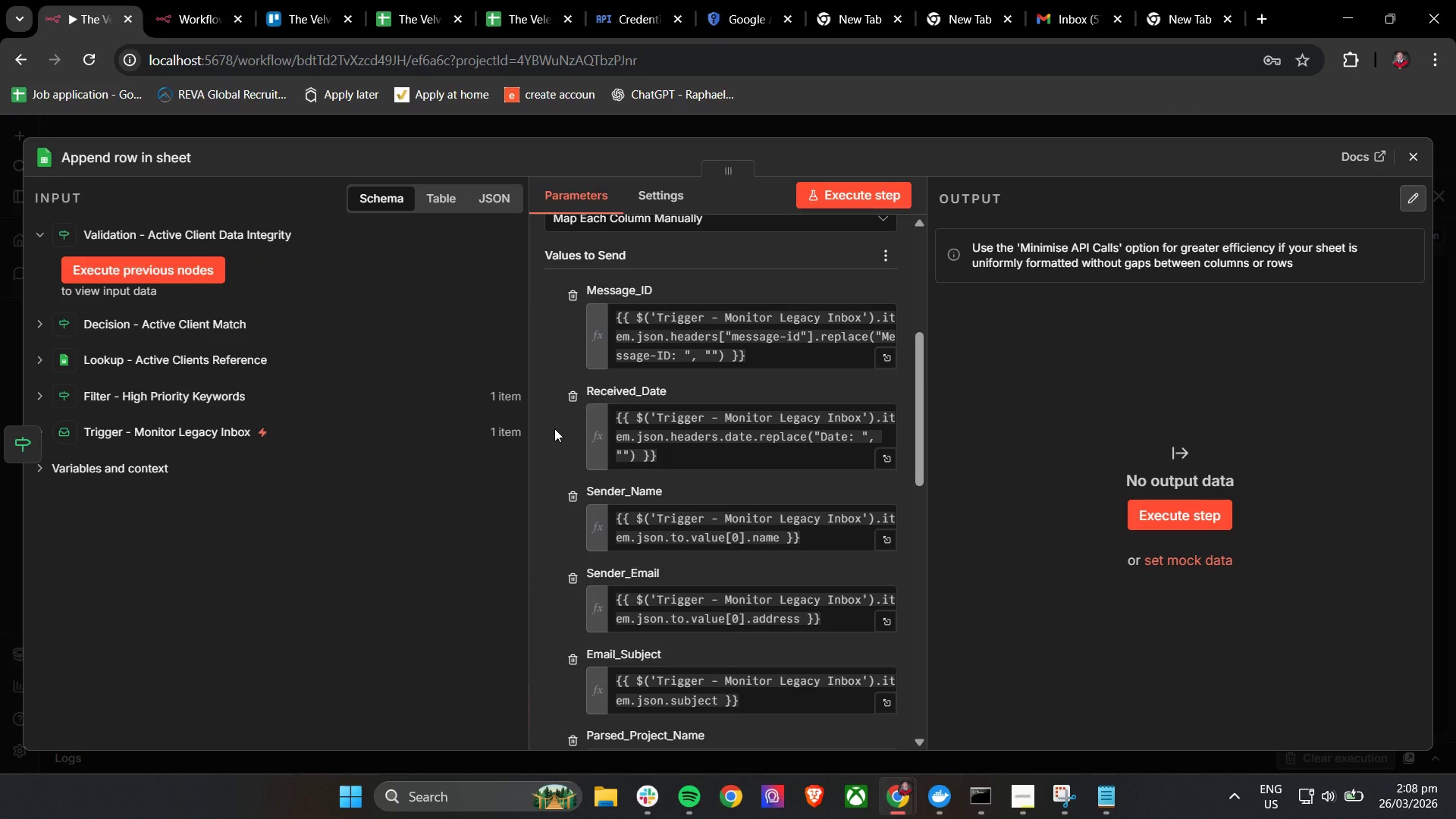 
double_click([708, 521])
 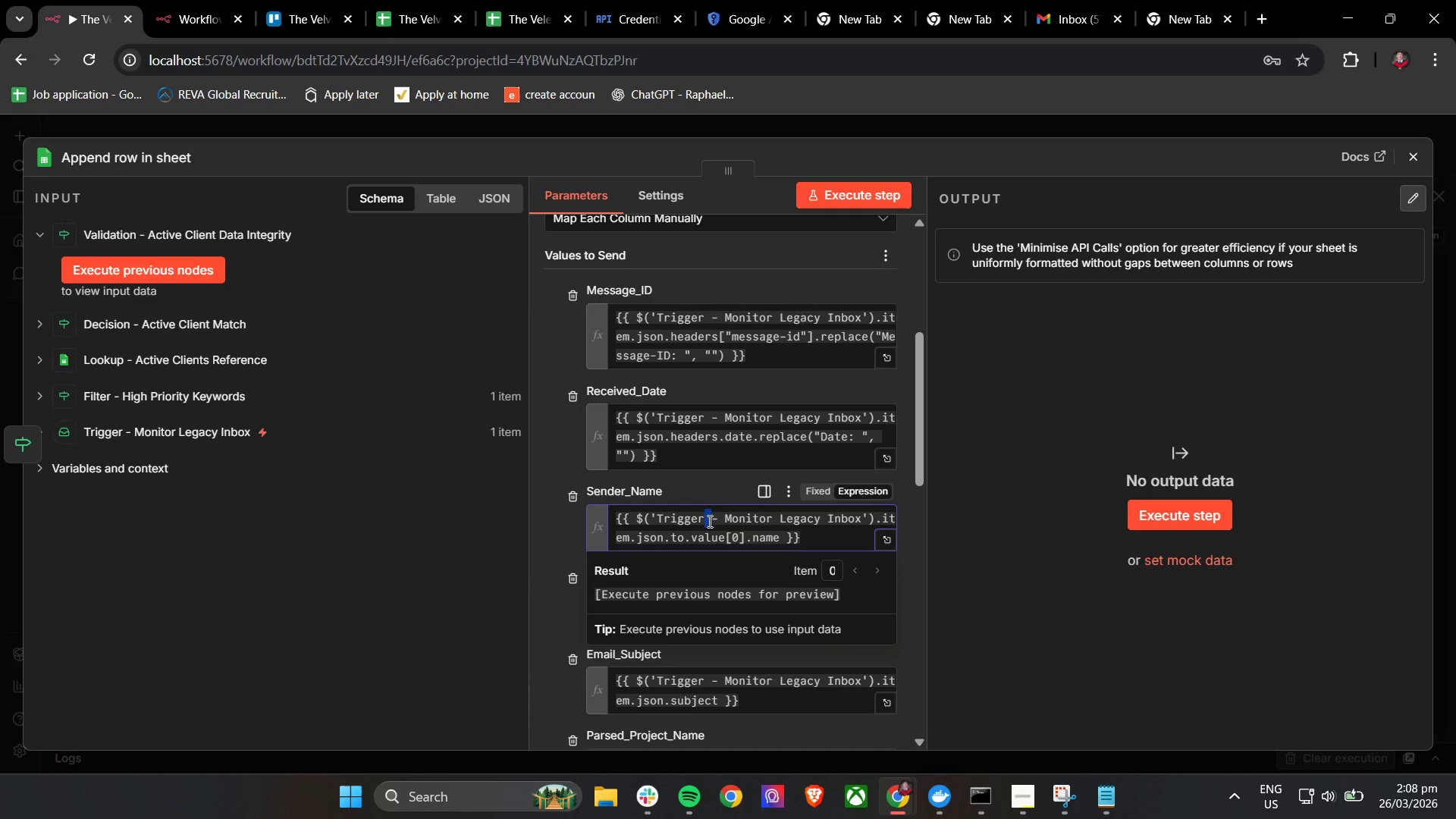 
triple_click([708, 521])
 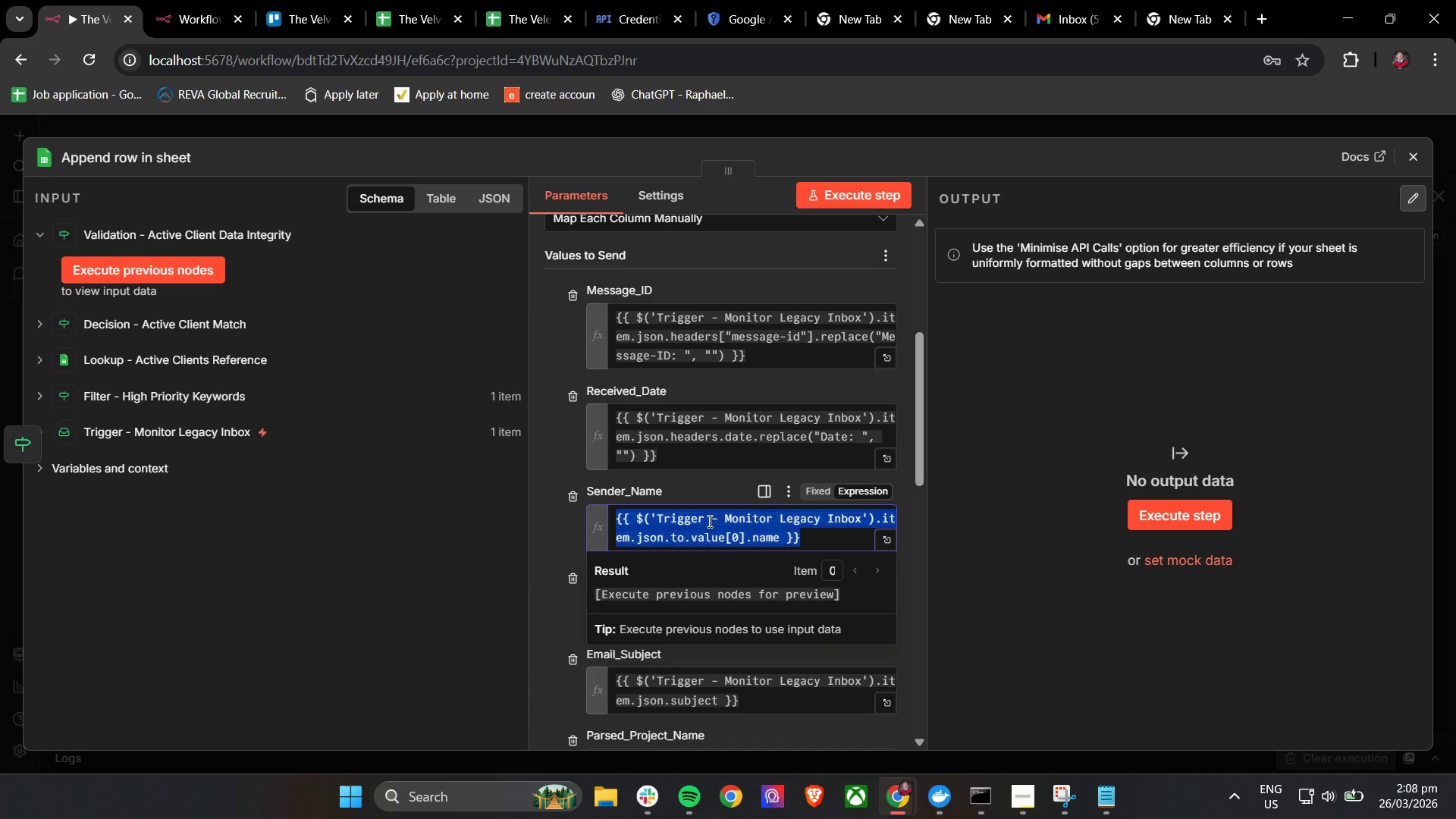 
key(Control+V)
 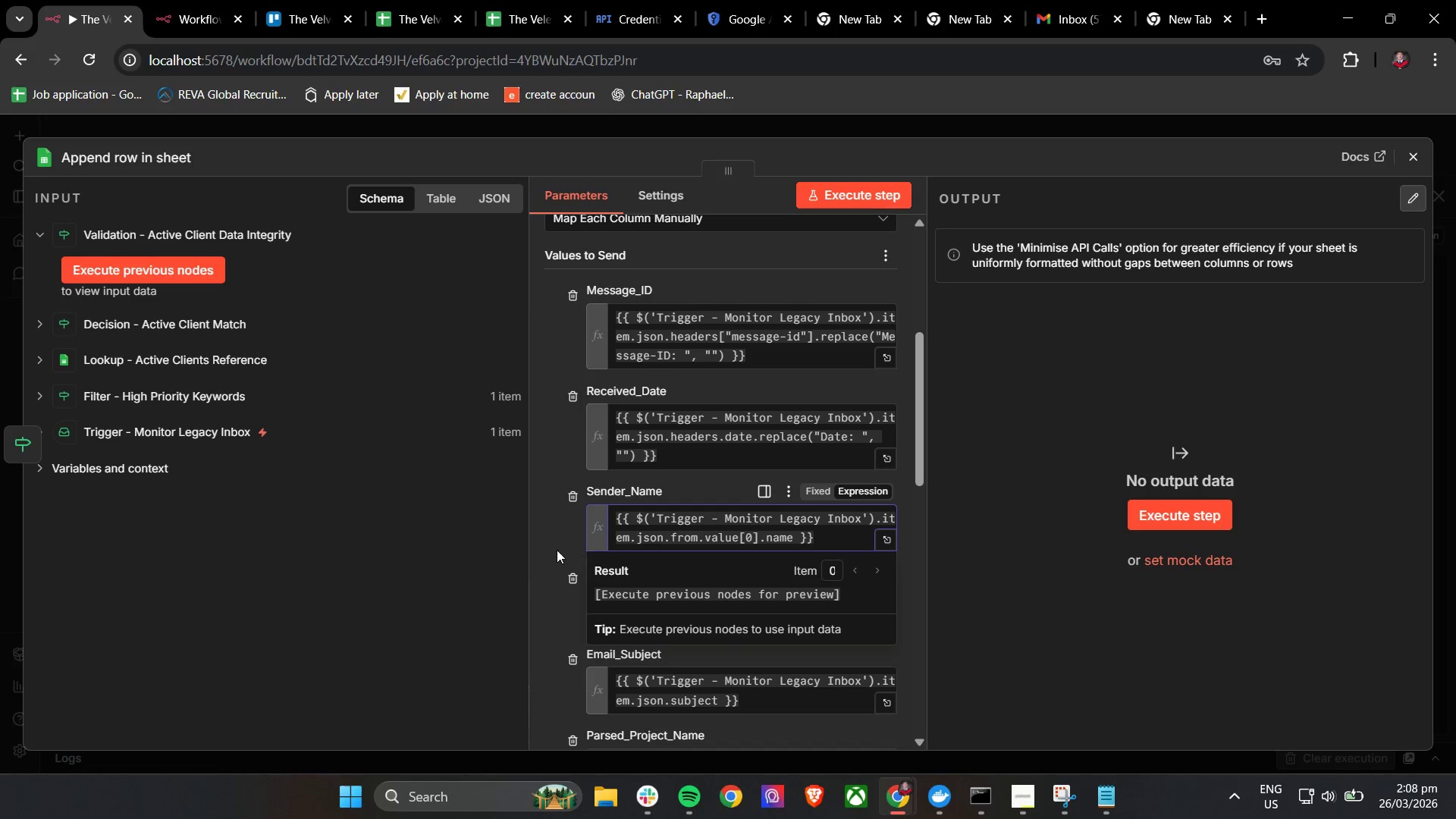 
left_click([556, 550])
 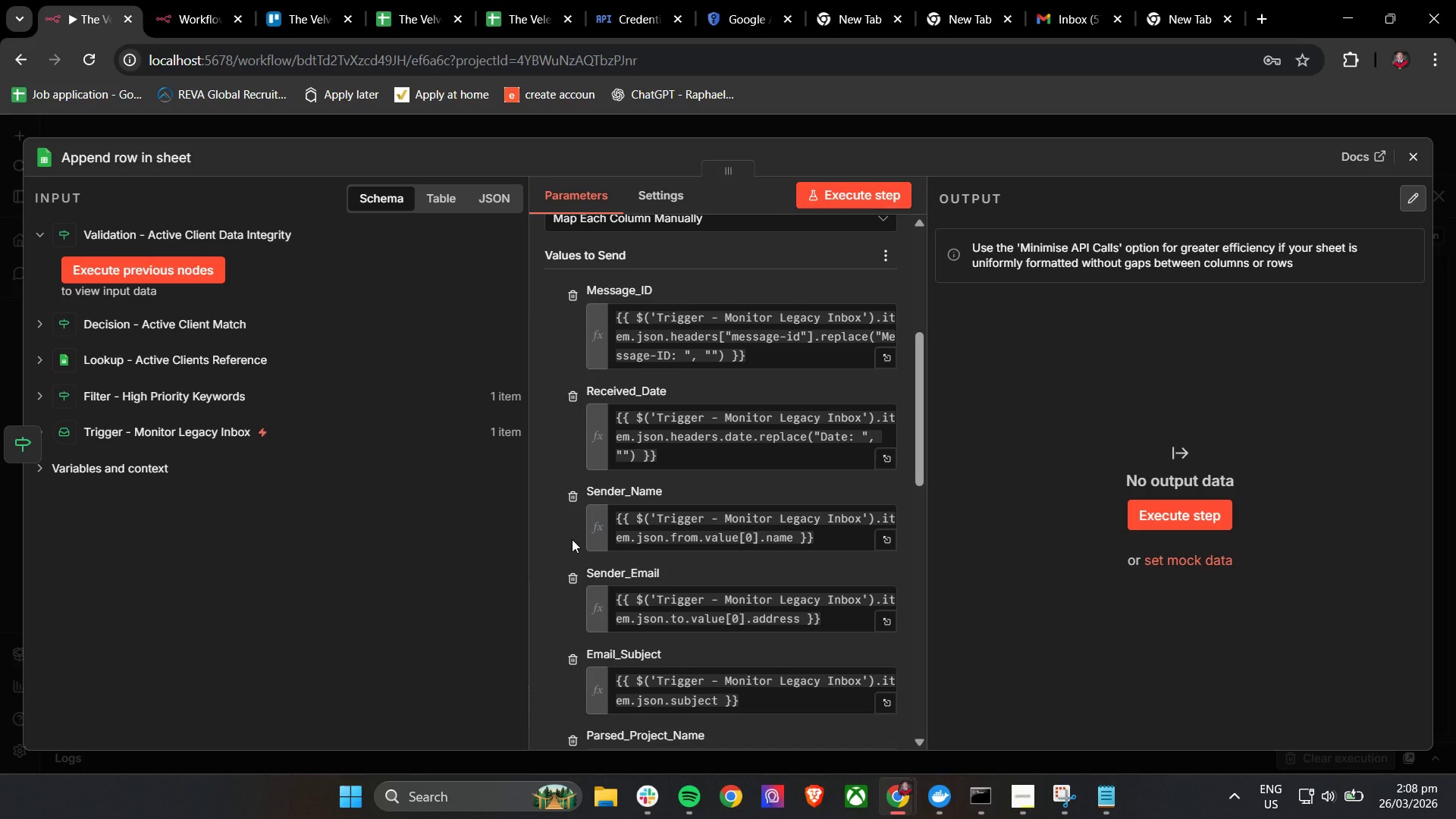 
wait(29.22)
 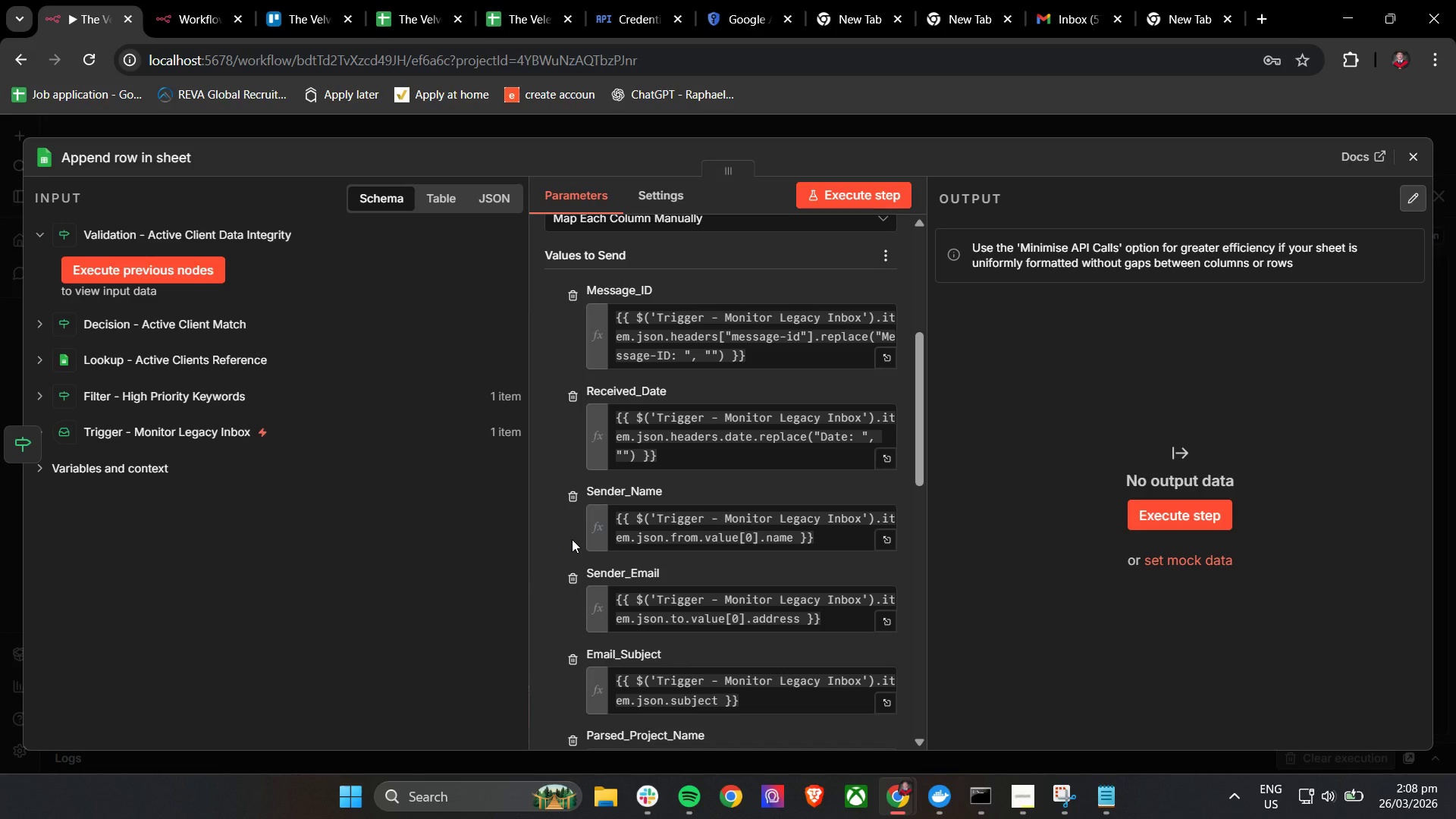 
left_click_drag(start_coordinate=[839, 533], to_coordinate=[609, 515])
 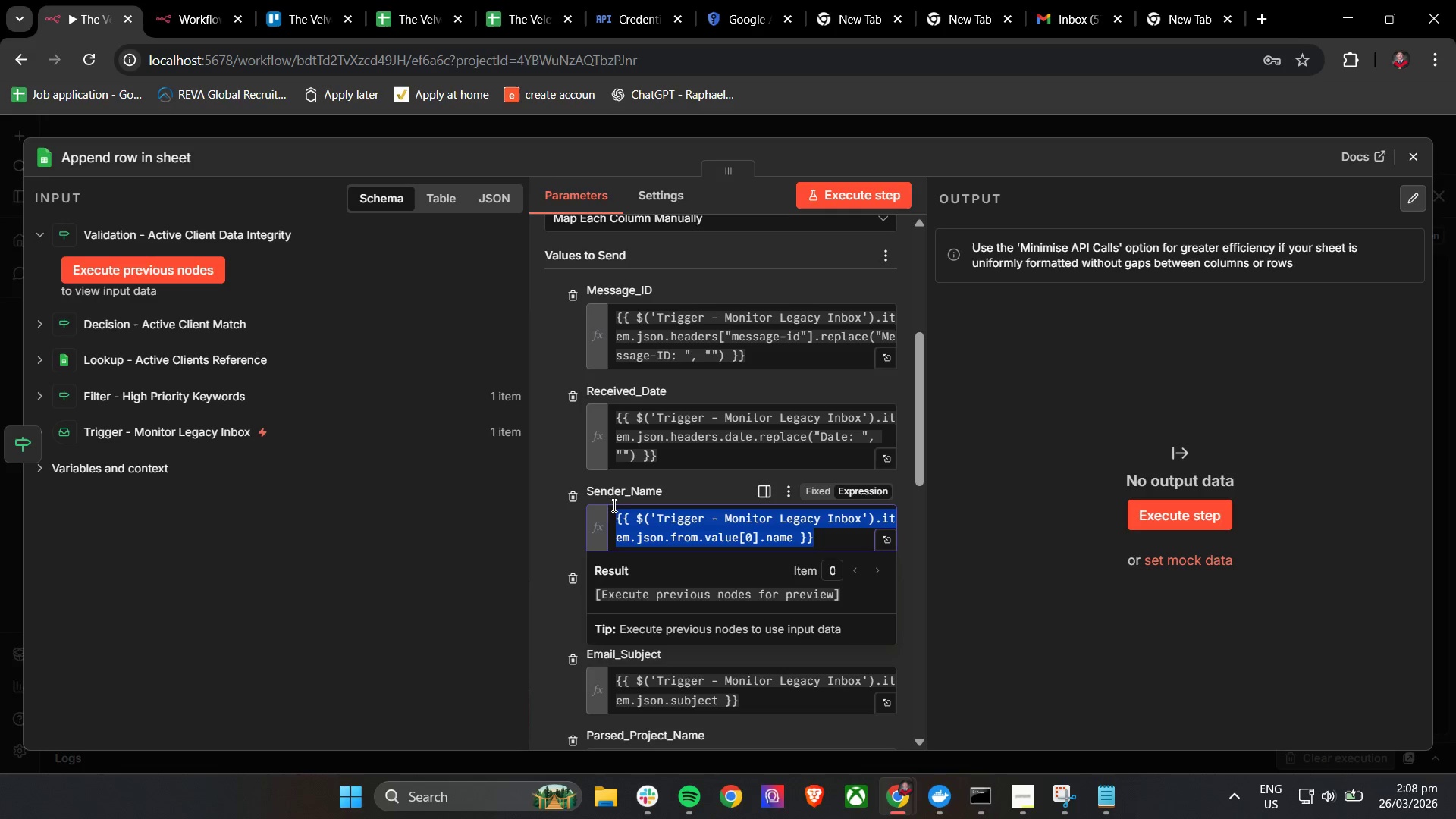 
key(Control+C)
 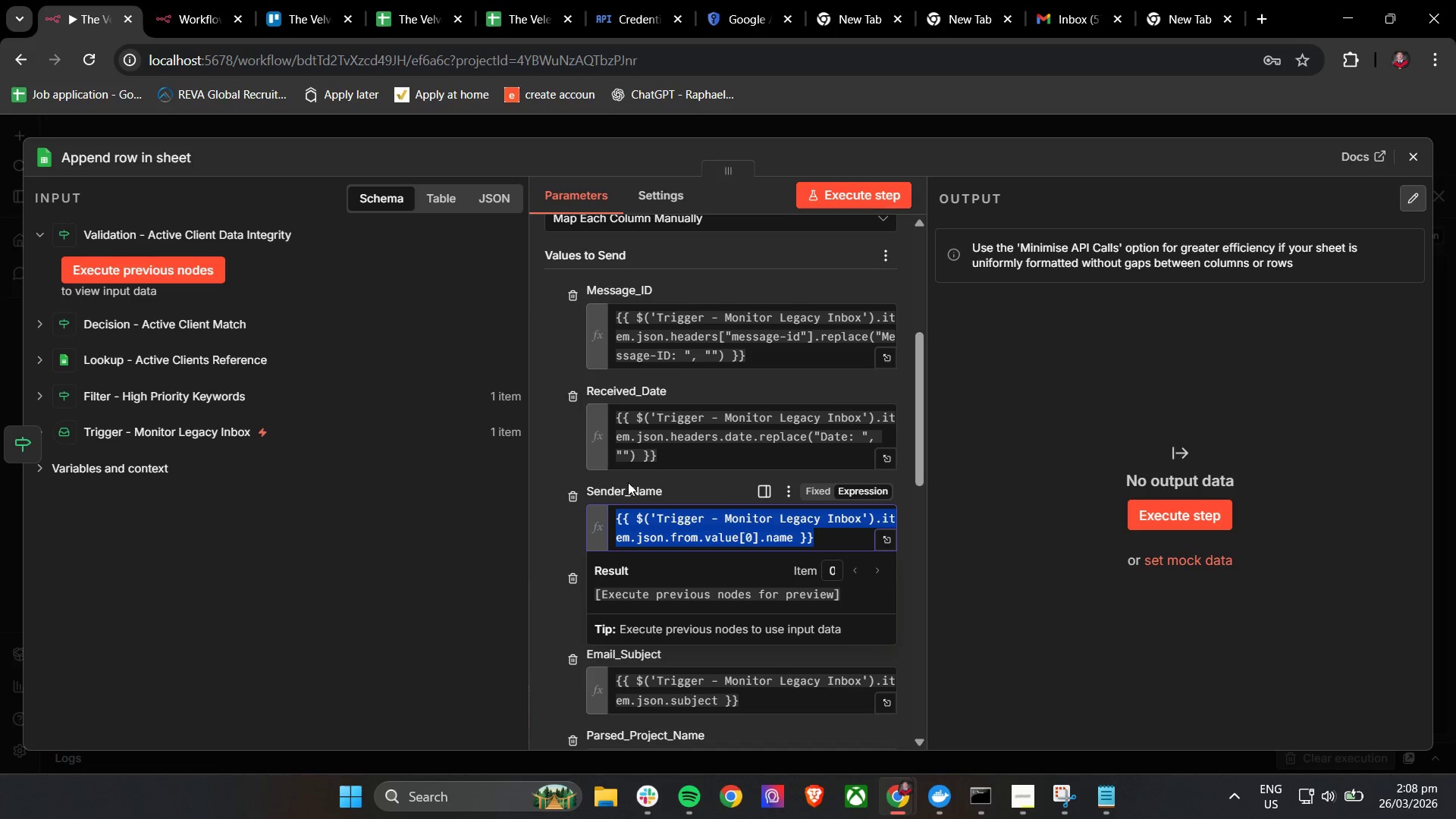 
left_click([571, 456])
 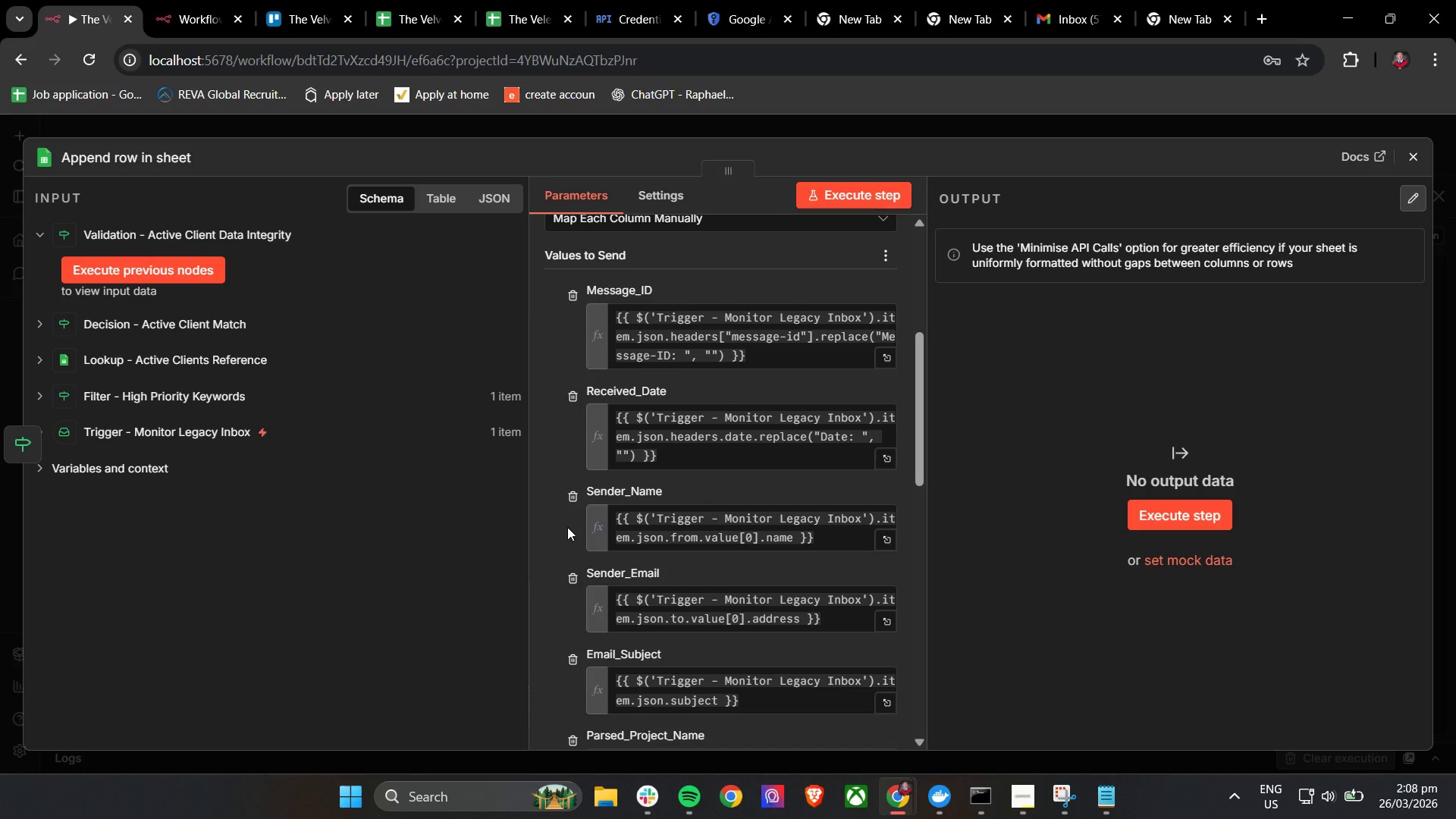 
scroll: coordinate [567, 527], scroll_direction: down, amount: 1.0
 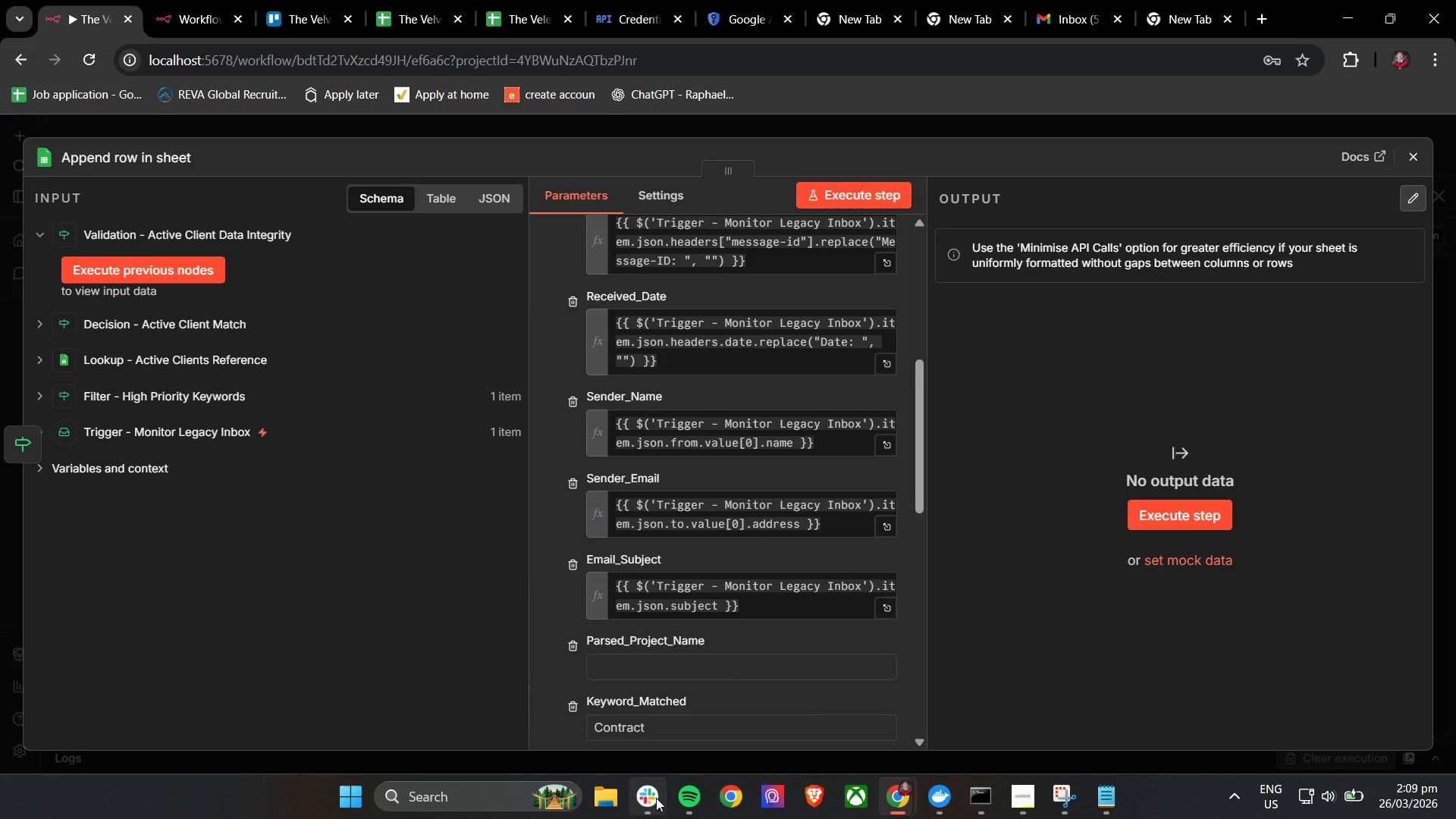 
left_click([654, 799])
 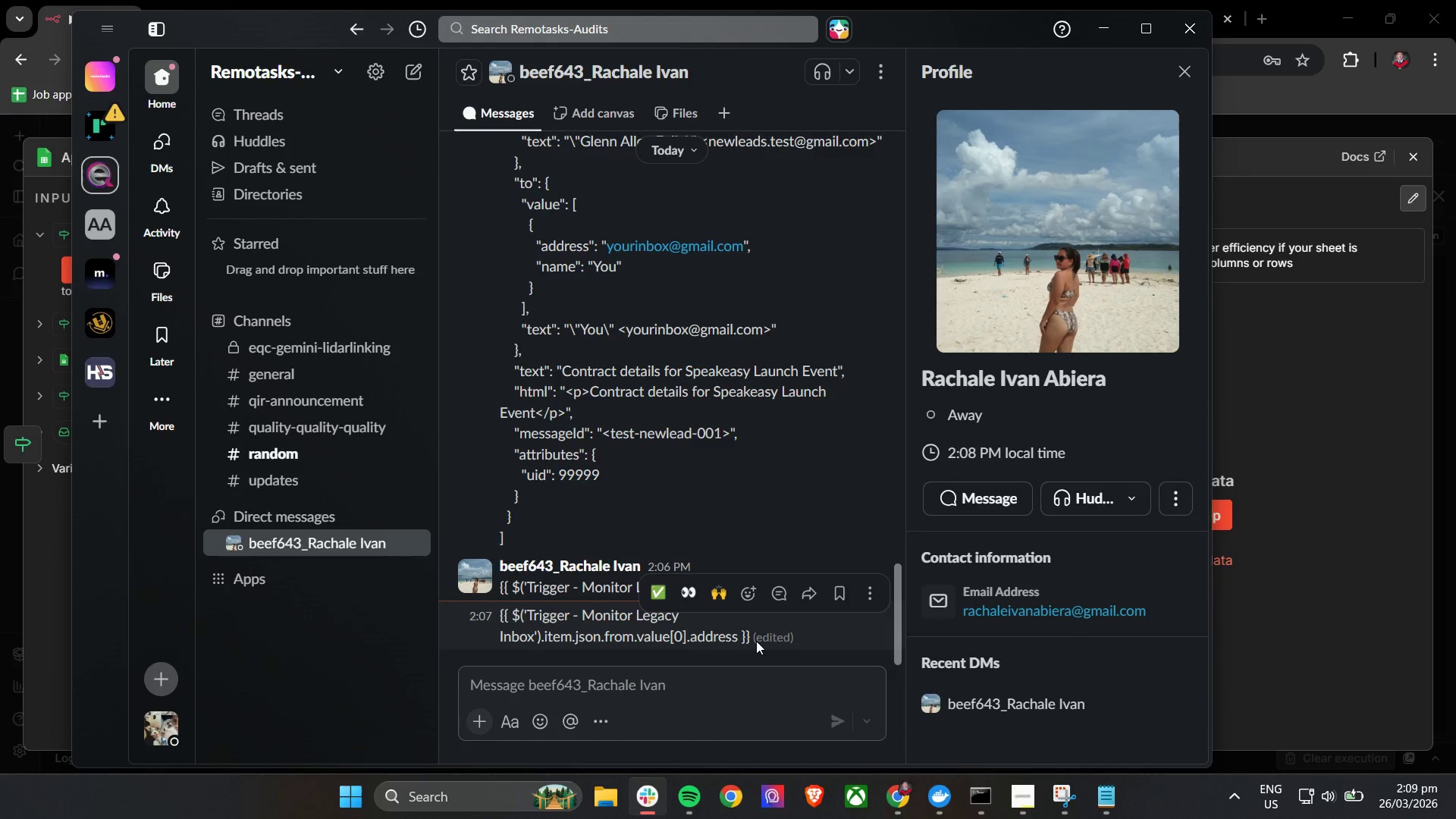 
left_click_drag(start_coordinate=[748, 639], to_coordinate=[498, 620])
 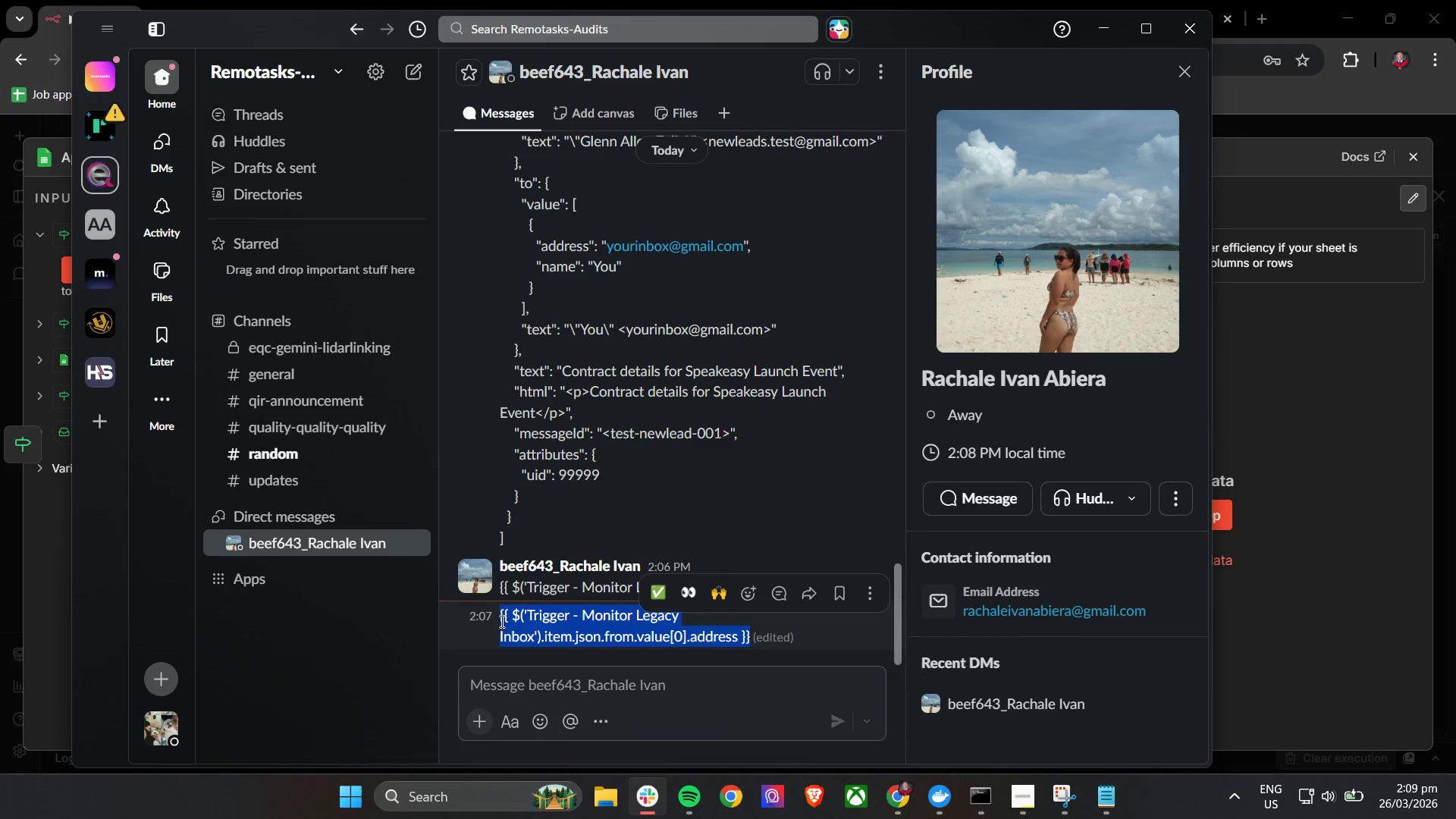 
key(Control+C)
 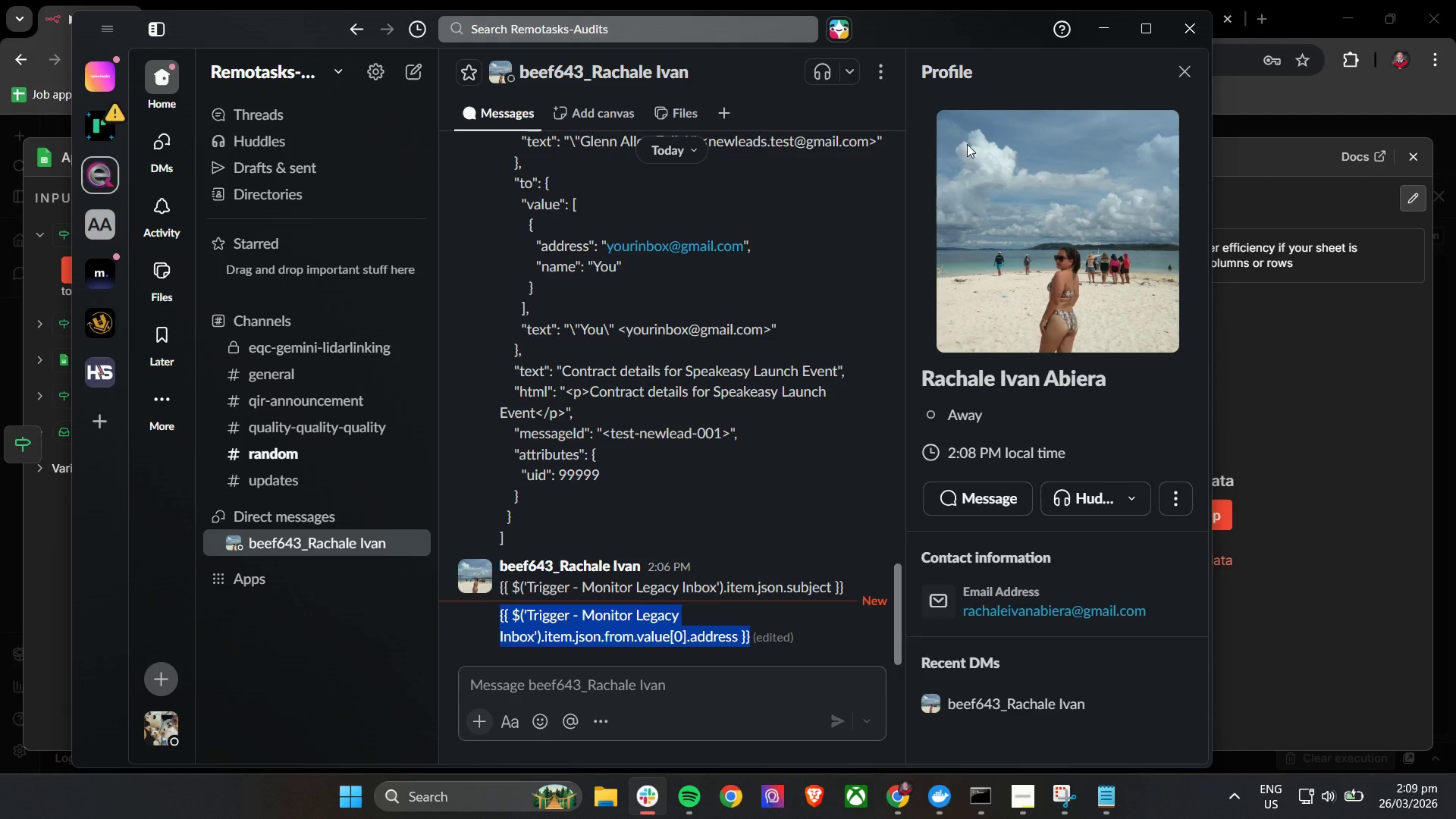 
key(Control+C)
 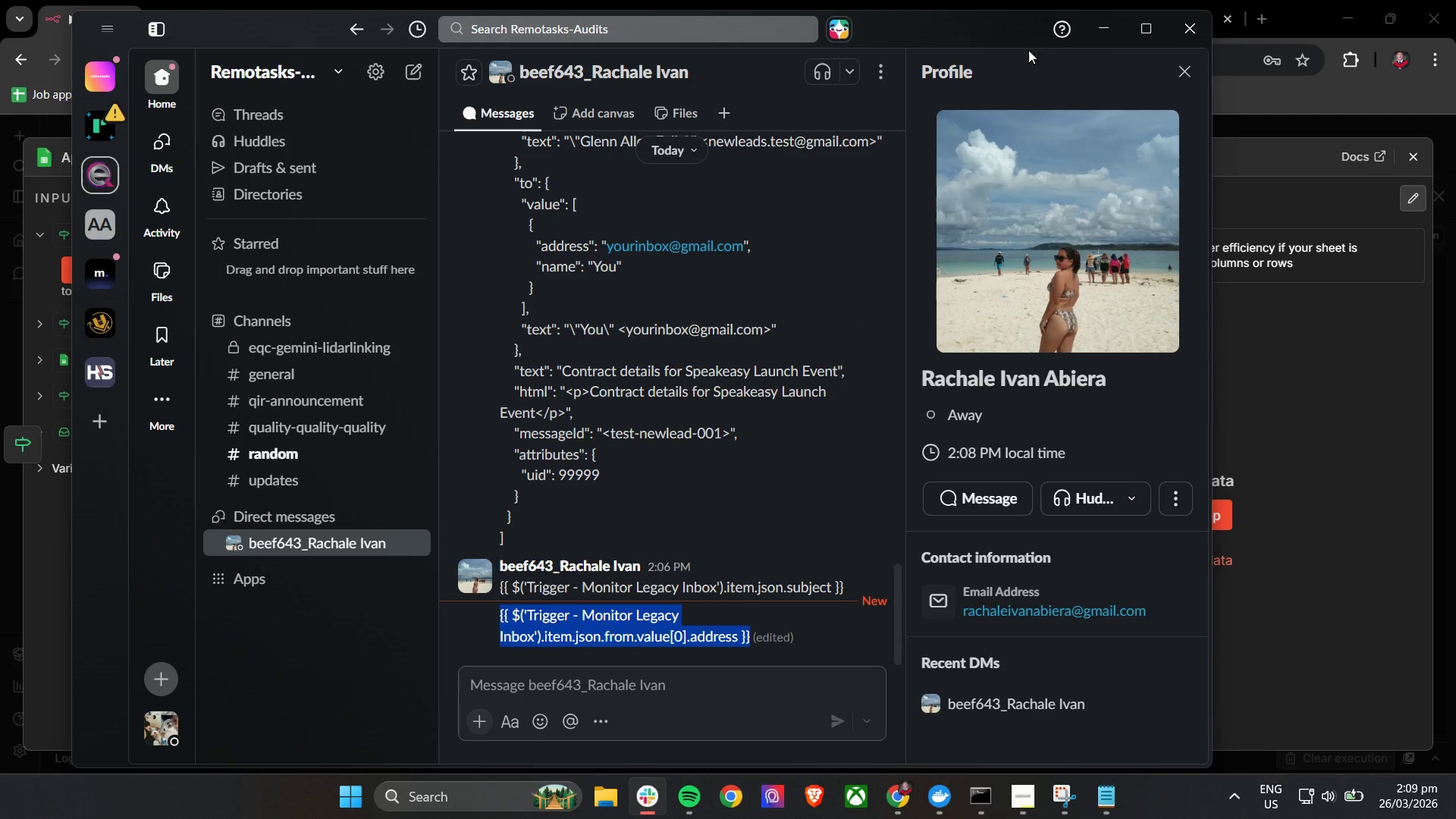 
key(Control+C)
 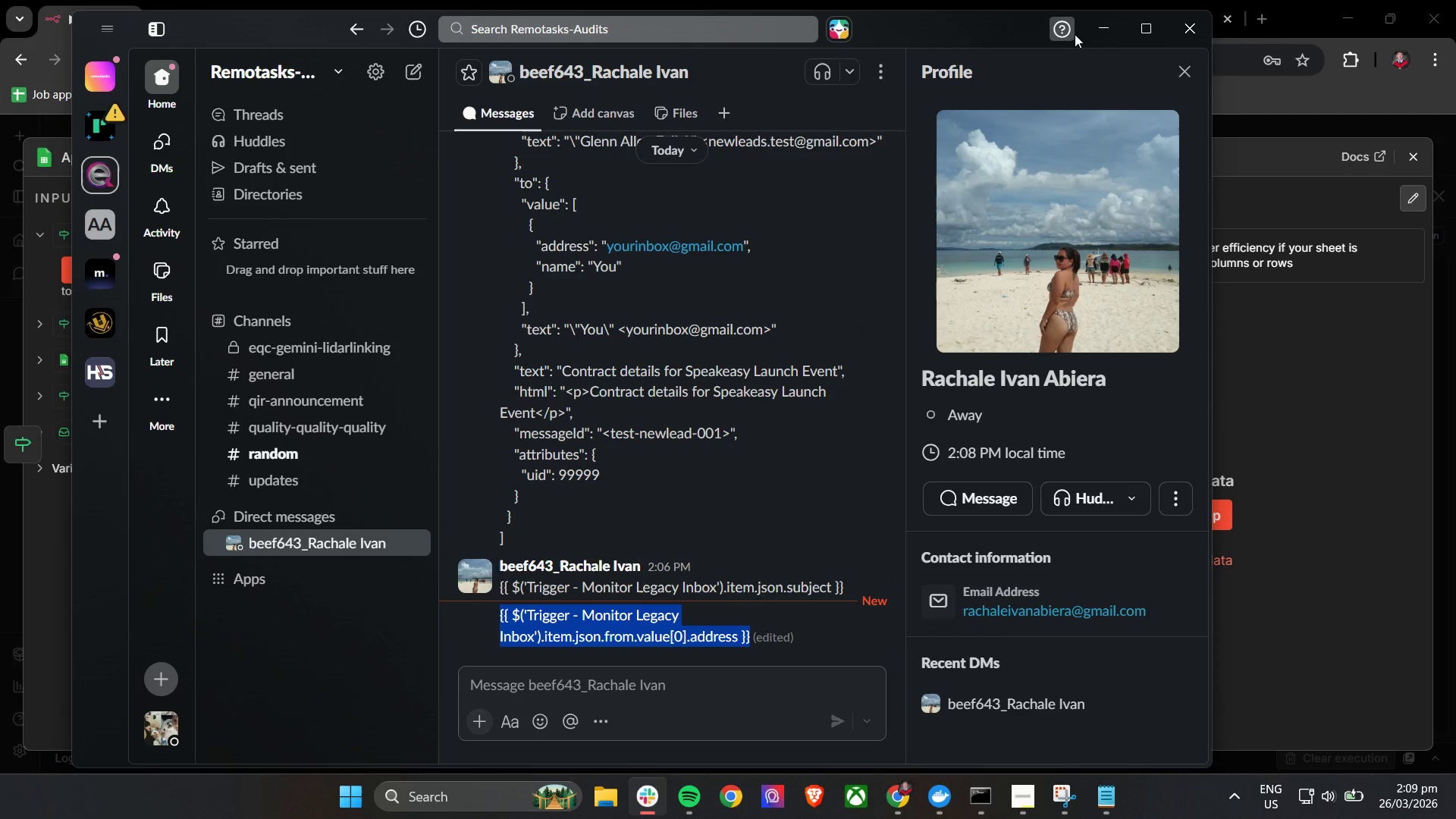 
key(Control+C)
 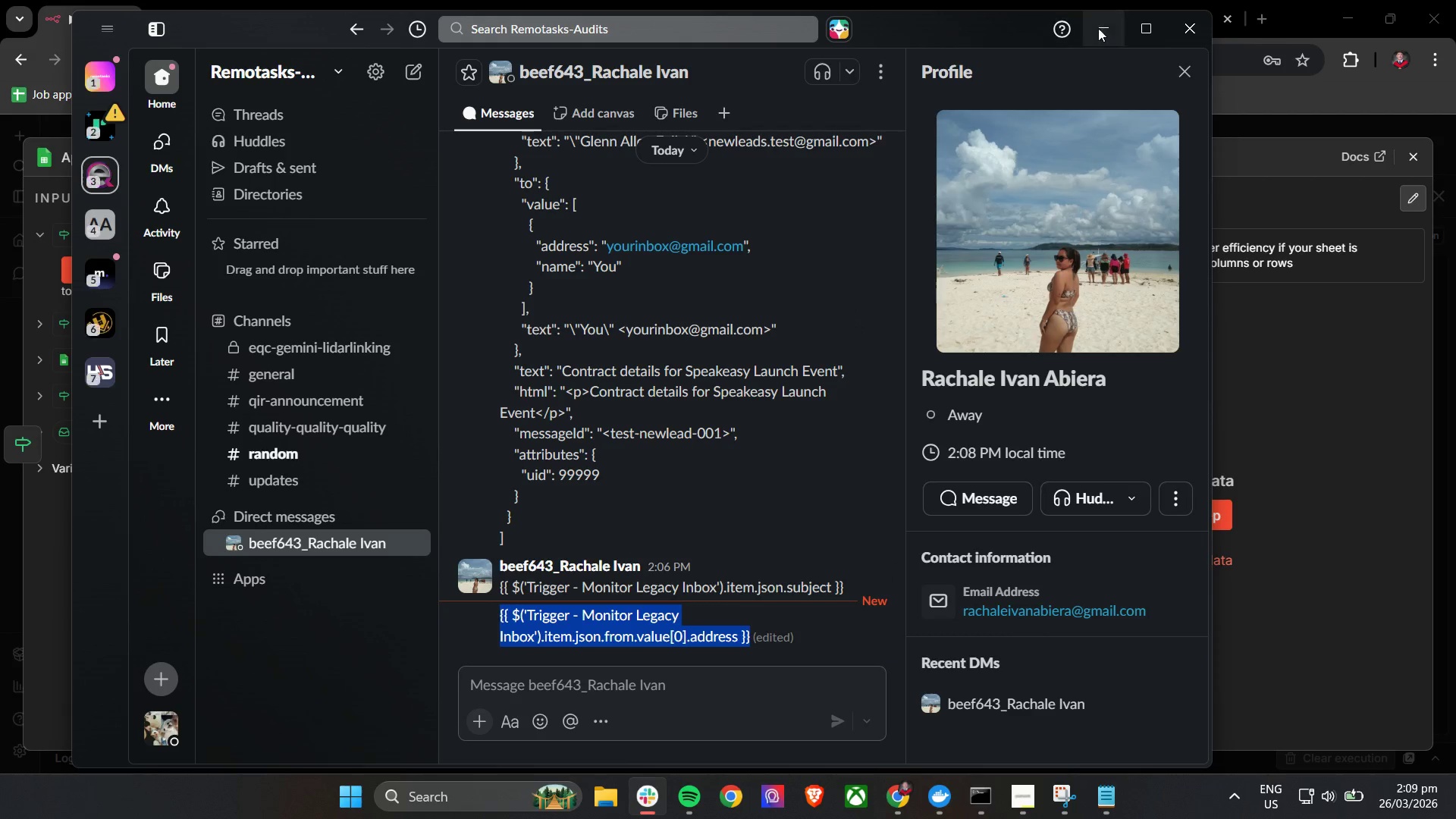 
left_click([1100, 26])
 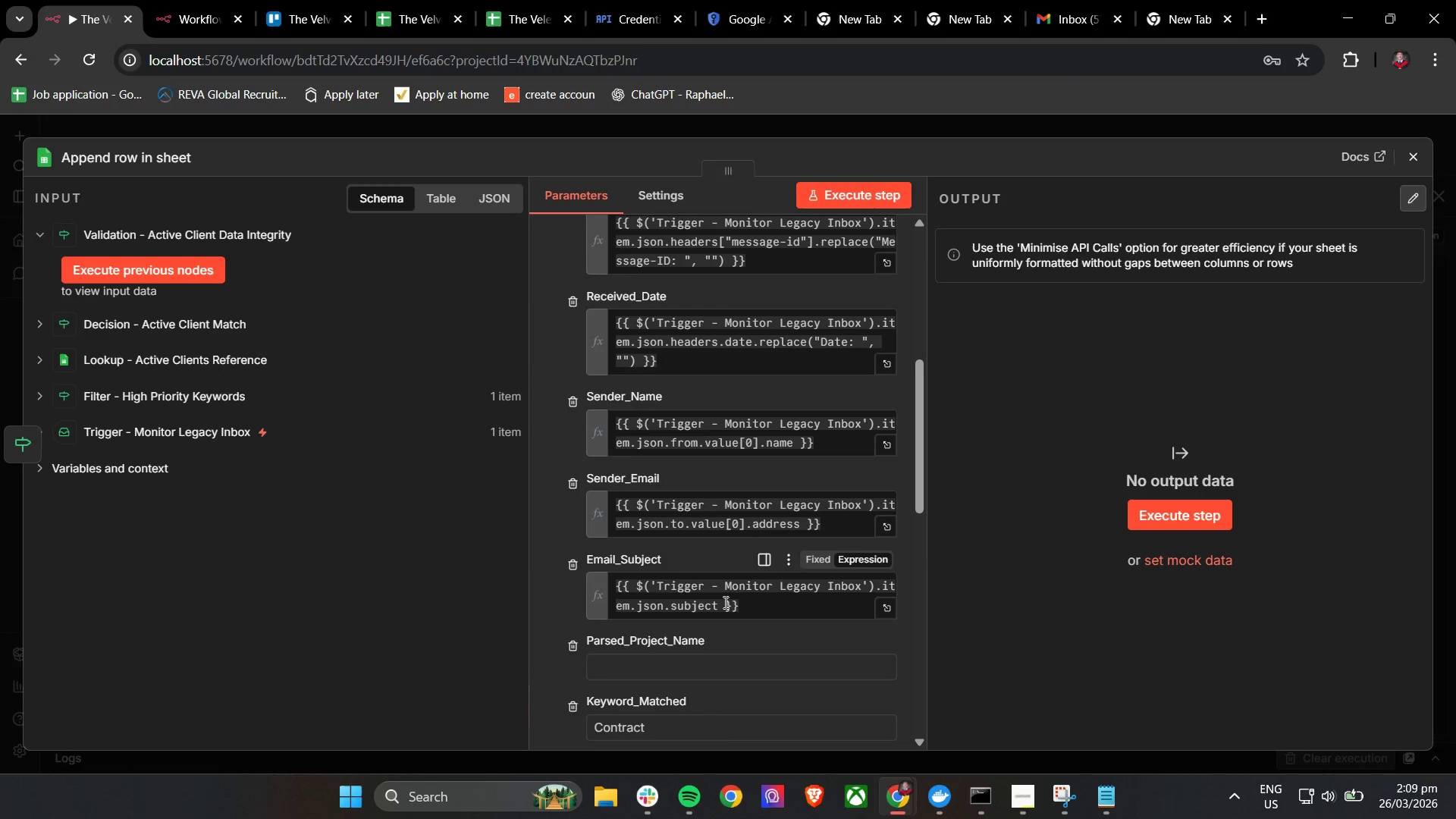 
left_click_drag(start_coordinate=[764, 604], to_coordinate=[615, 584])
 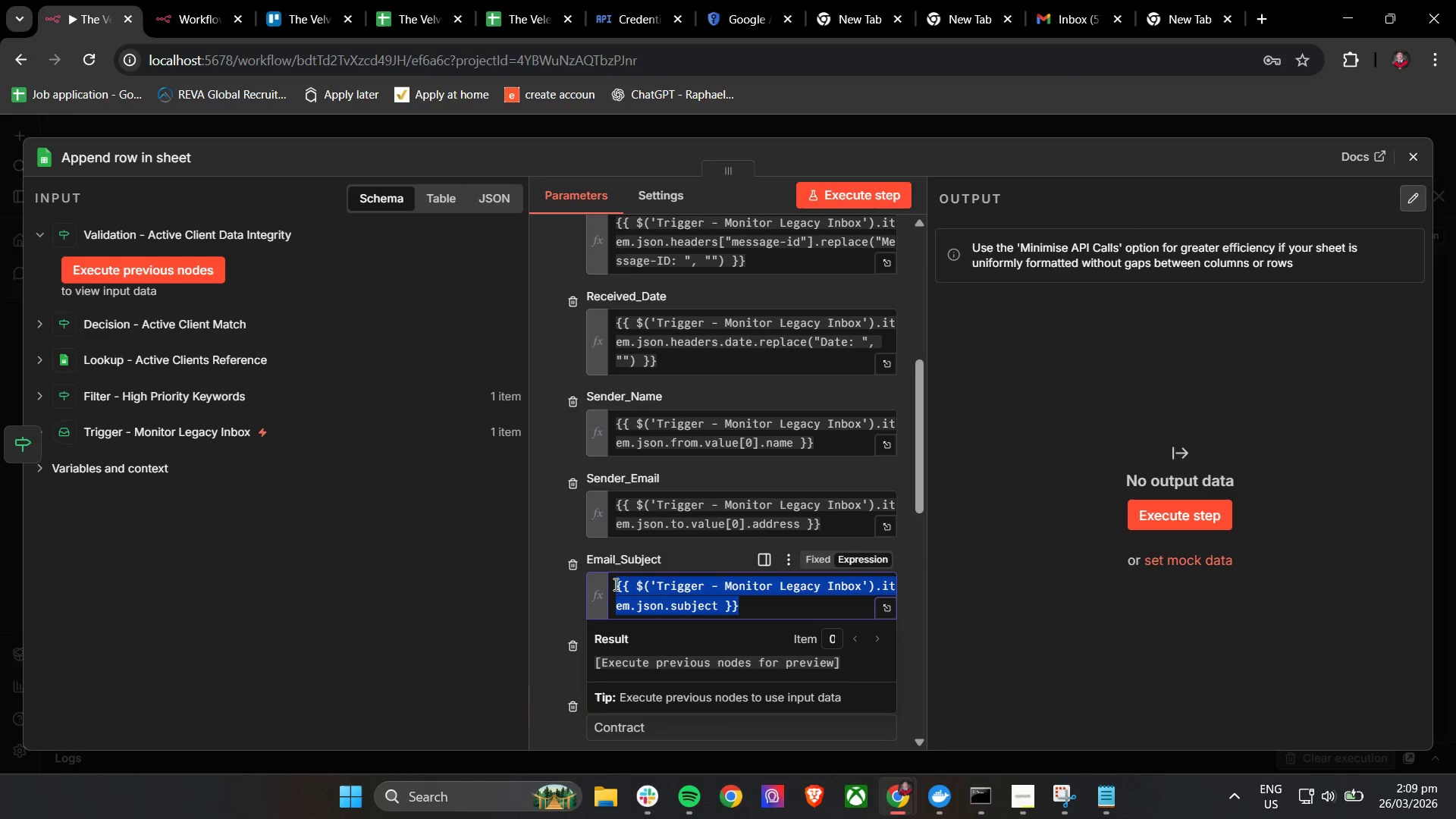 
key(Control+V)
 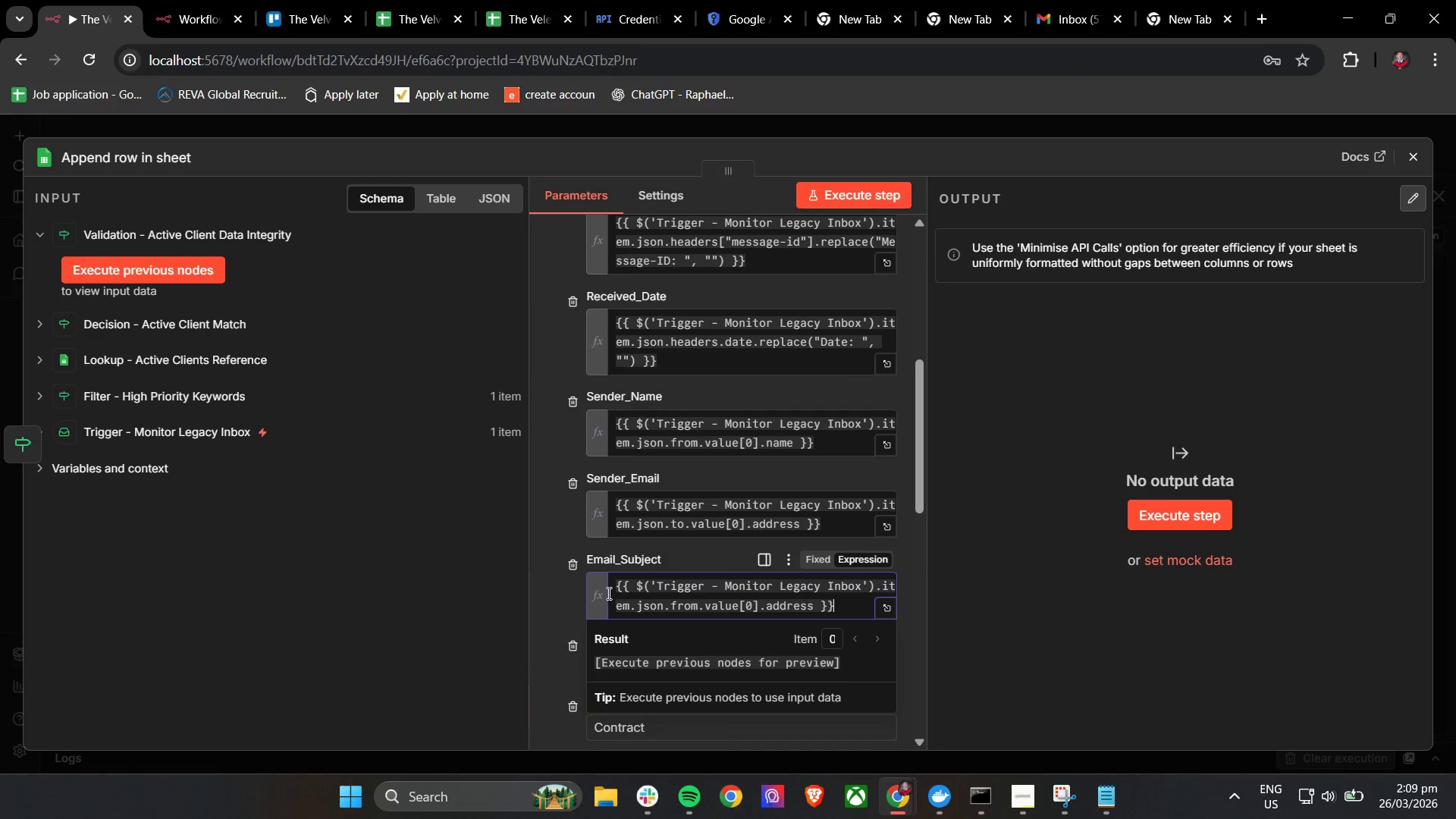 
key(Control+Z)
 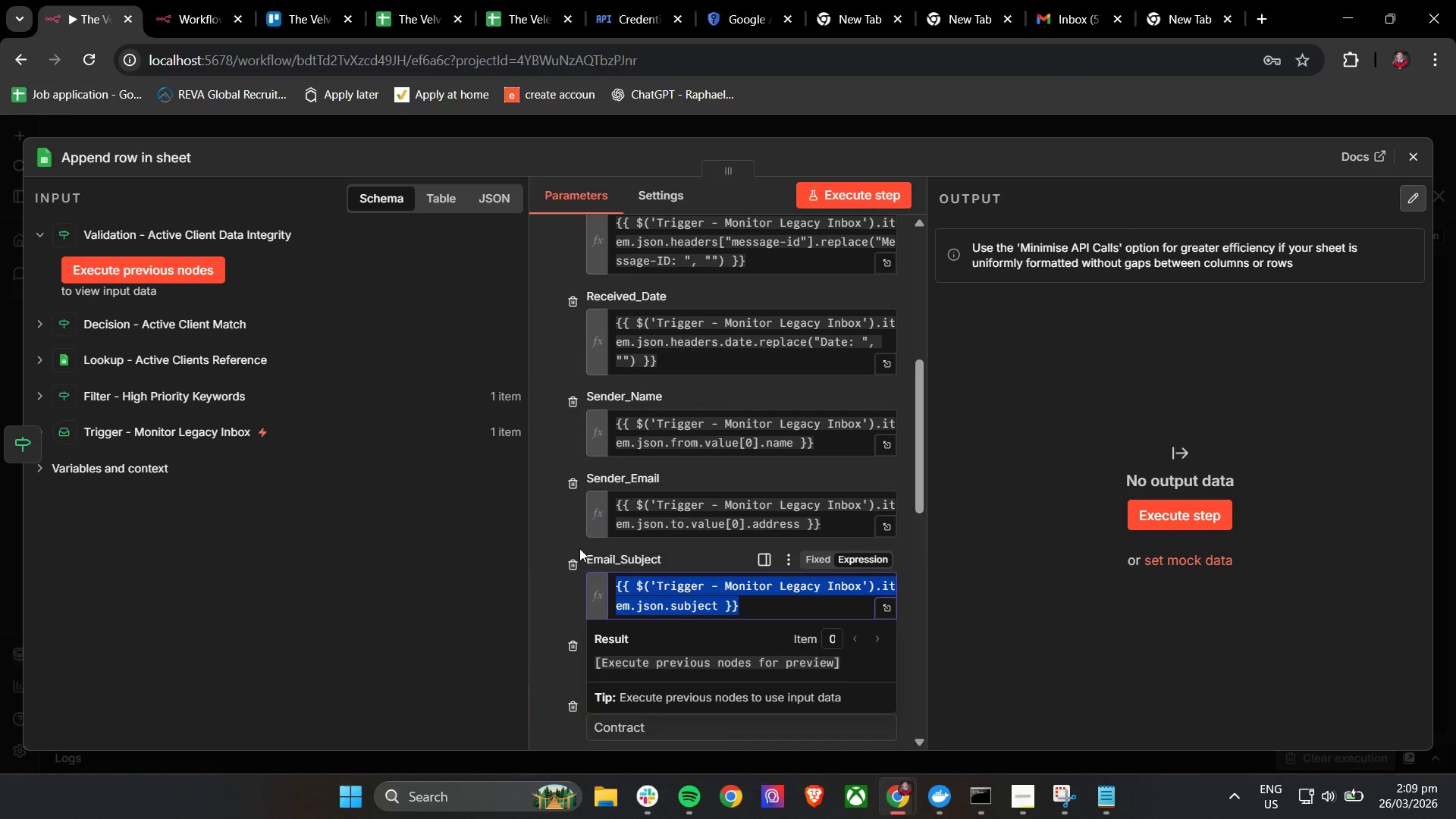 
left_click([561, 535])
 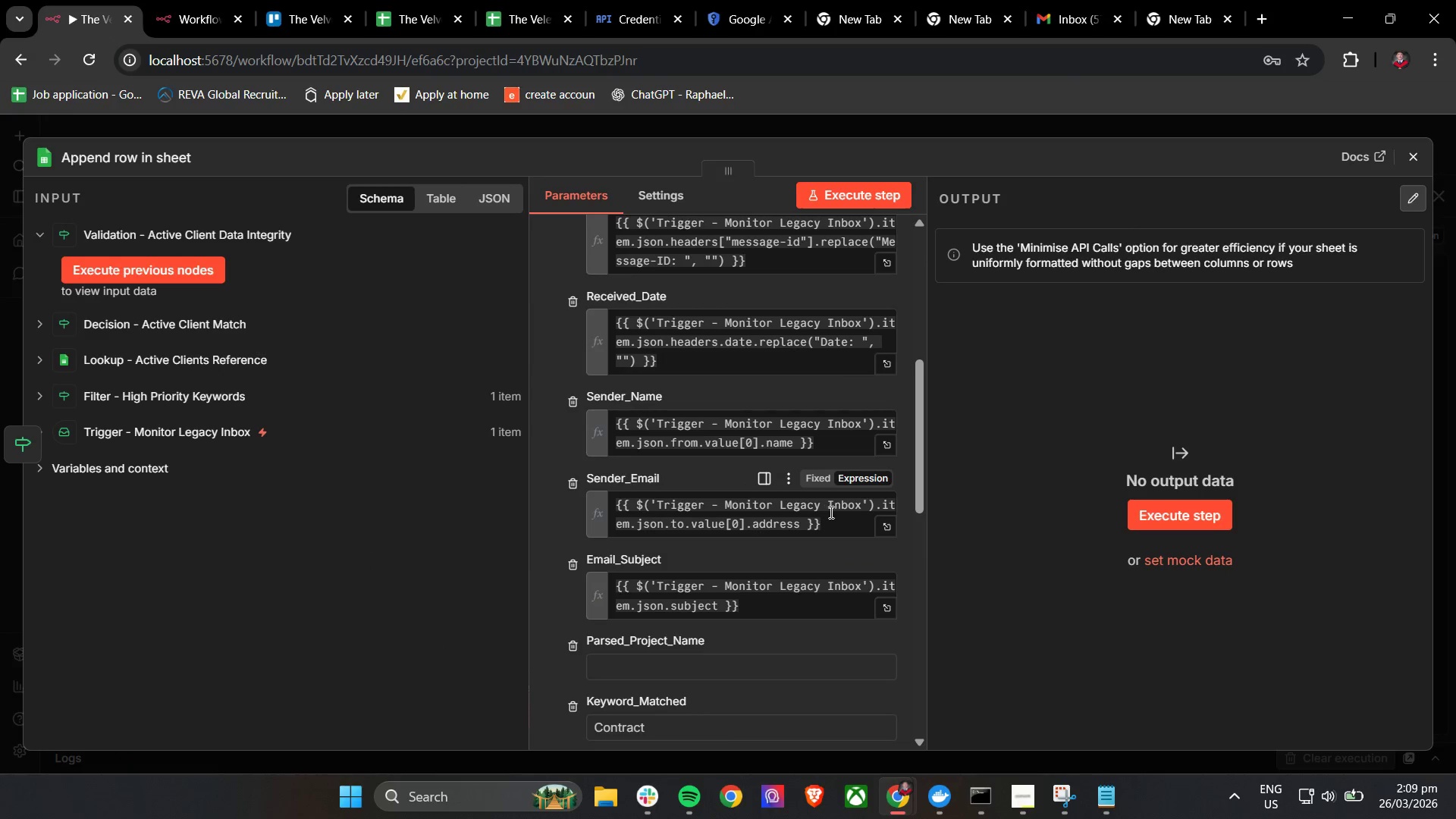 
left_click_drag(start_coordinate=[832, 520], to_coordinate=[617, 506])
 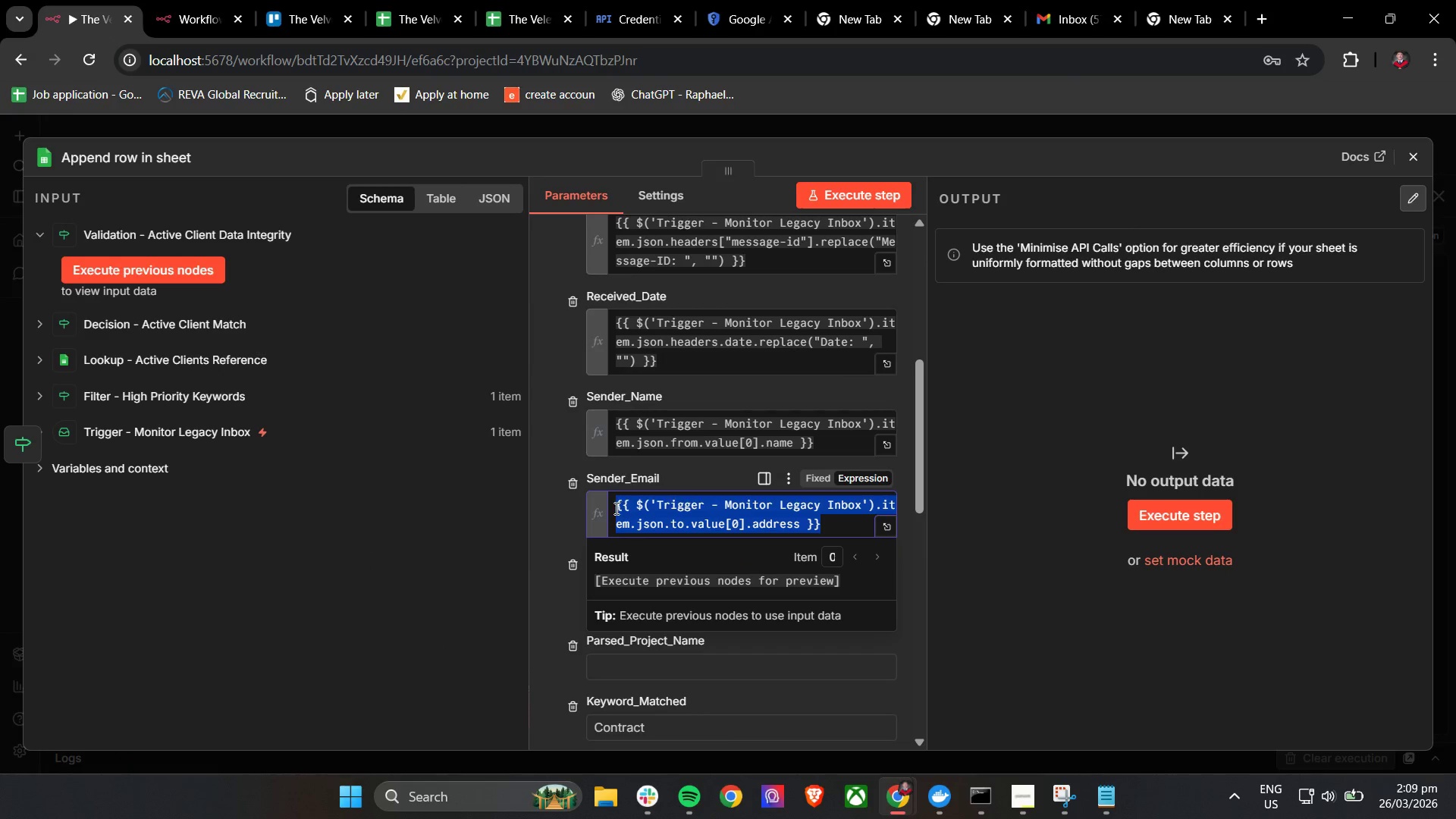 
key(Control+V)
 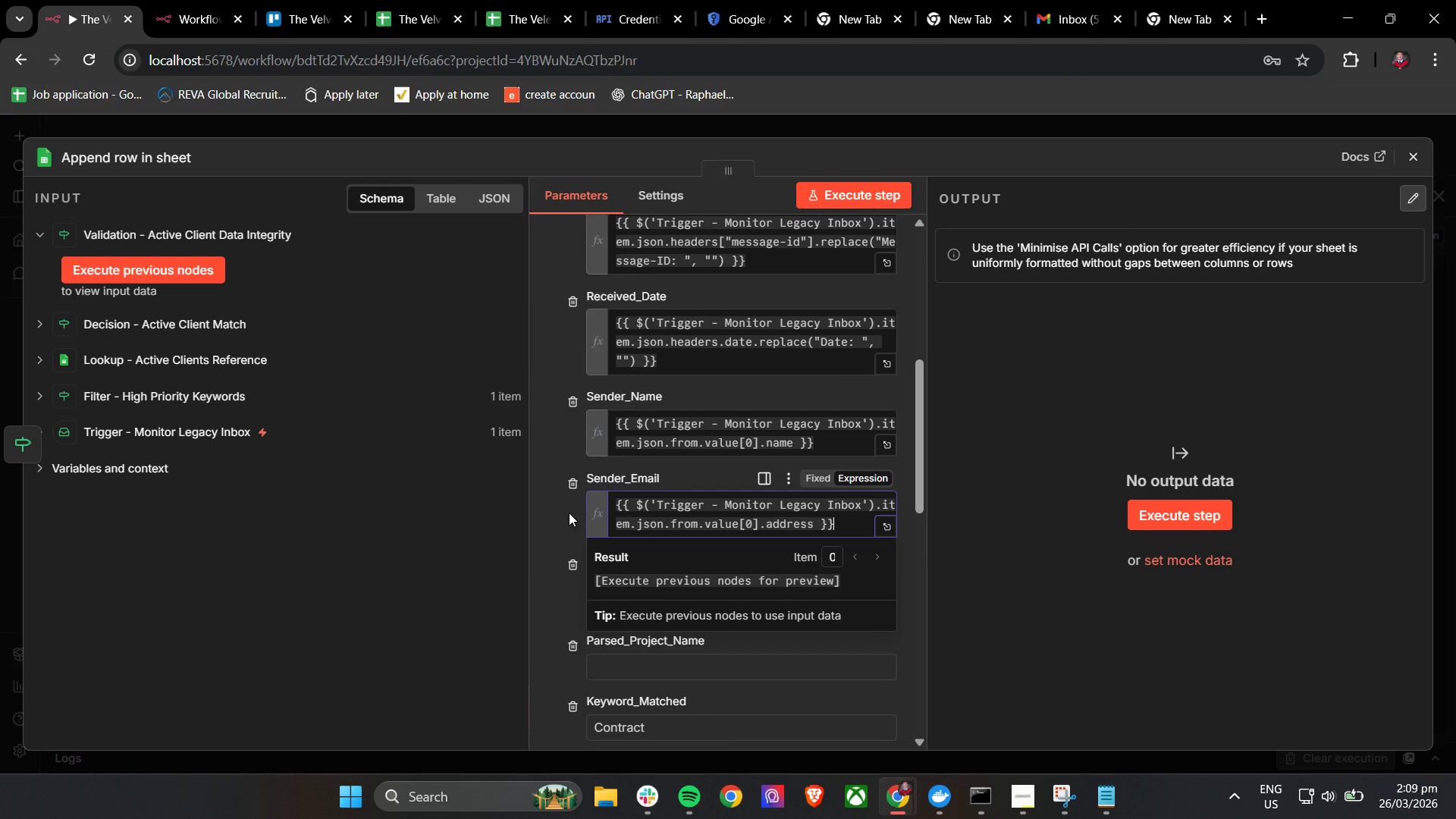 
left_click([567, 510])
 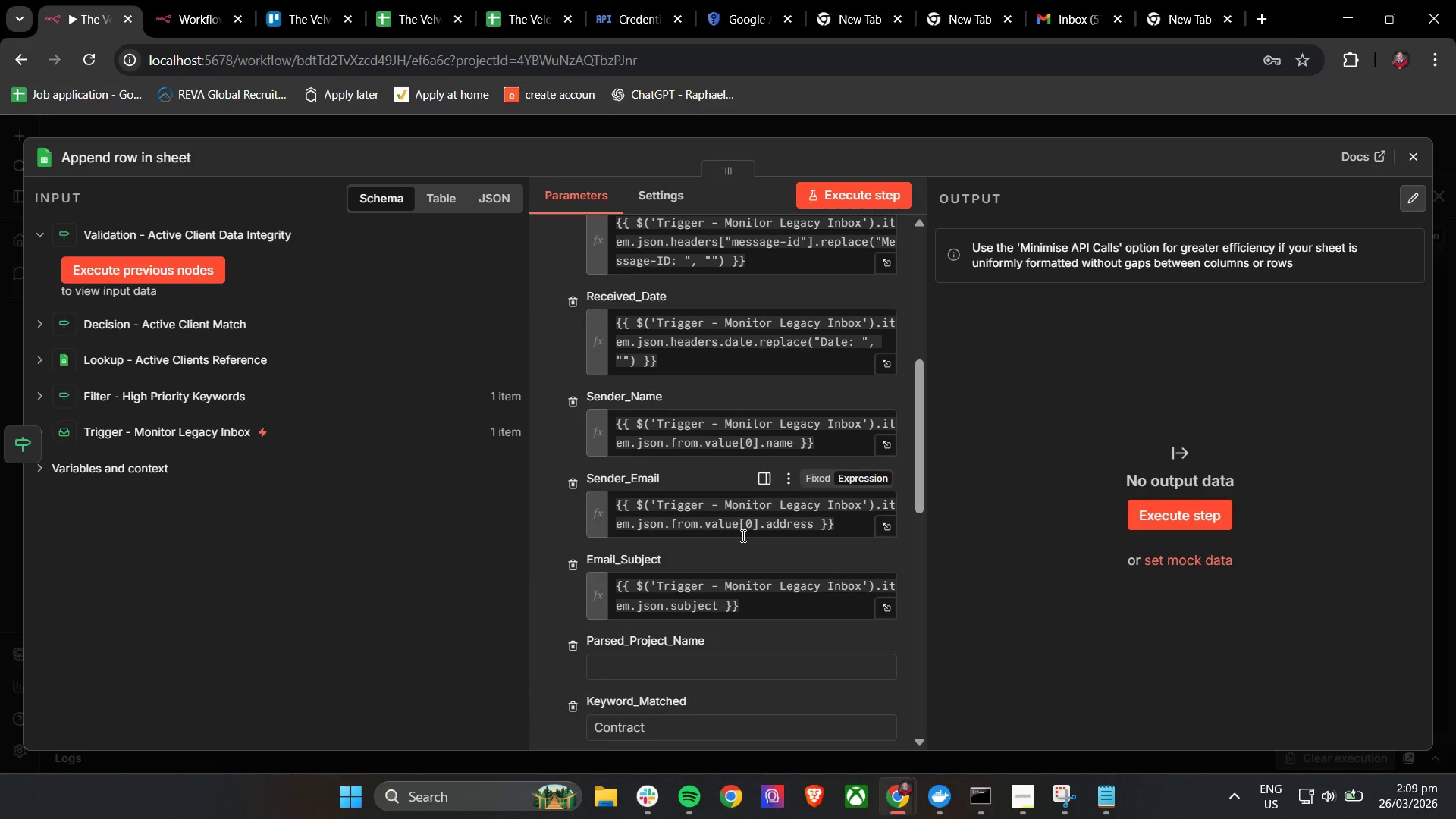 
wait(18.97)
 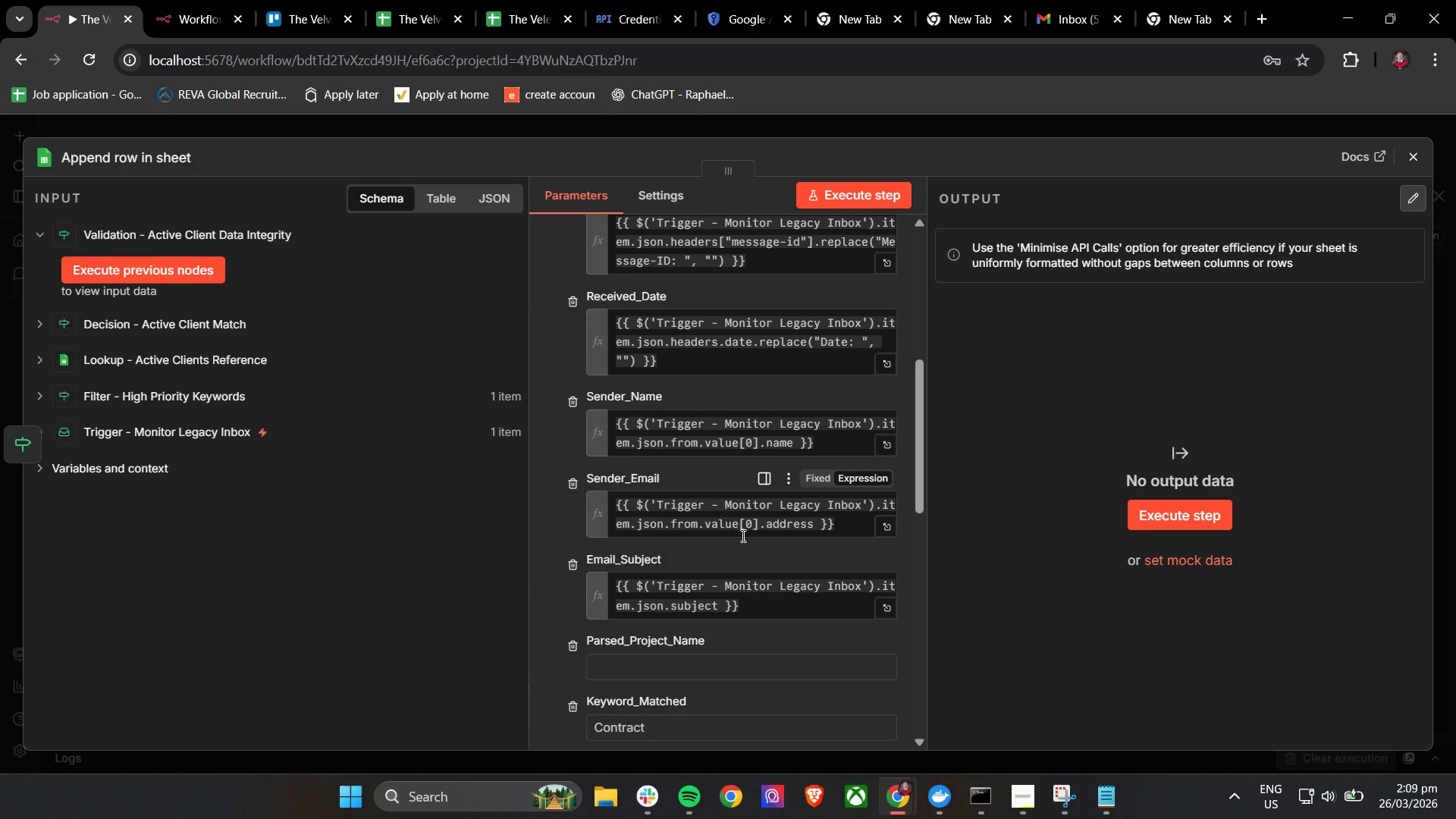 
left_click([1417, 162])
 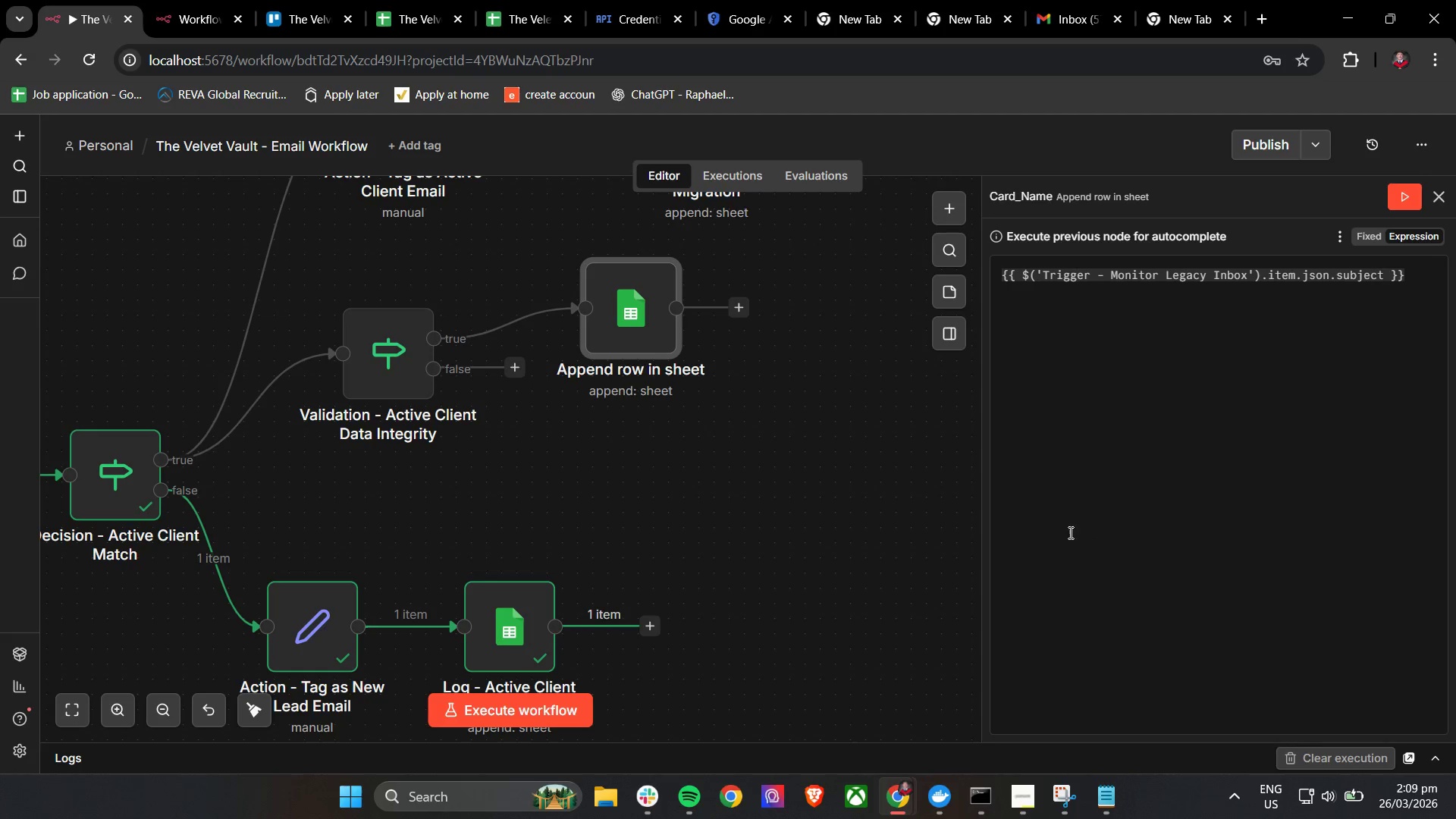 
scroll: coordinate [864, 522], scroll_direction: none, amount: 0.0
 